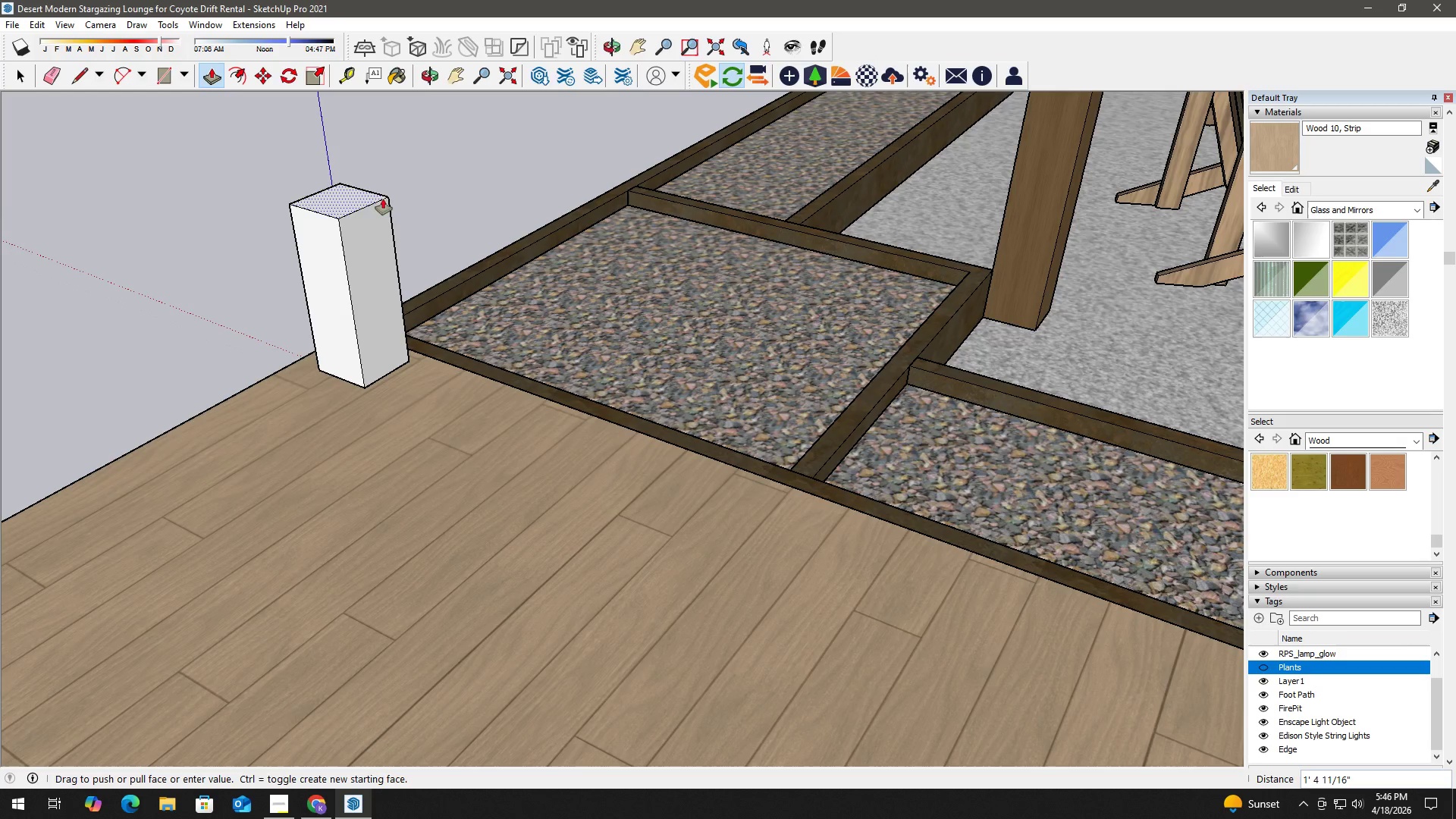 
key(Control+ControlLeft)
 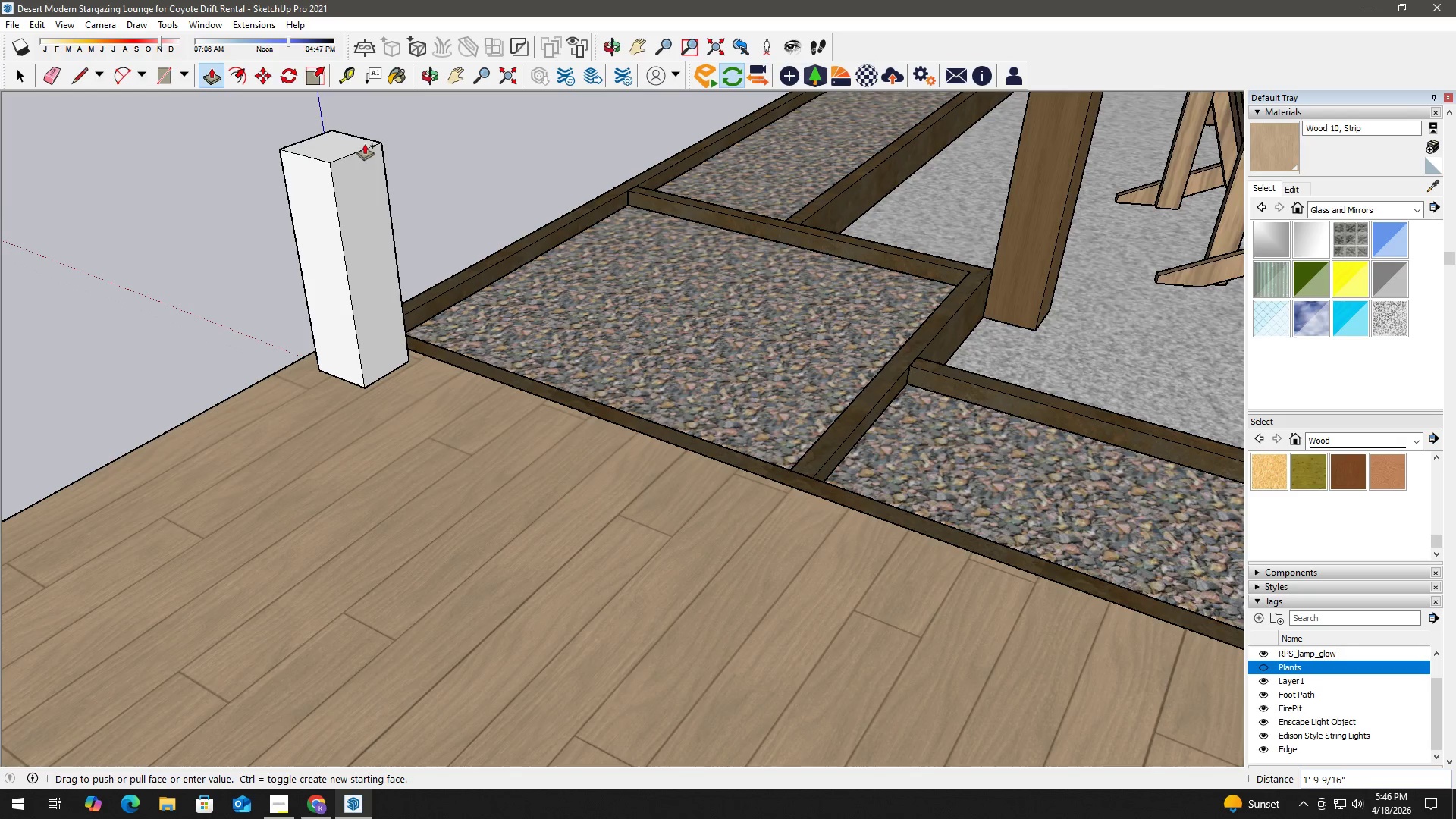 
key(Numpad1)
 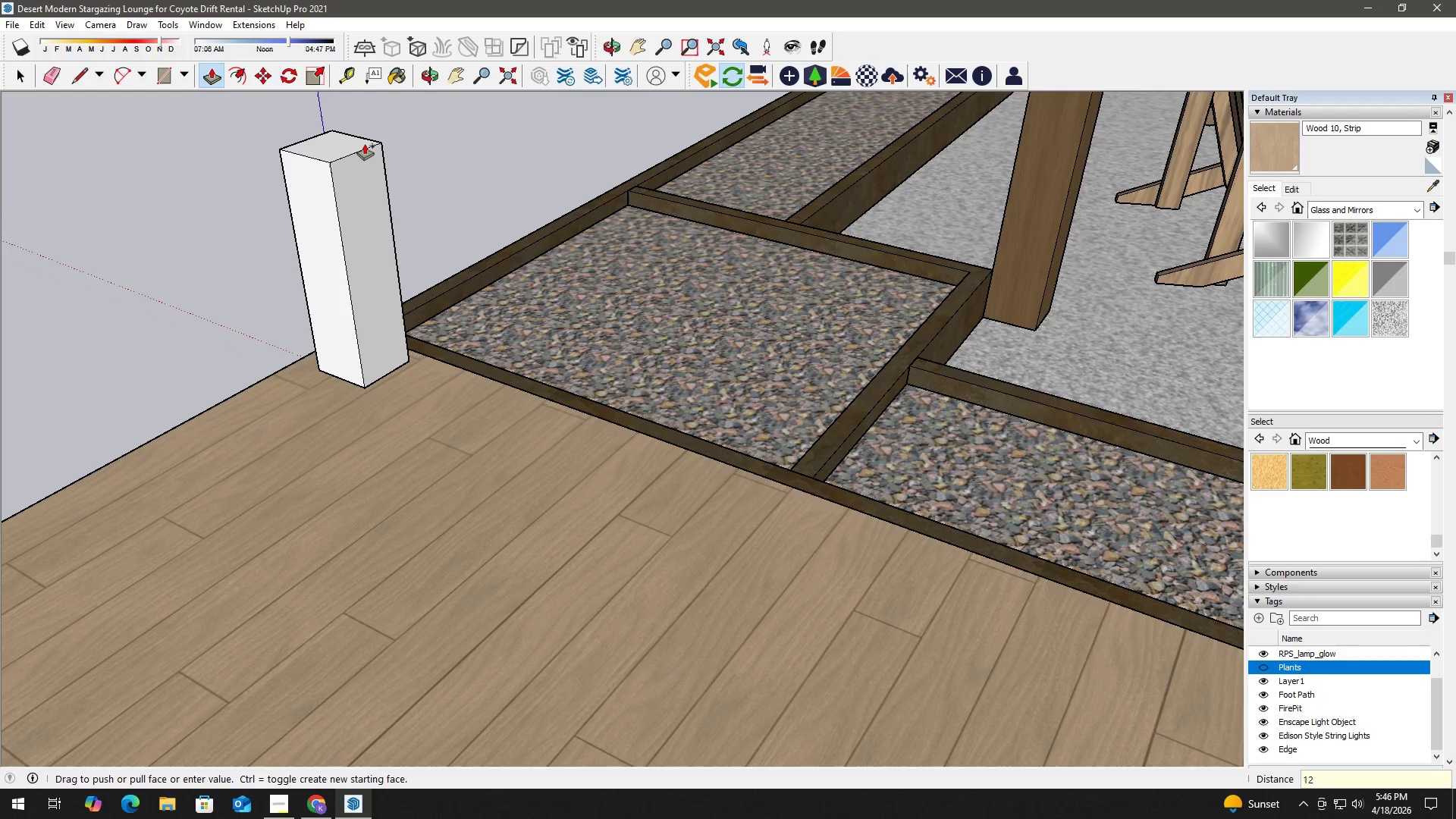 
key(Numpad2)
 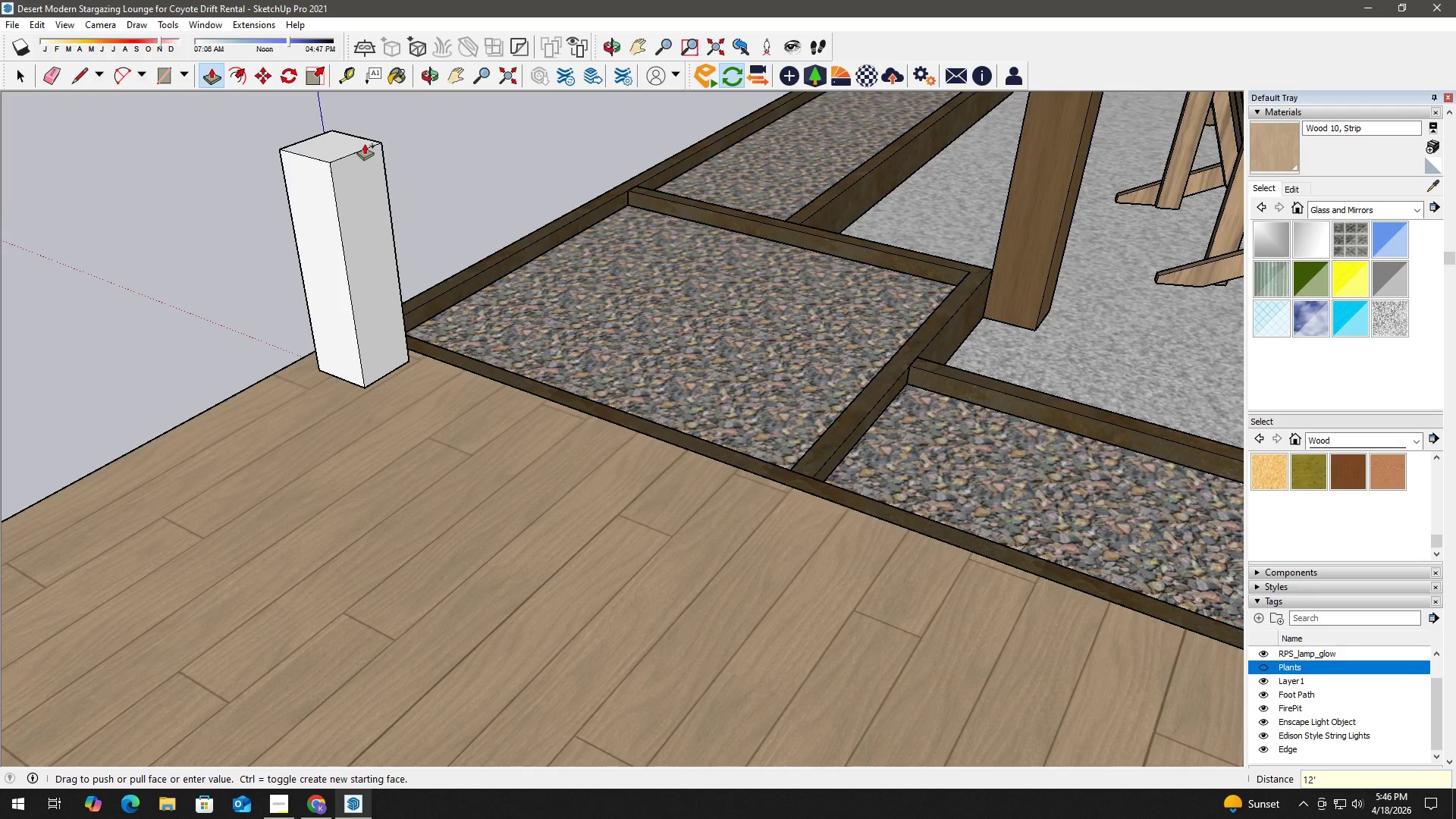 
key(Quote)
 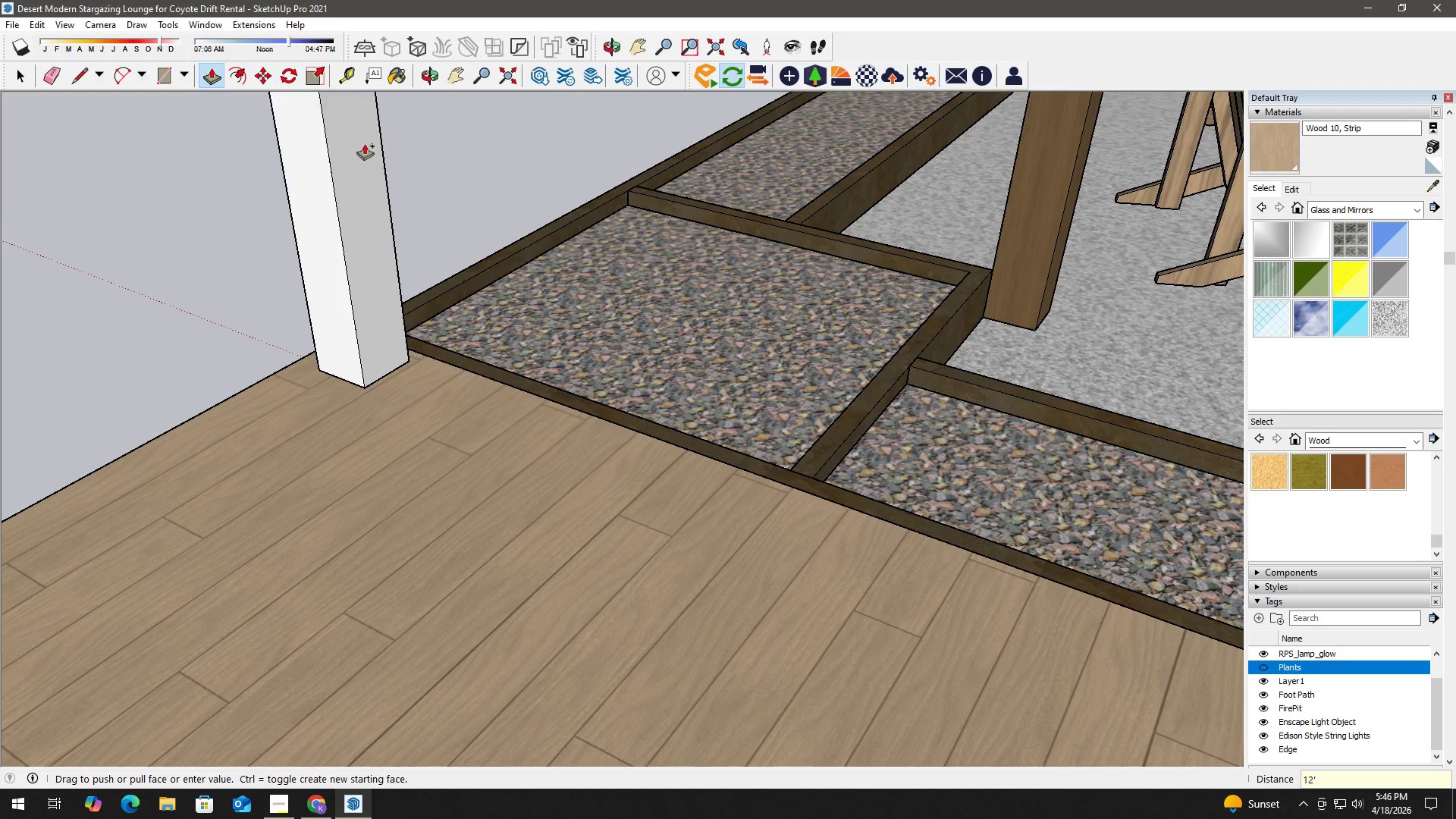 
key(Enter)
 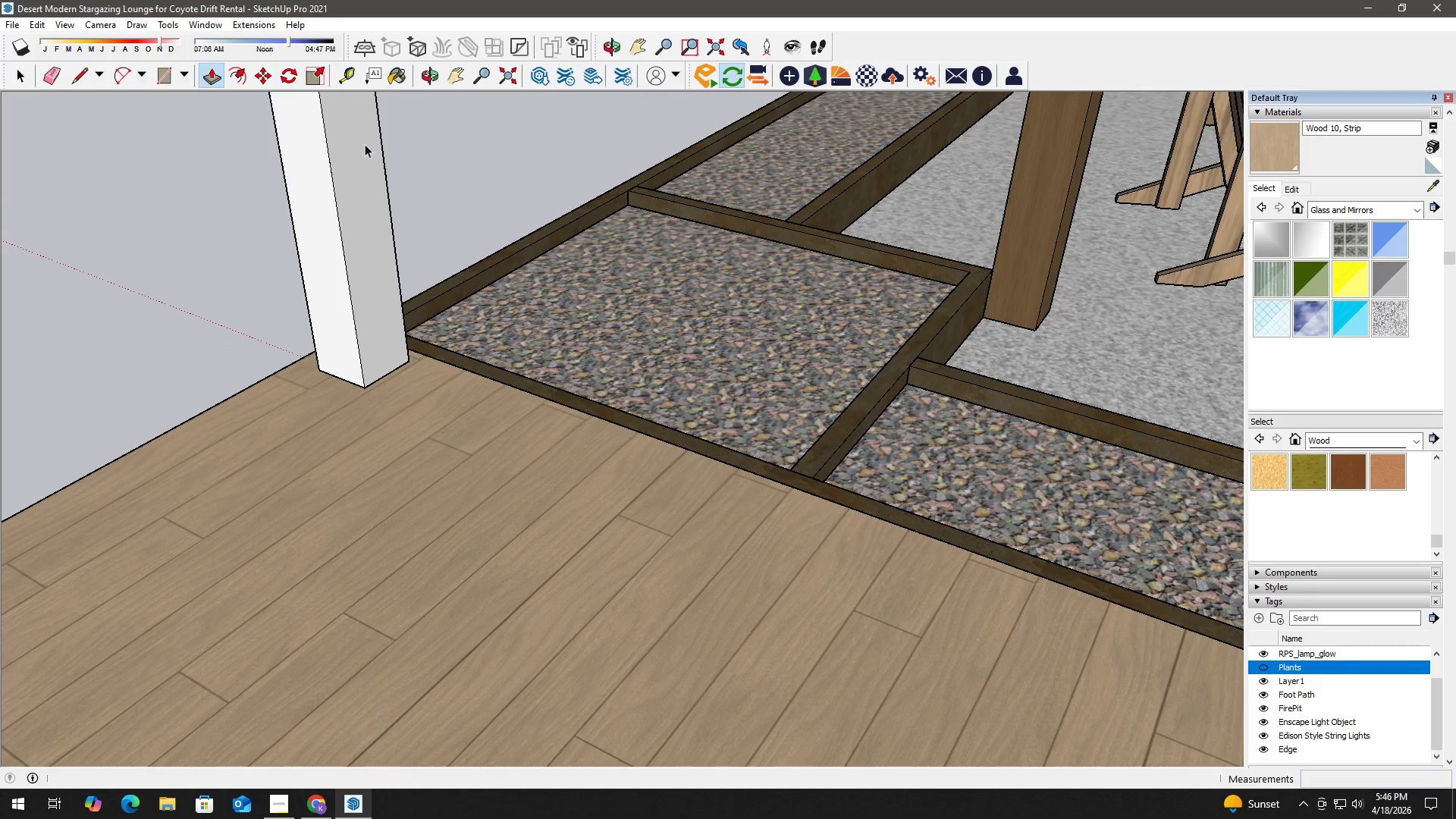 
key(Space)
 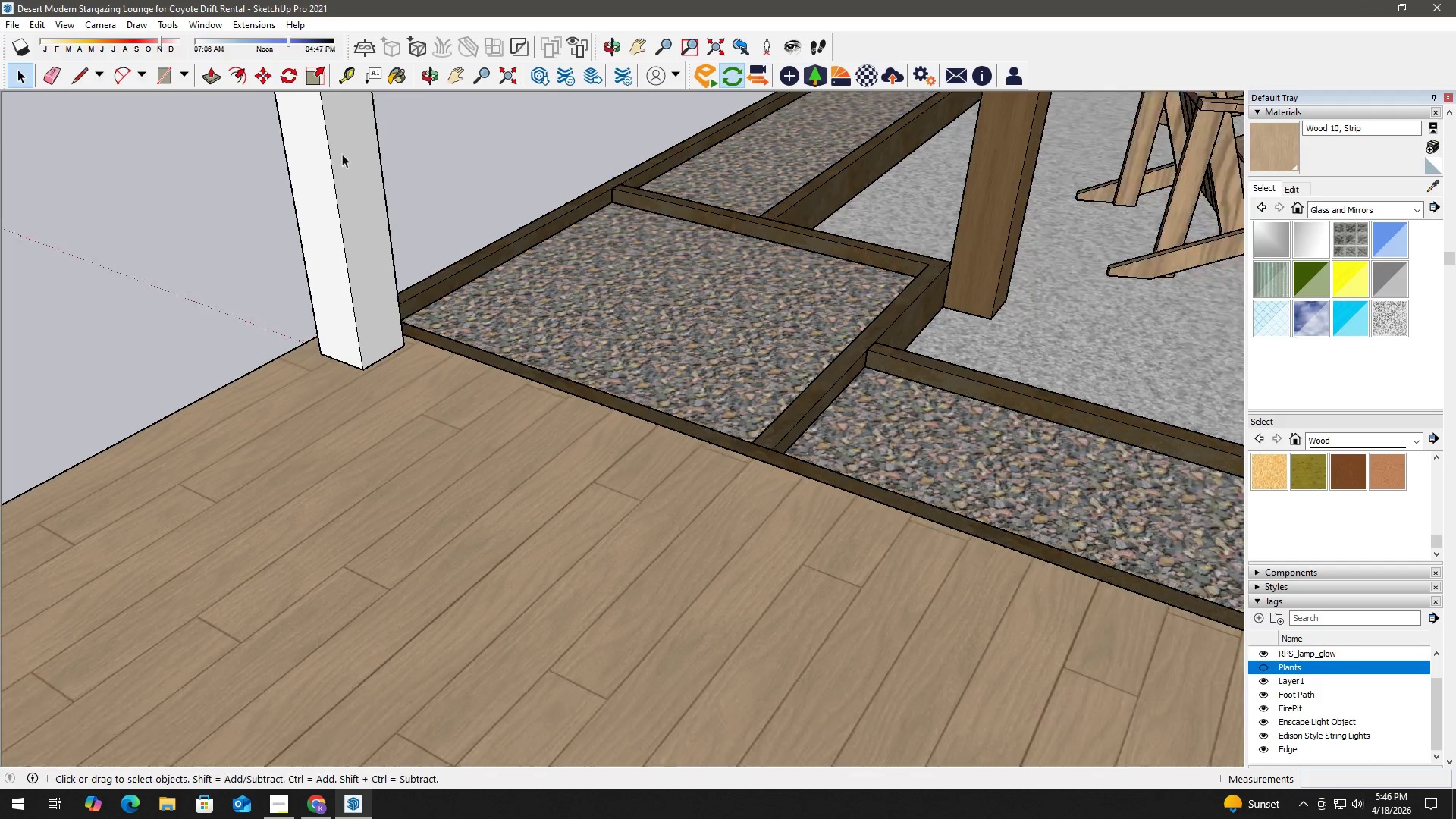 
scroll: coordinate [322, 275], scroll_direction: down, amount: 18.0
 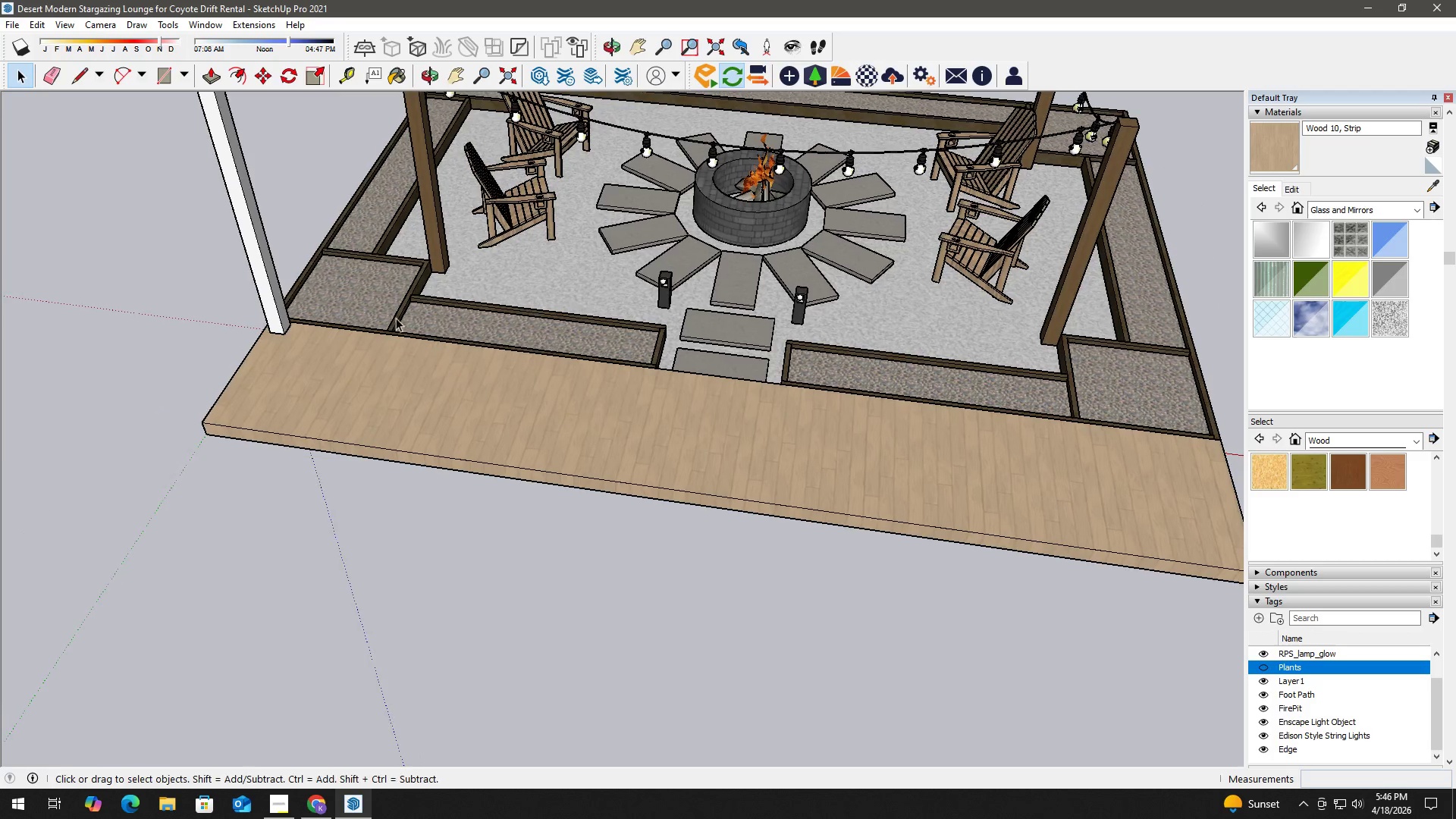 
key(B)
 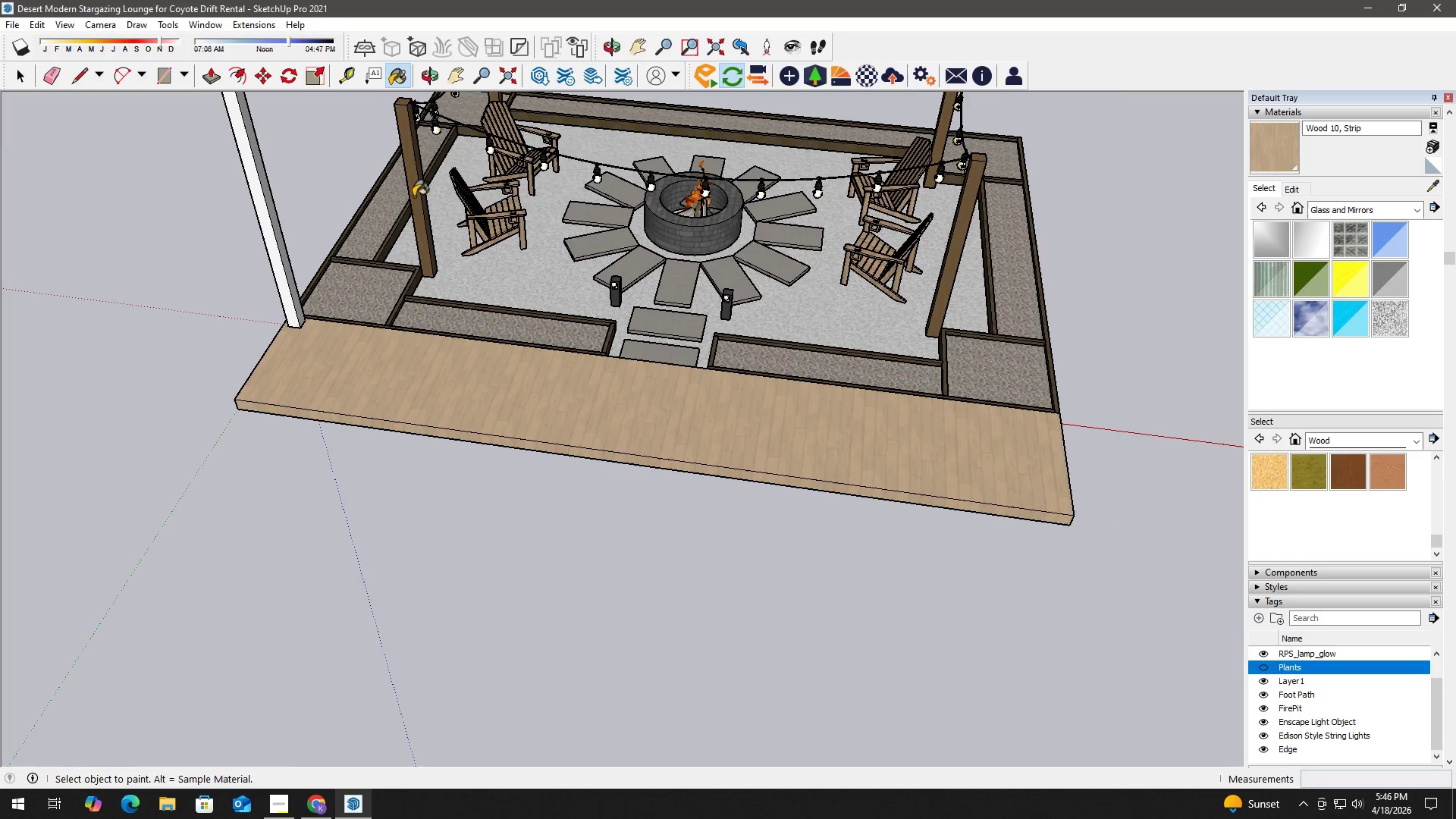 
scroll: coordinate [375, 299], scroll_direction: down, amount: 2.0
 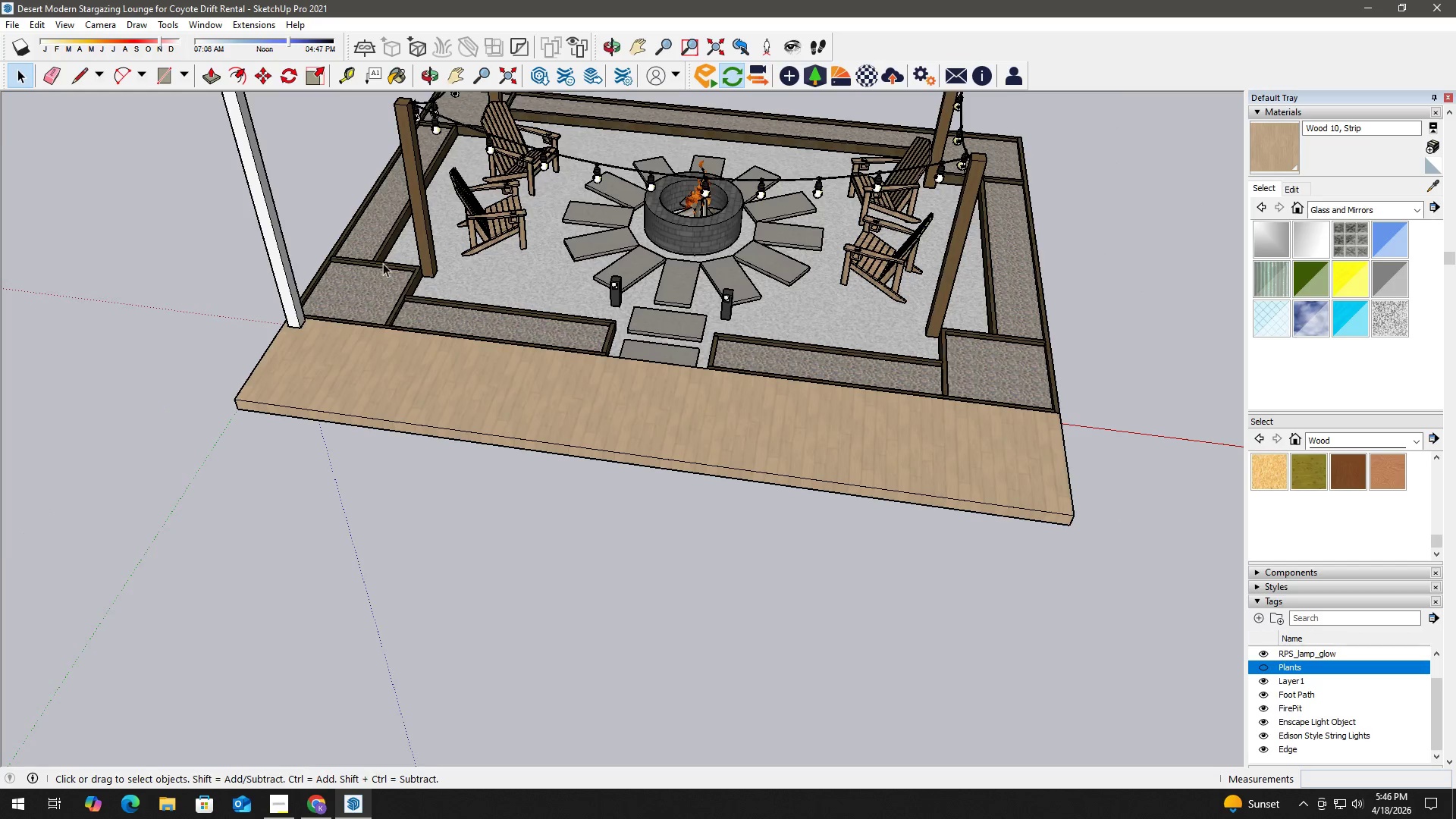 
hold_key(key=AltLeft, duration=0.31)
left_click([414, 192])
 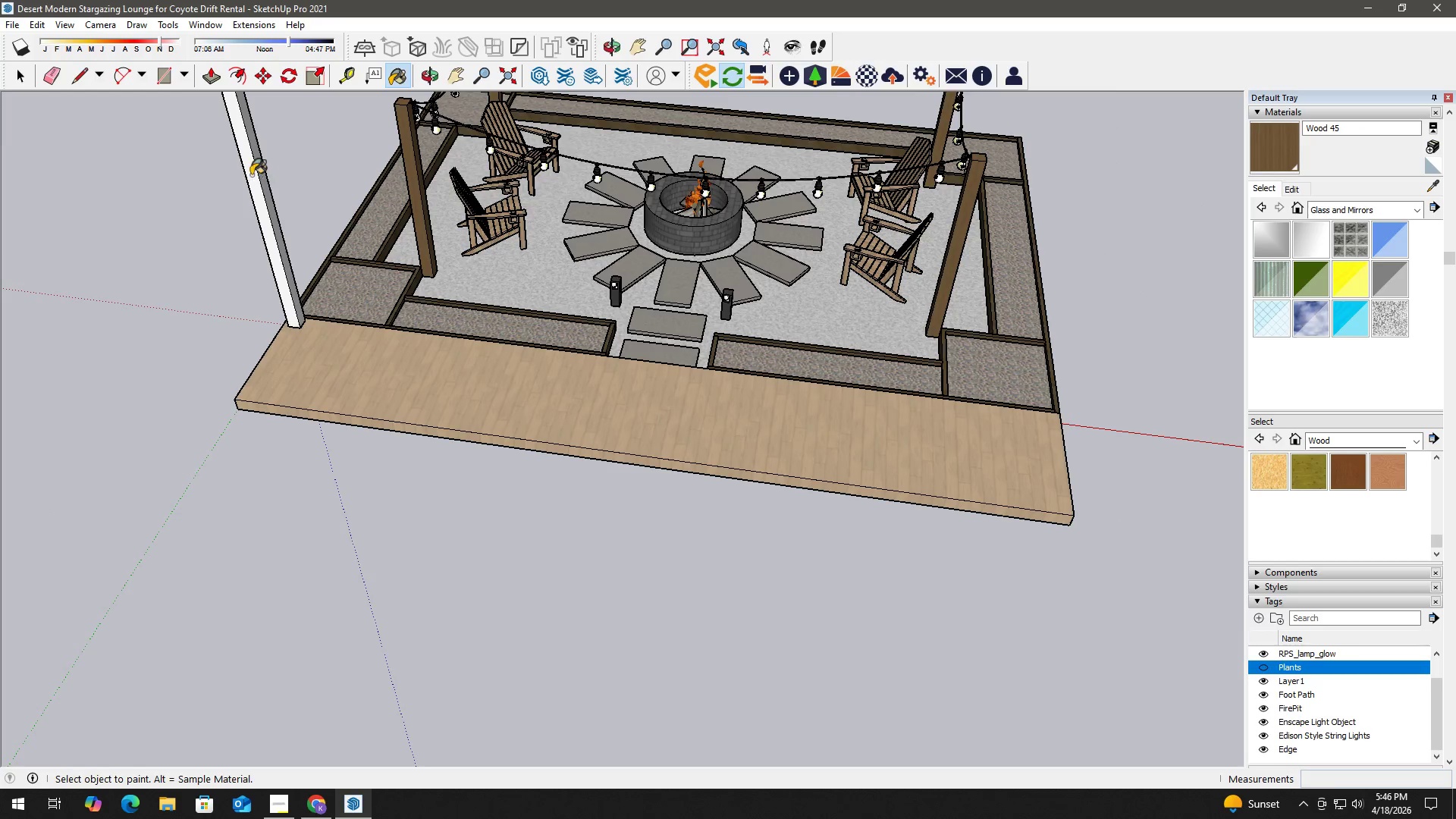 
double_click([246, 174])
 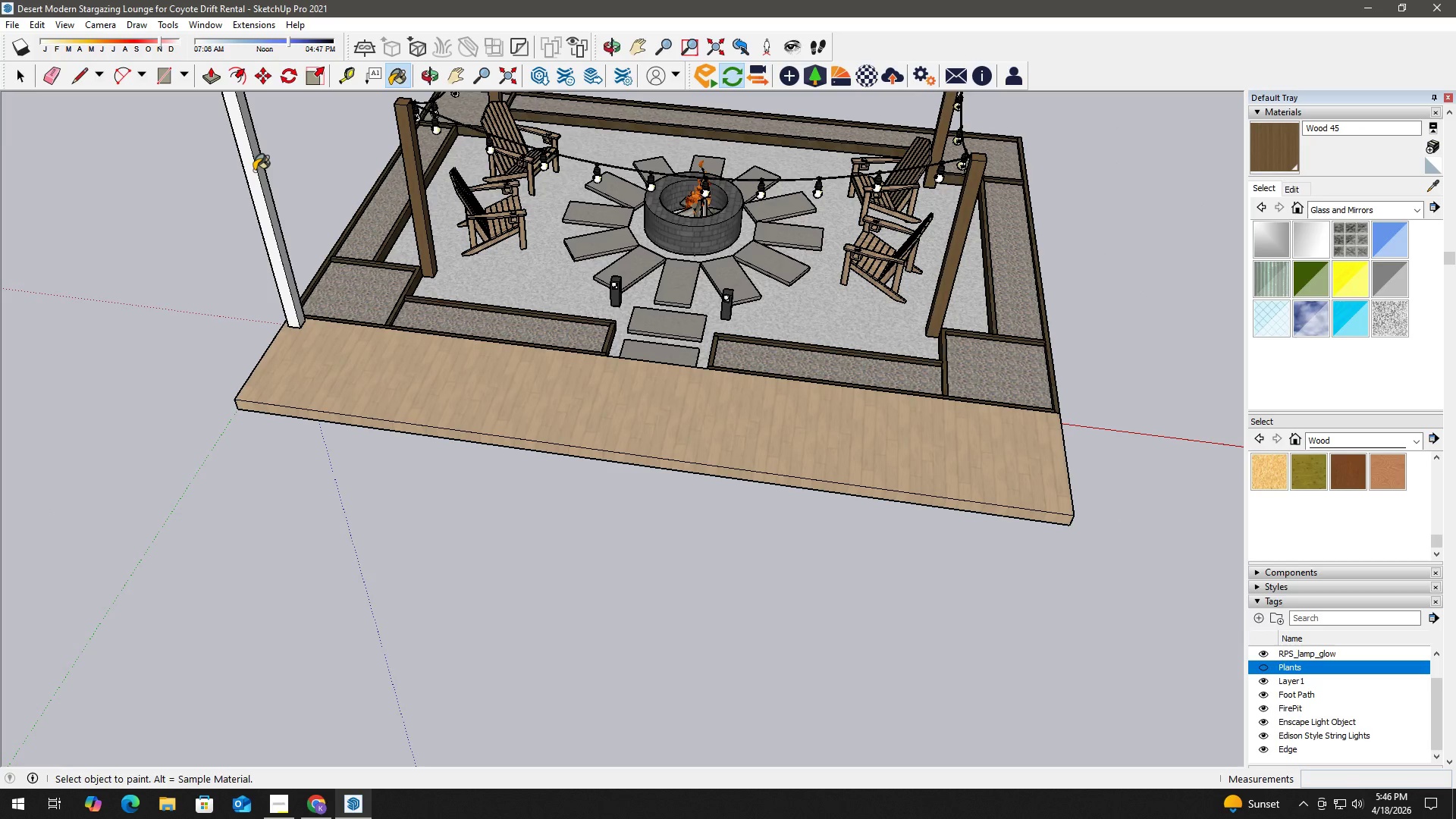 
key(Space)
 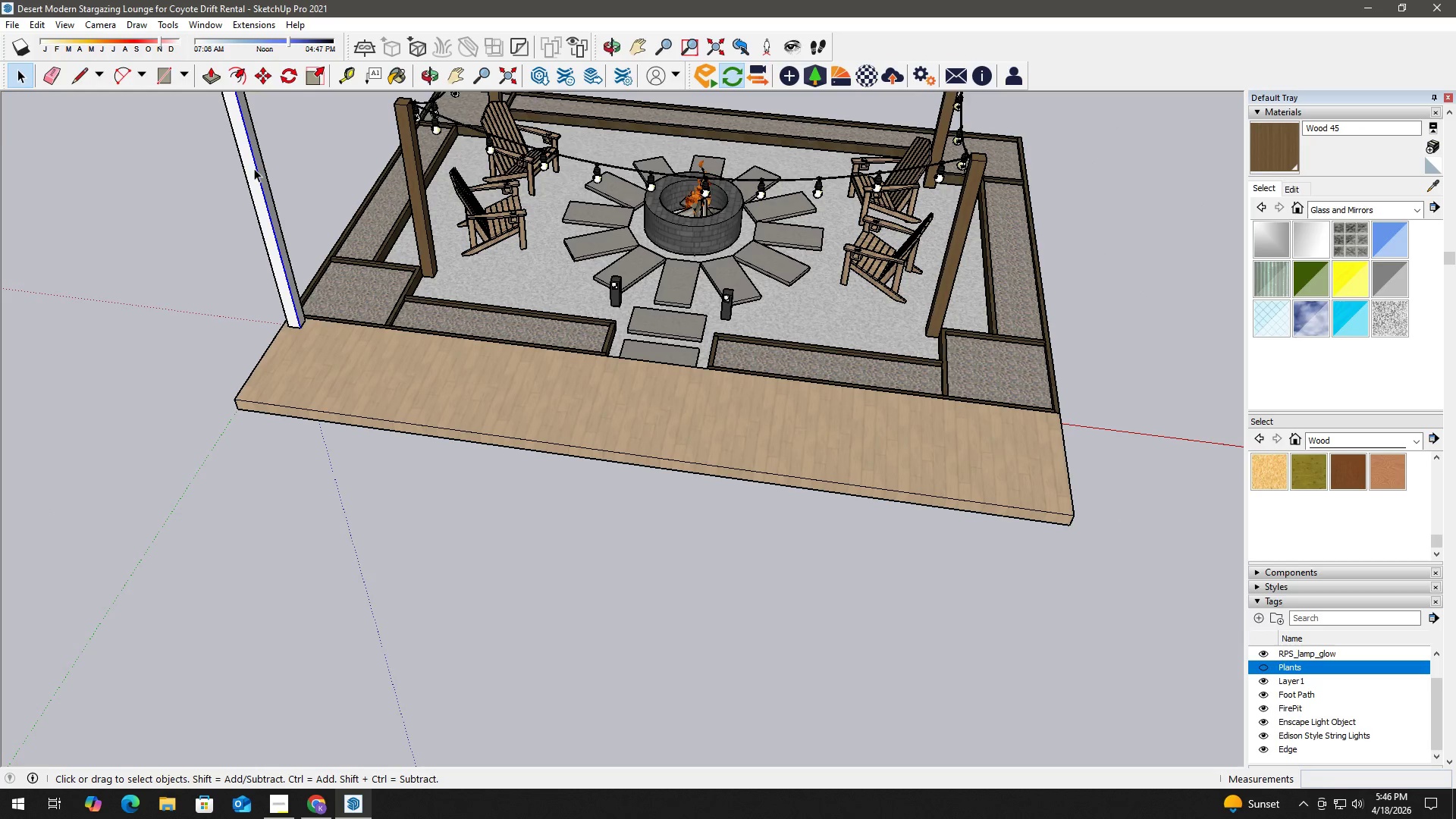 
double_click([254, 168])
 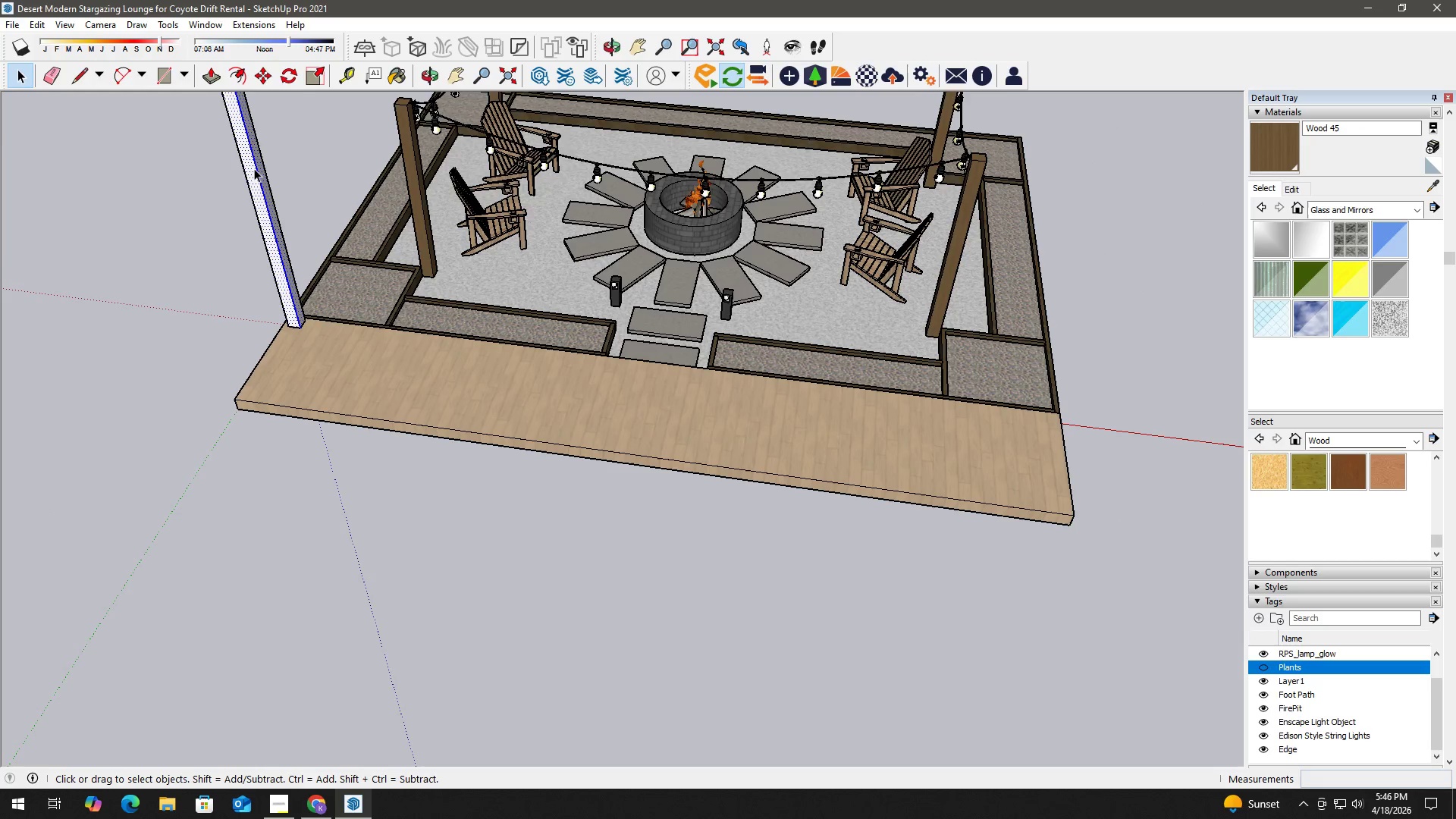 
triple_click([254, 168])
 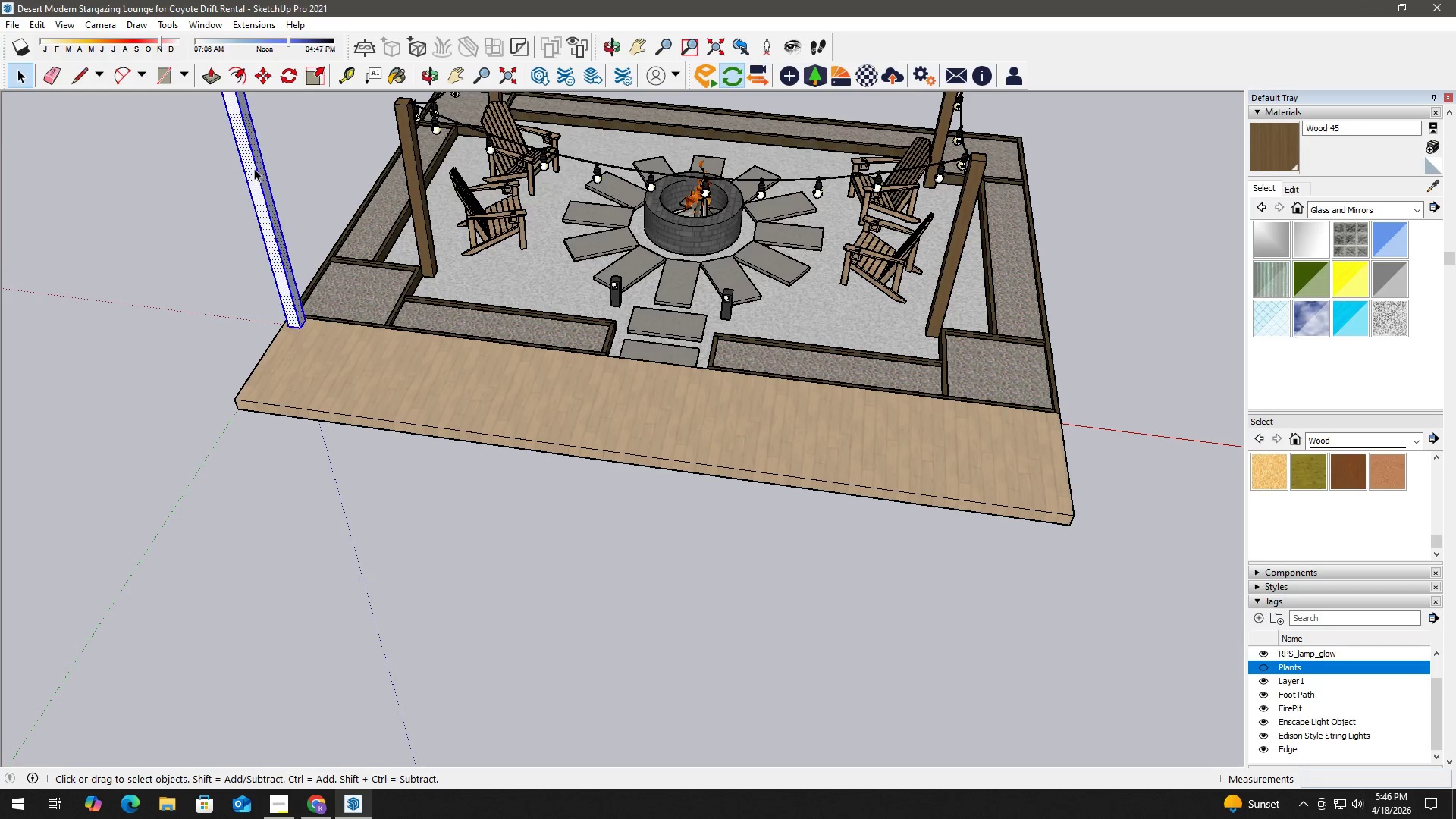 
triple_click([254, 168])
 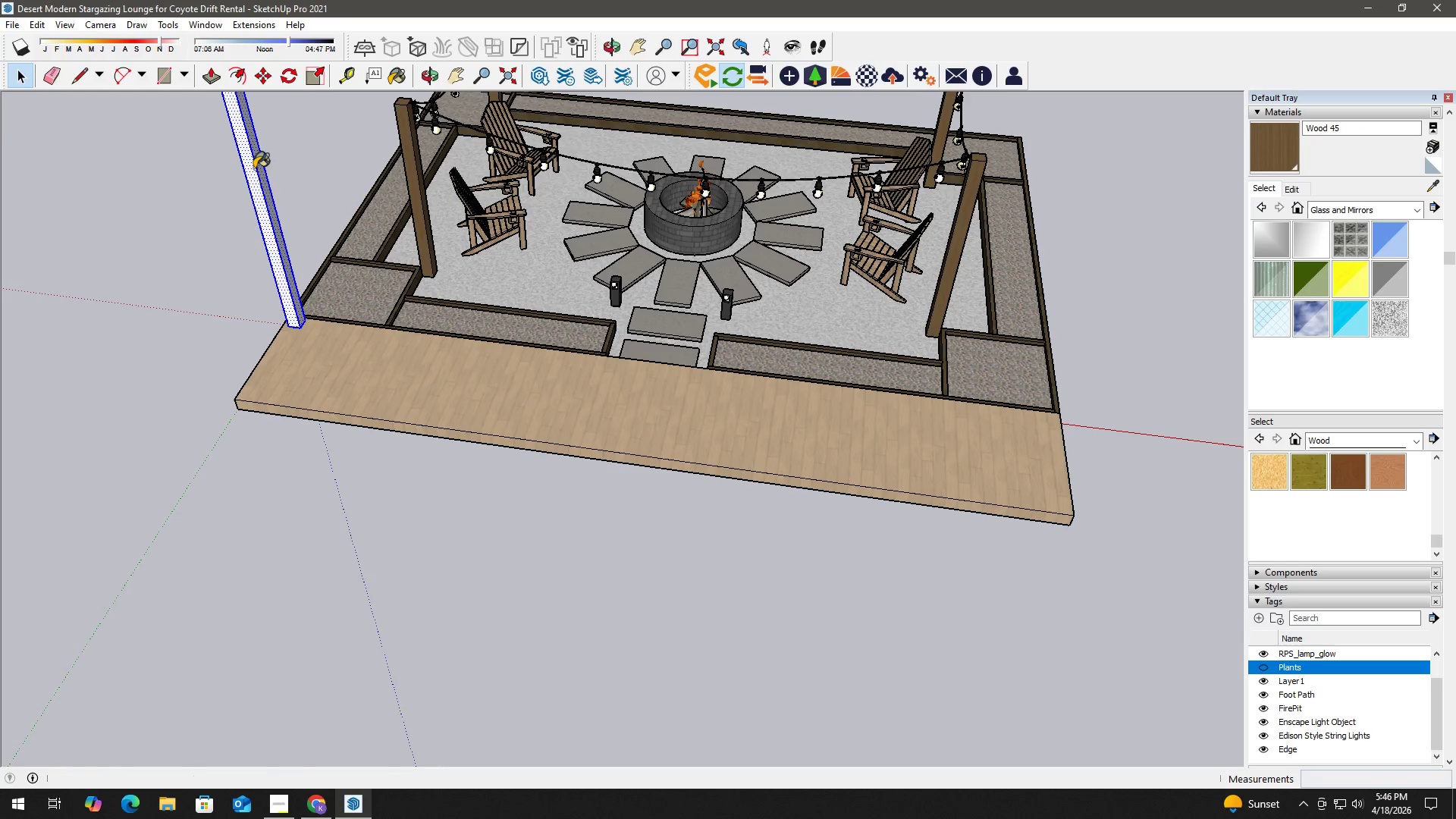 
key(B)
 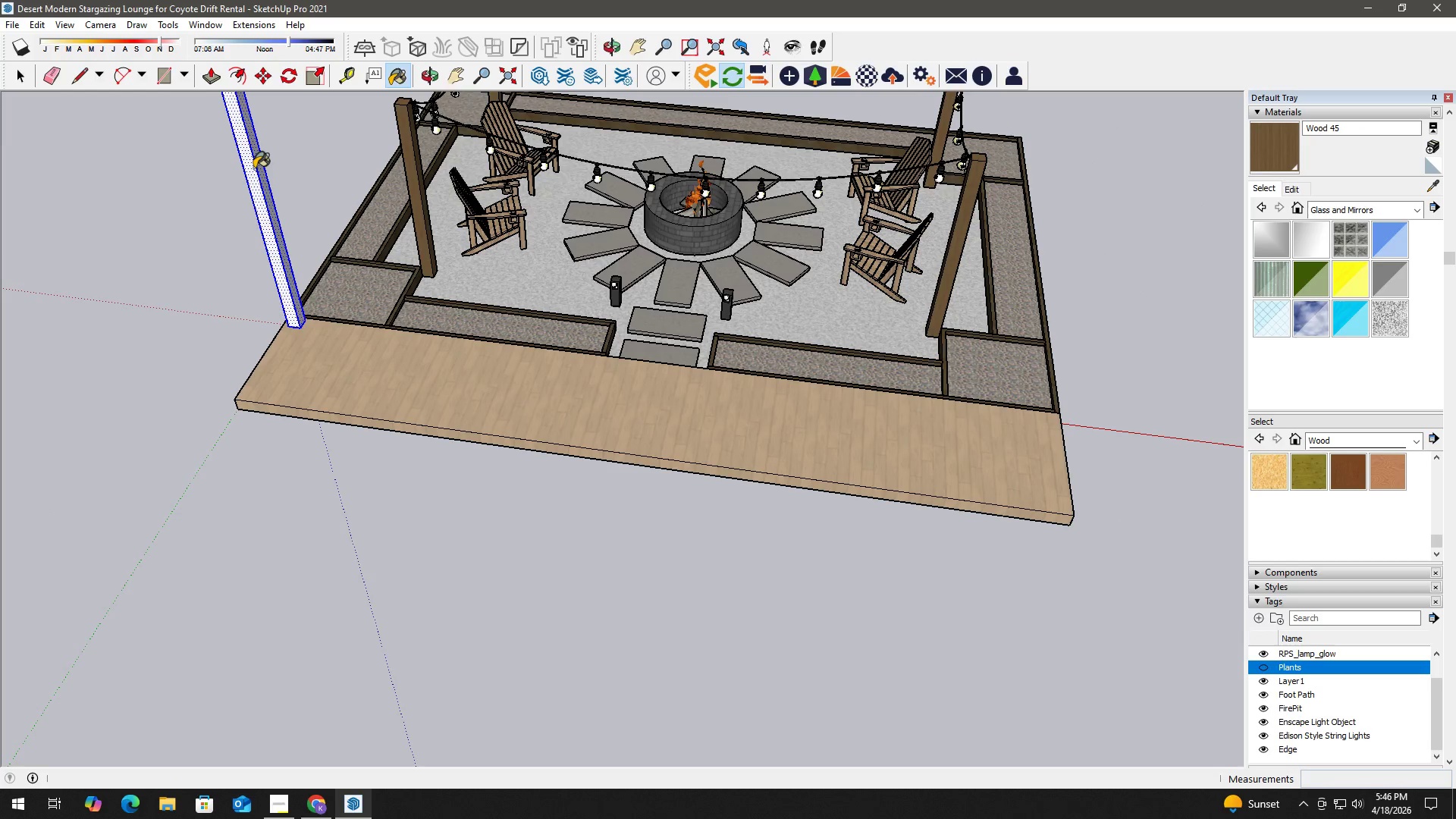 
triple_click([254, 168])
 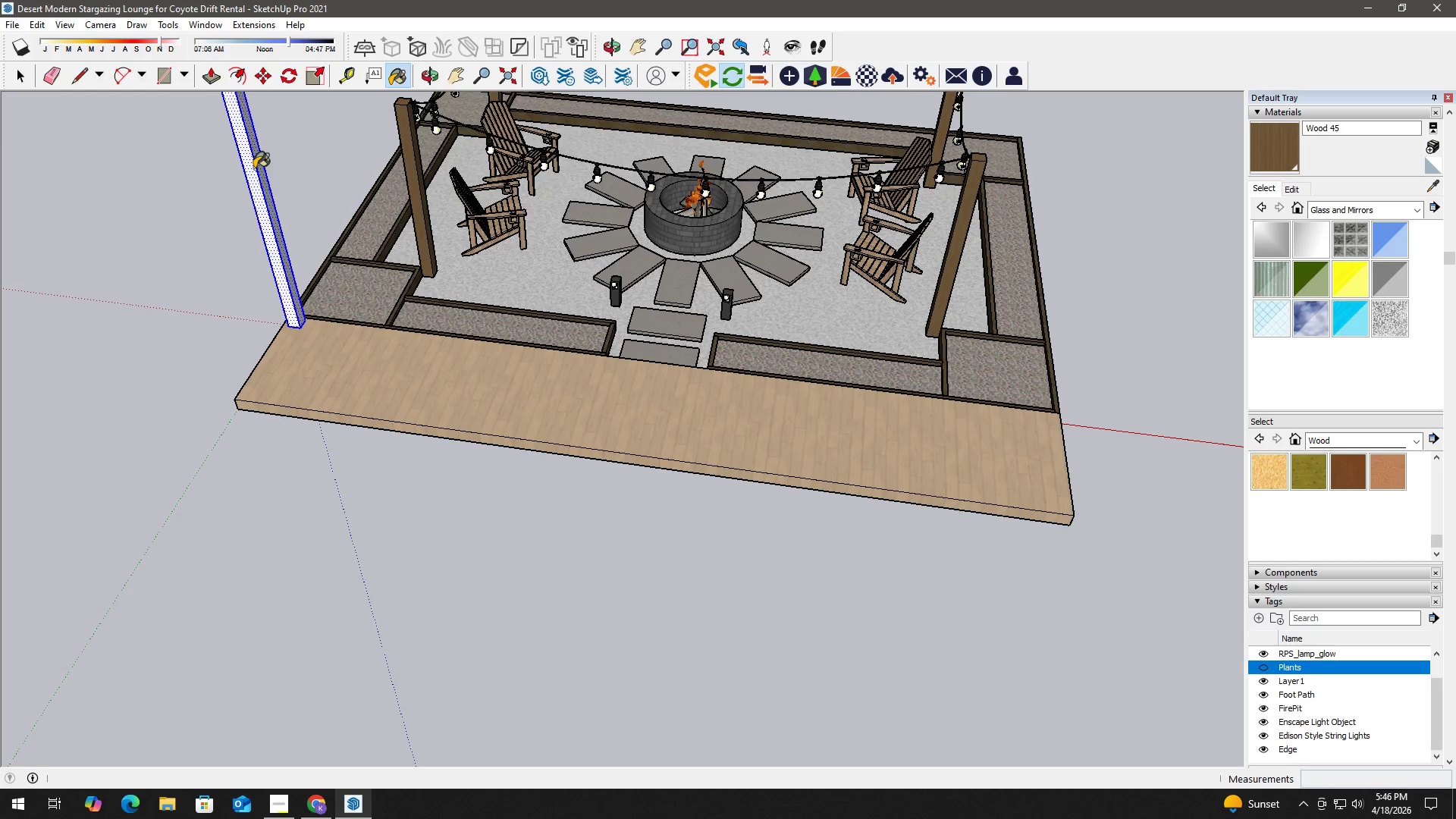 
triple_click([254, 168])
 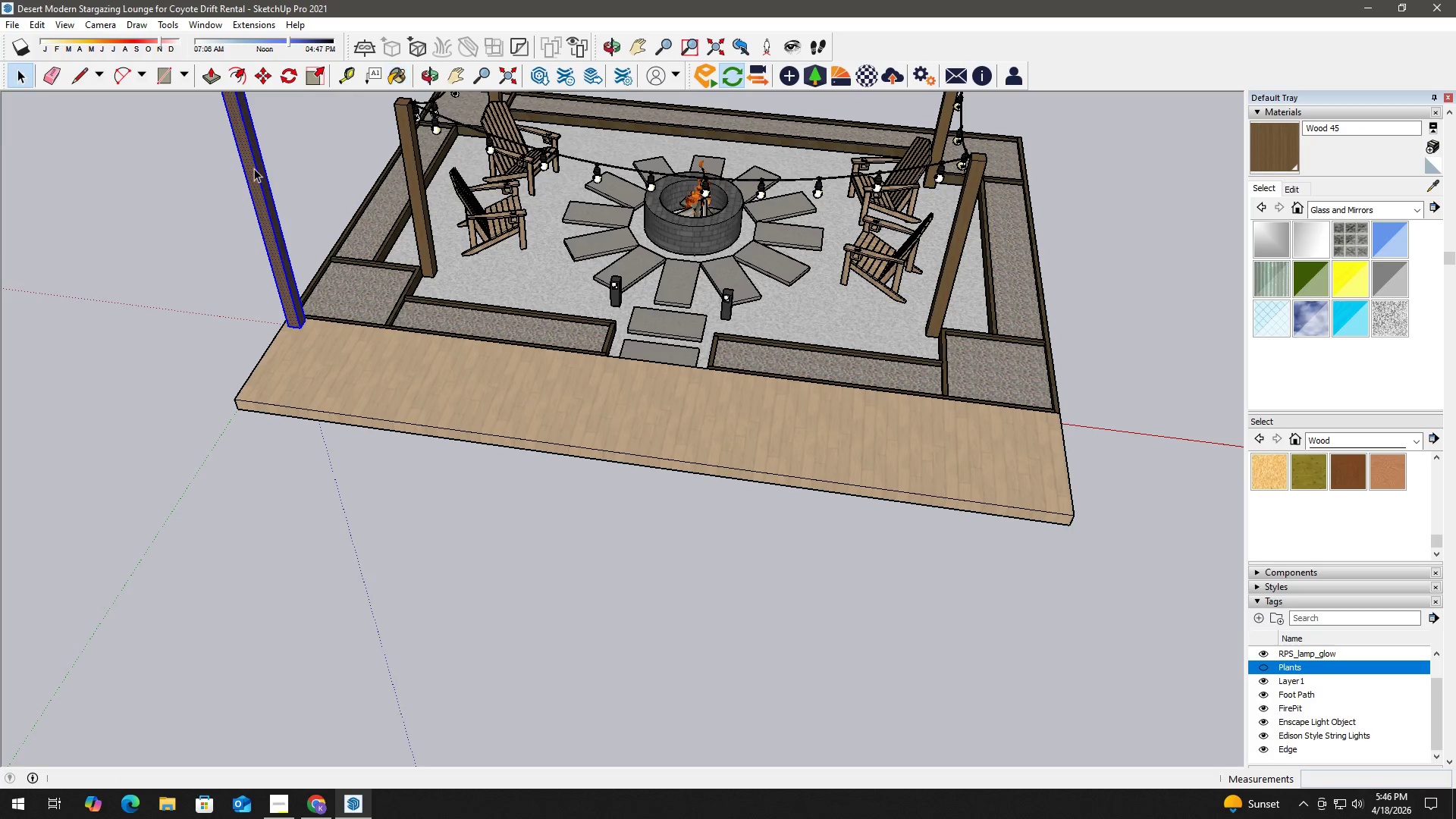 
key(Space)
 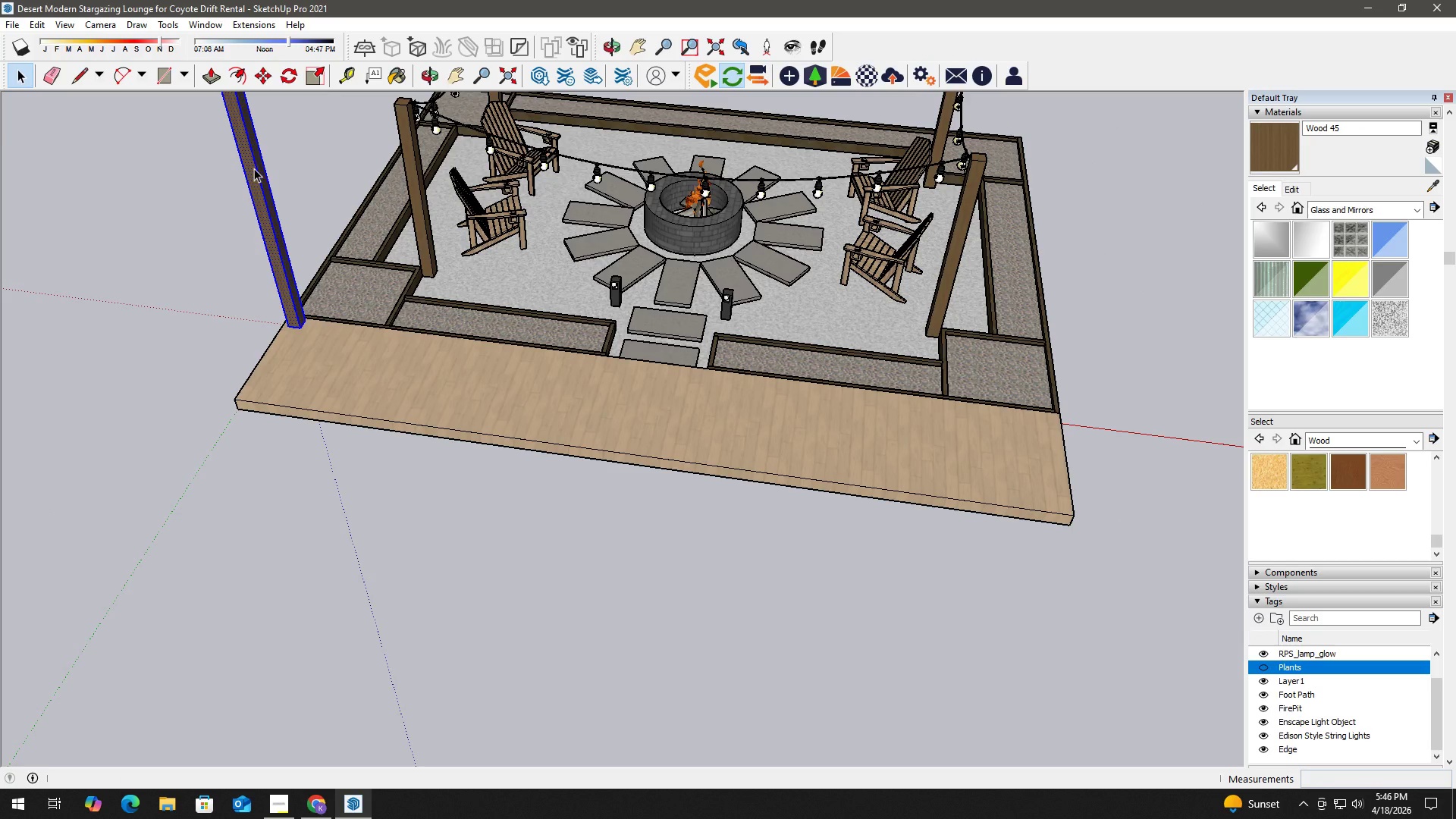 
right_click([254, 168])
 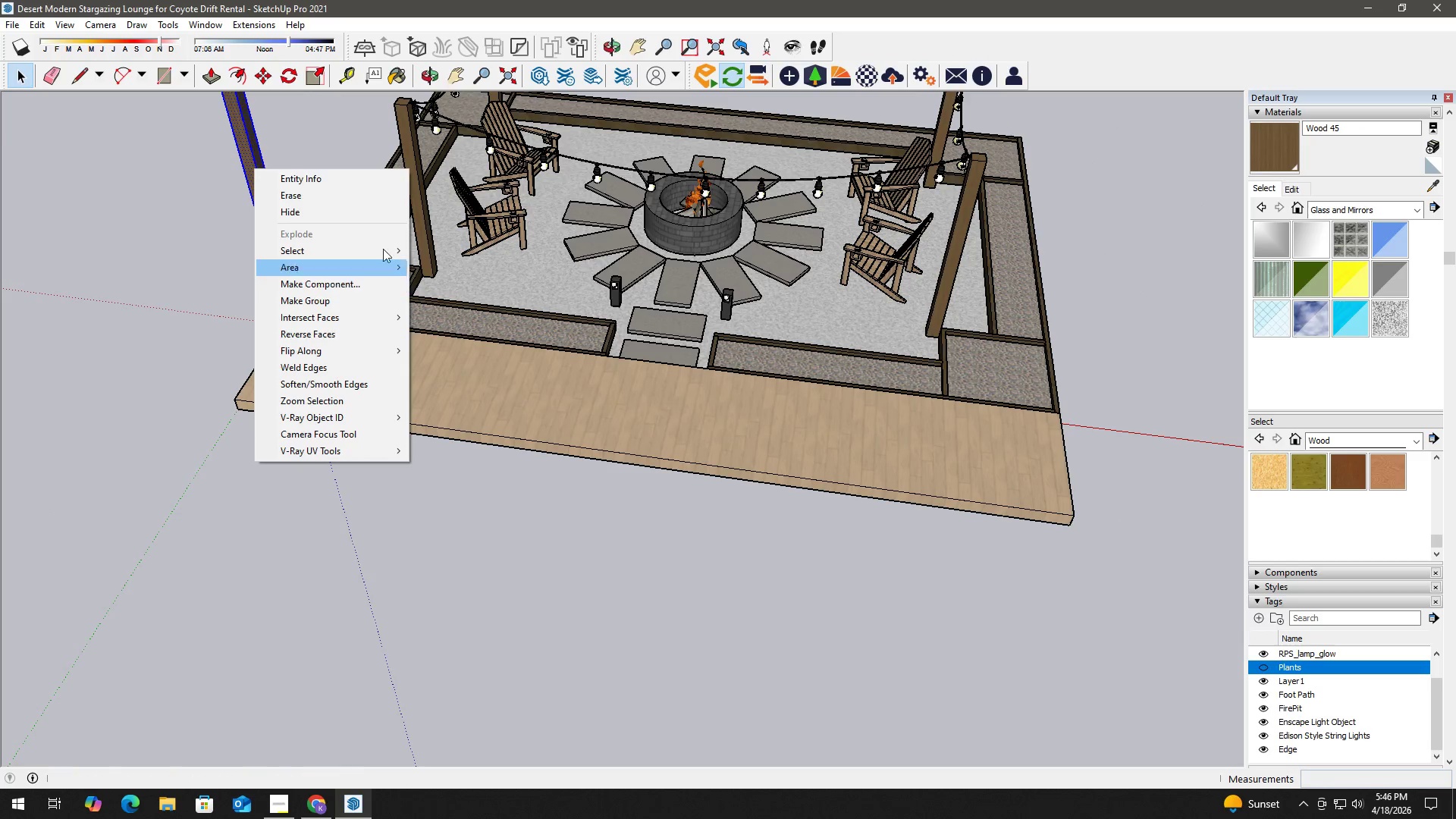 
left_click([335, 155])
 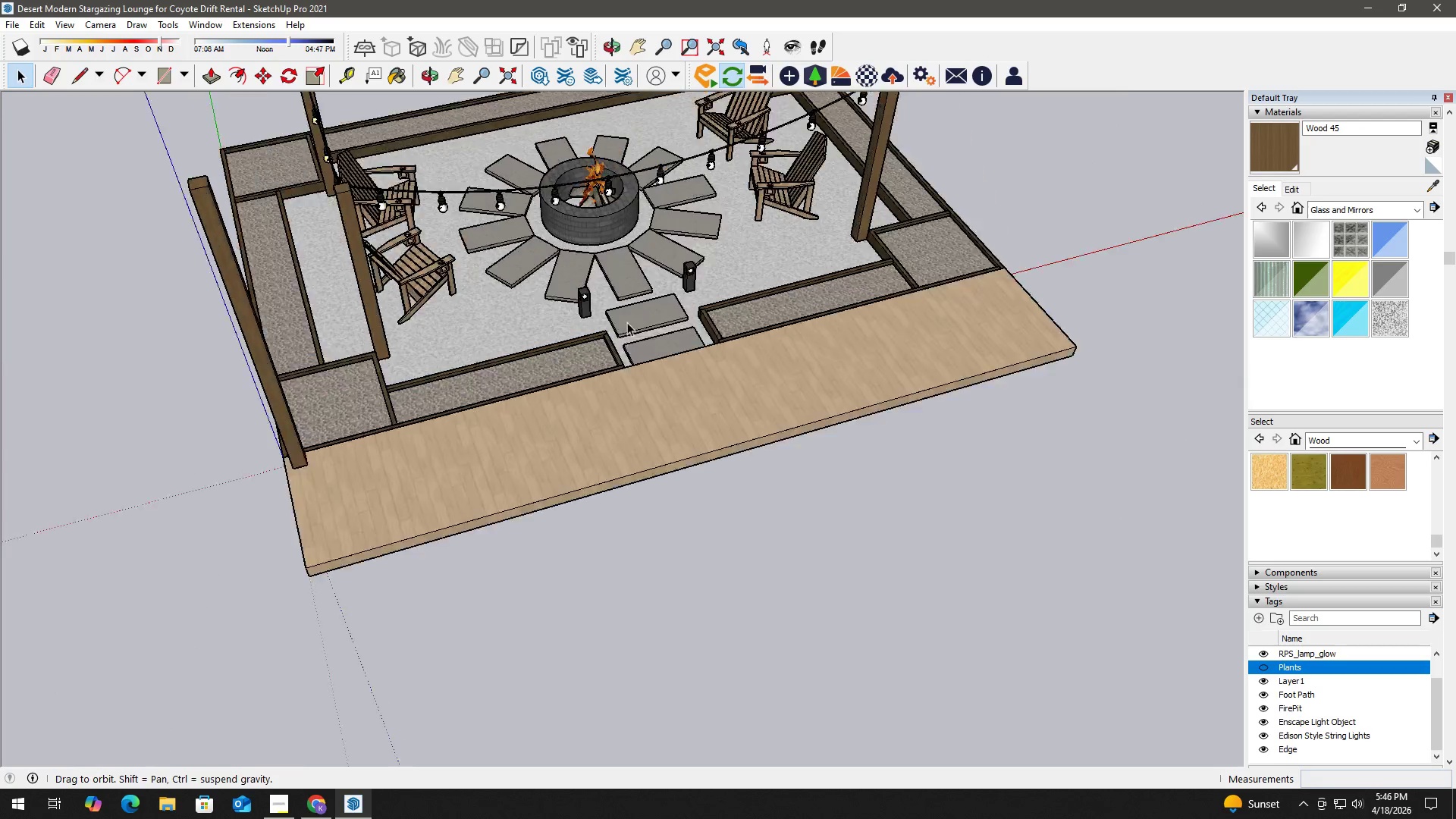 
scroll: coordinate [466, 356], scroll_direction: down, amount: 3.0
 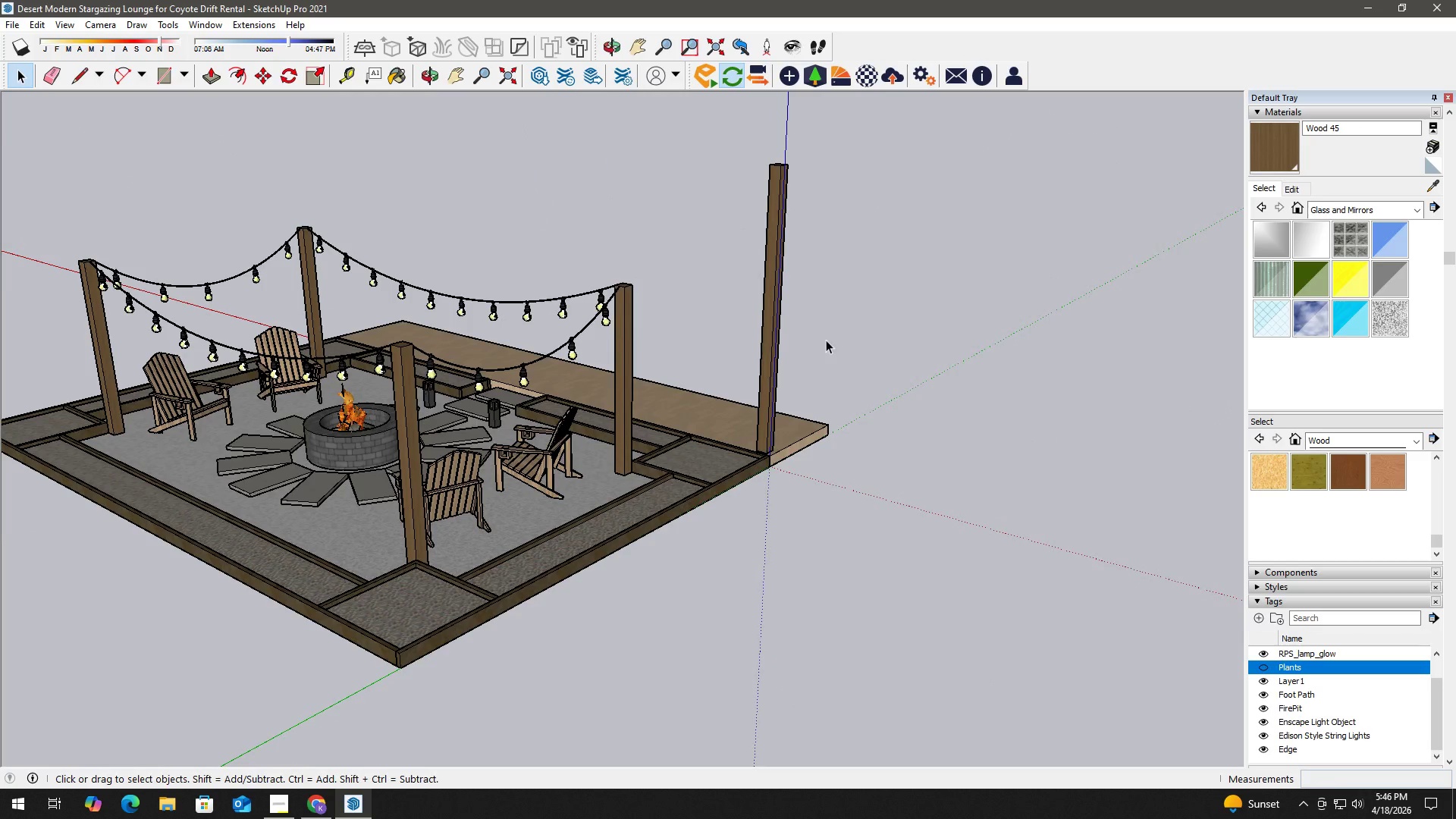 
left_click([767, 406])
 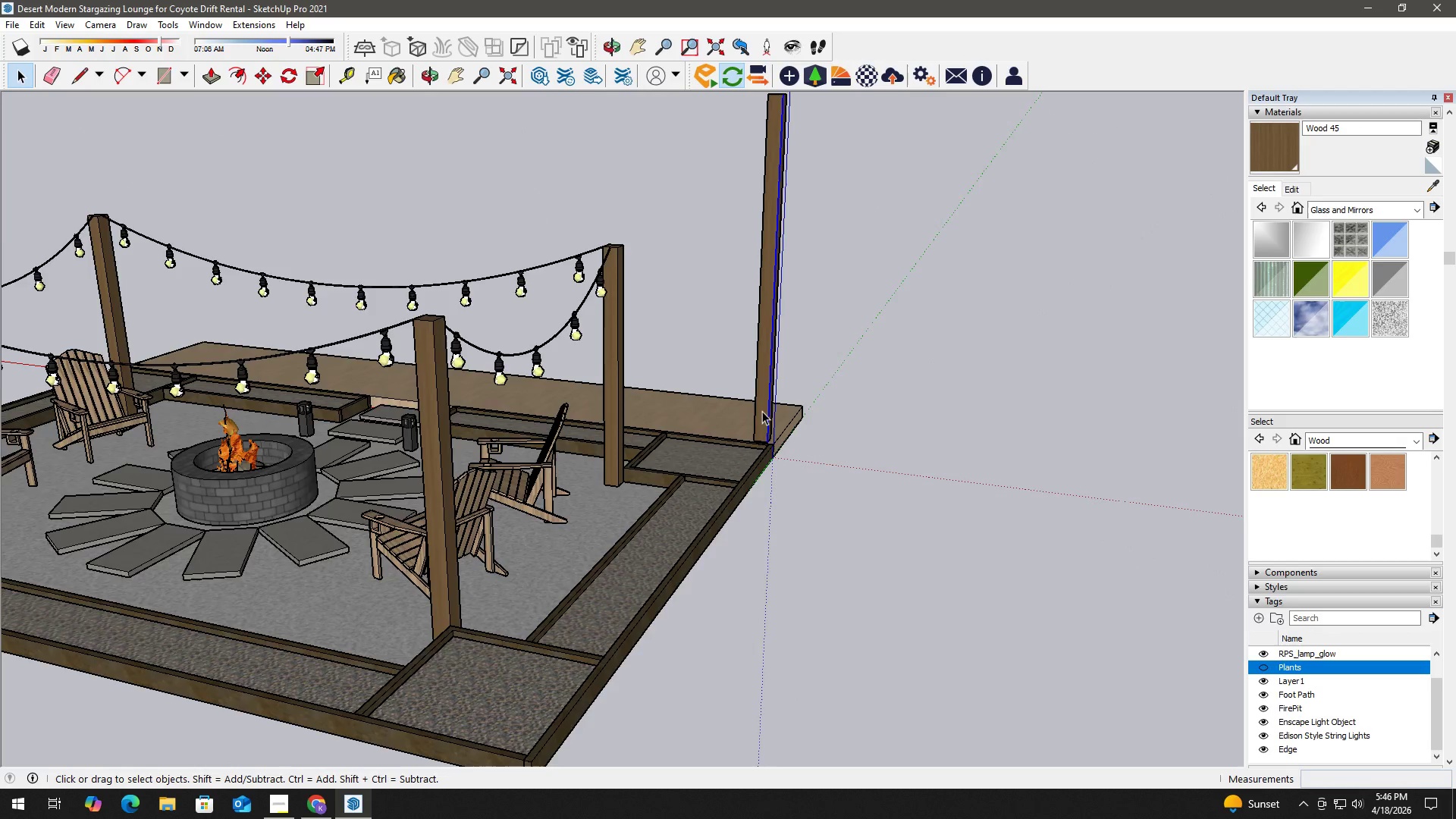 
scroll: coordinate [752, 418], scroll_direction: up, amount: 5.0
 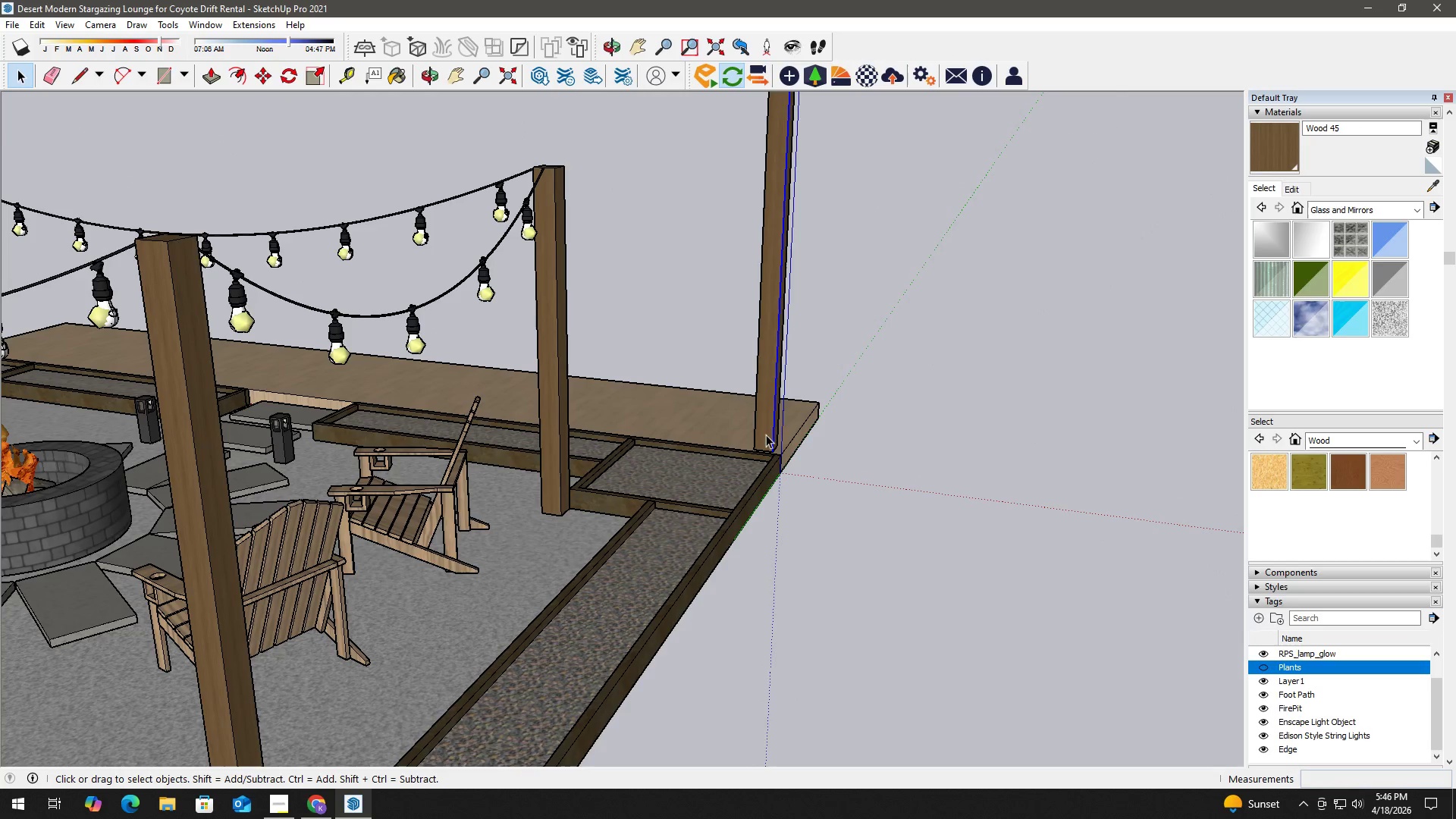 
left_click([768, 437])
 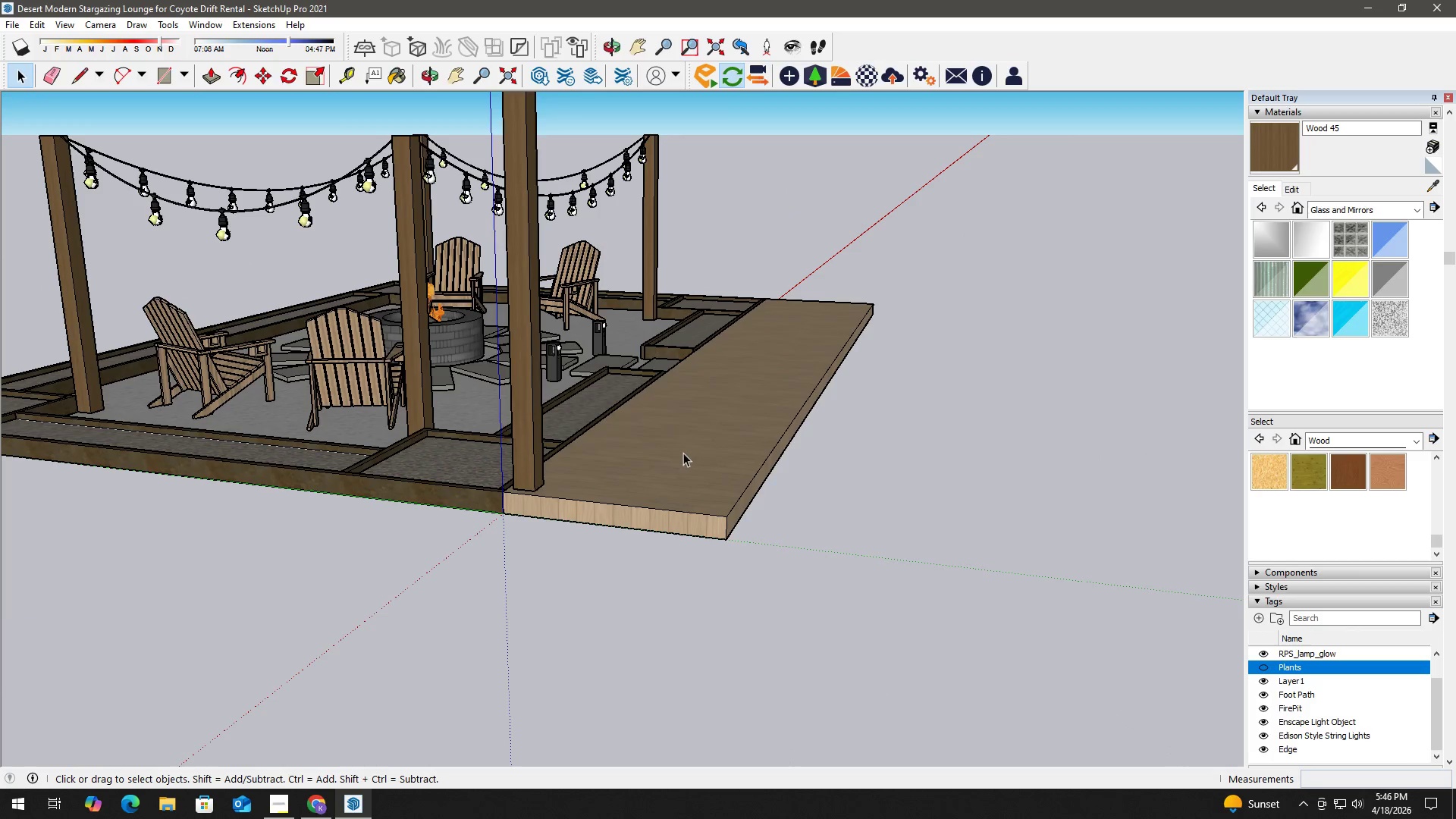 
left_click([531, 411])
 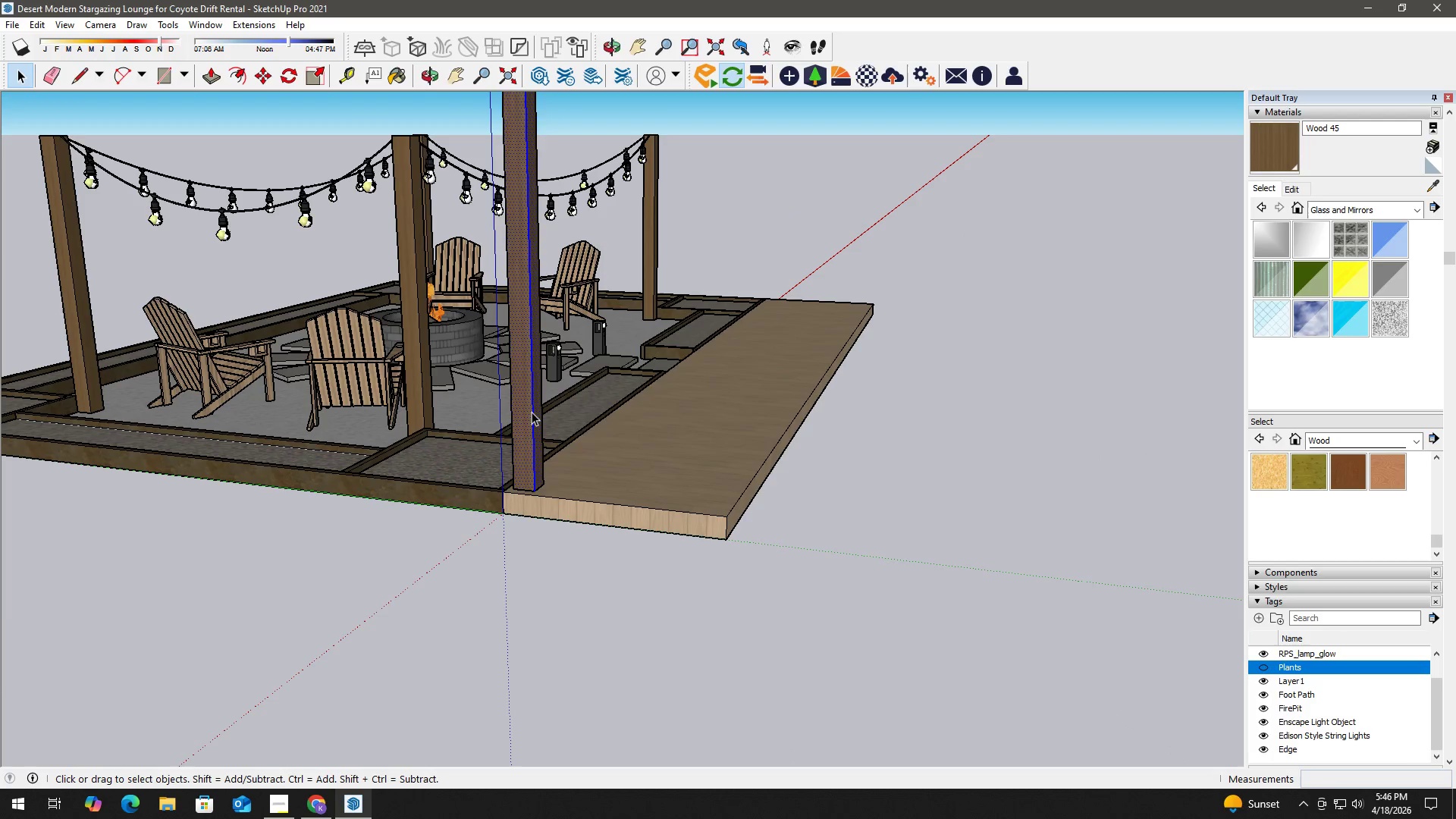 
right_click([535, 415])
 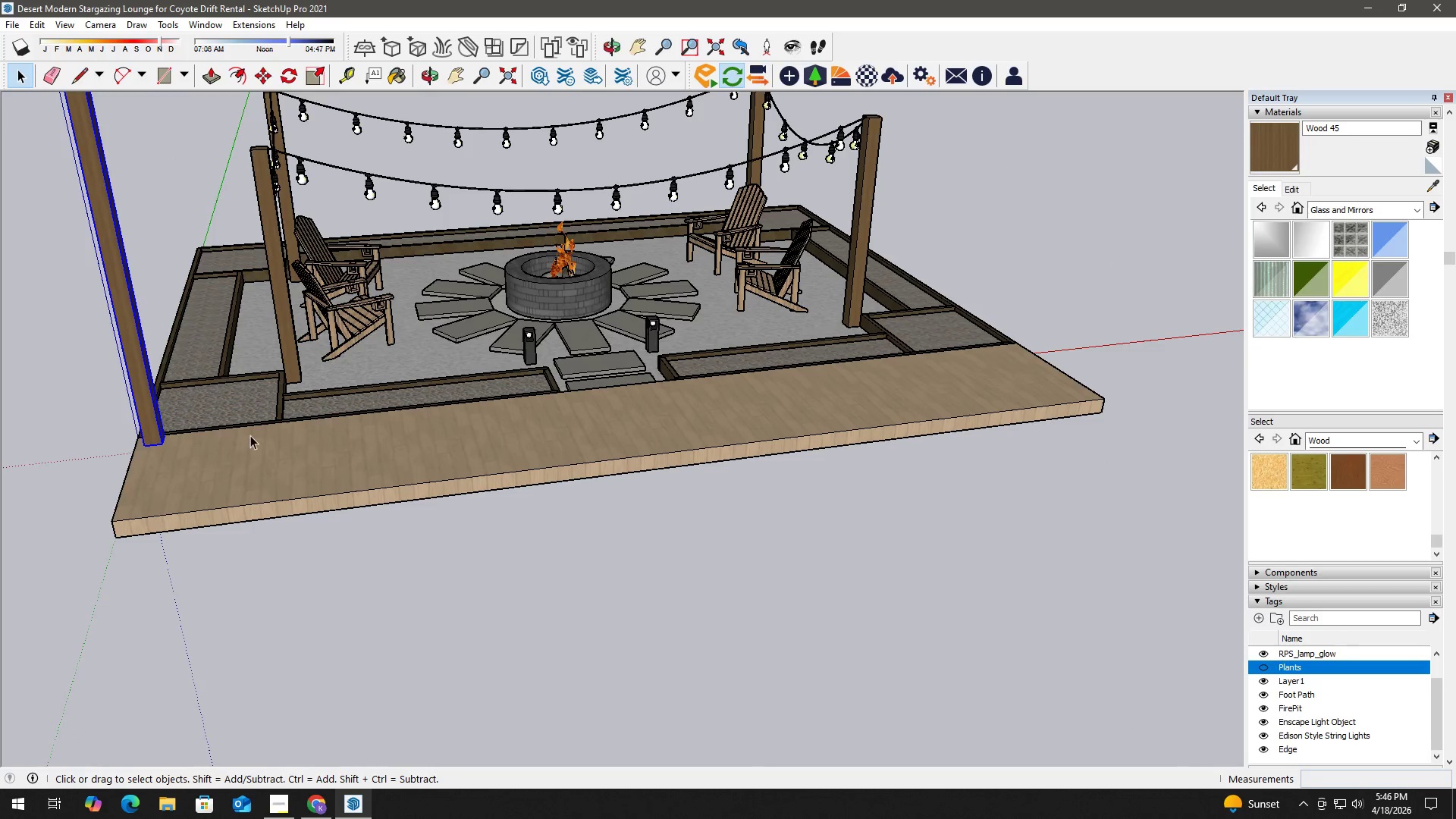 
key(M)
 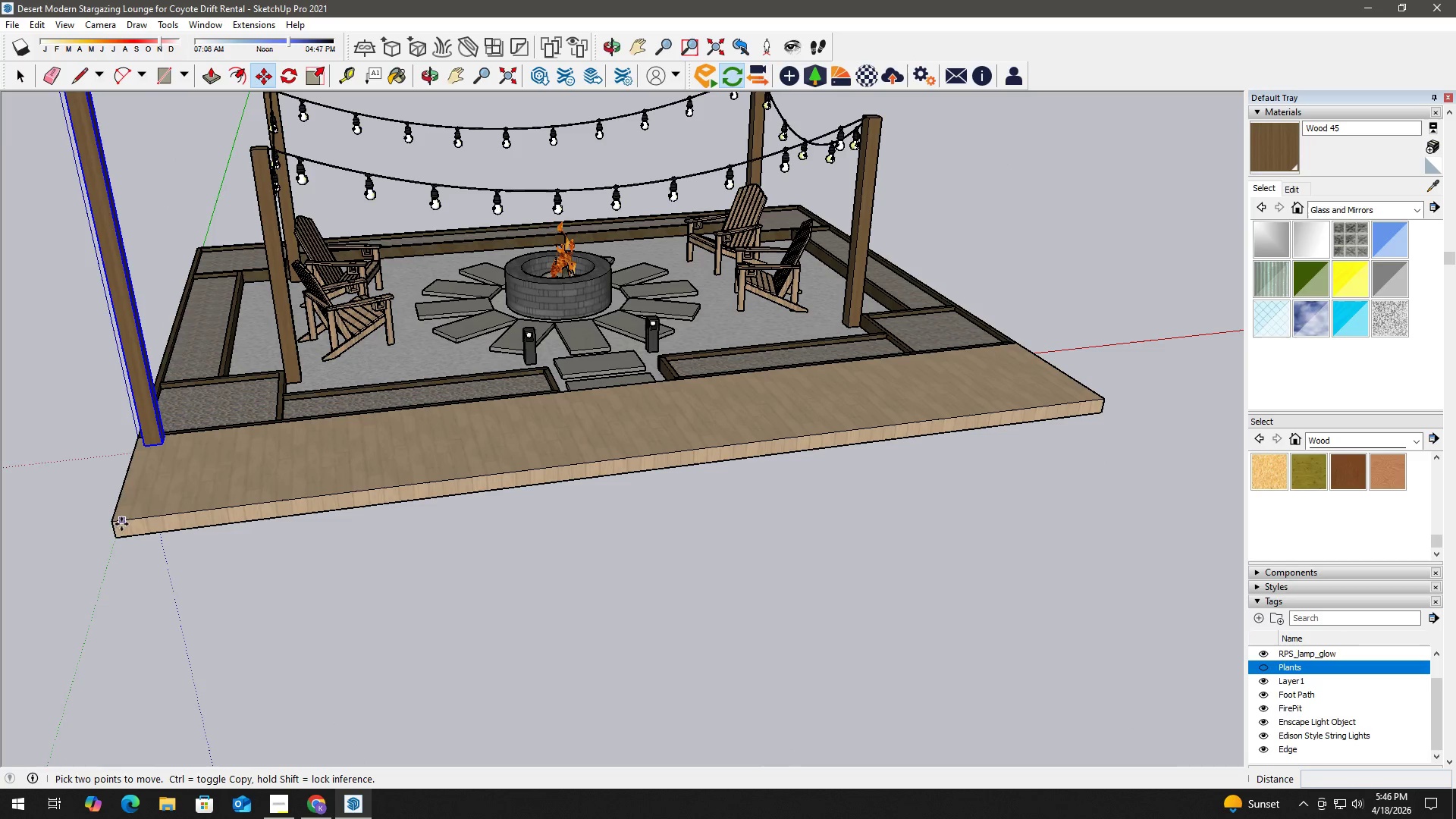 
left_click([115, 524])
 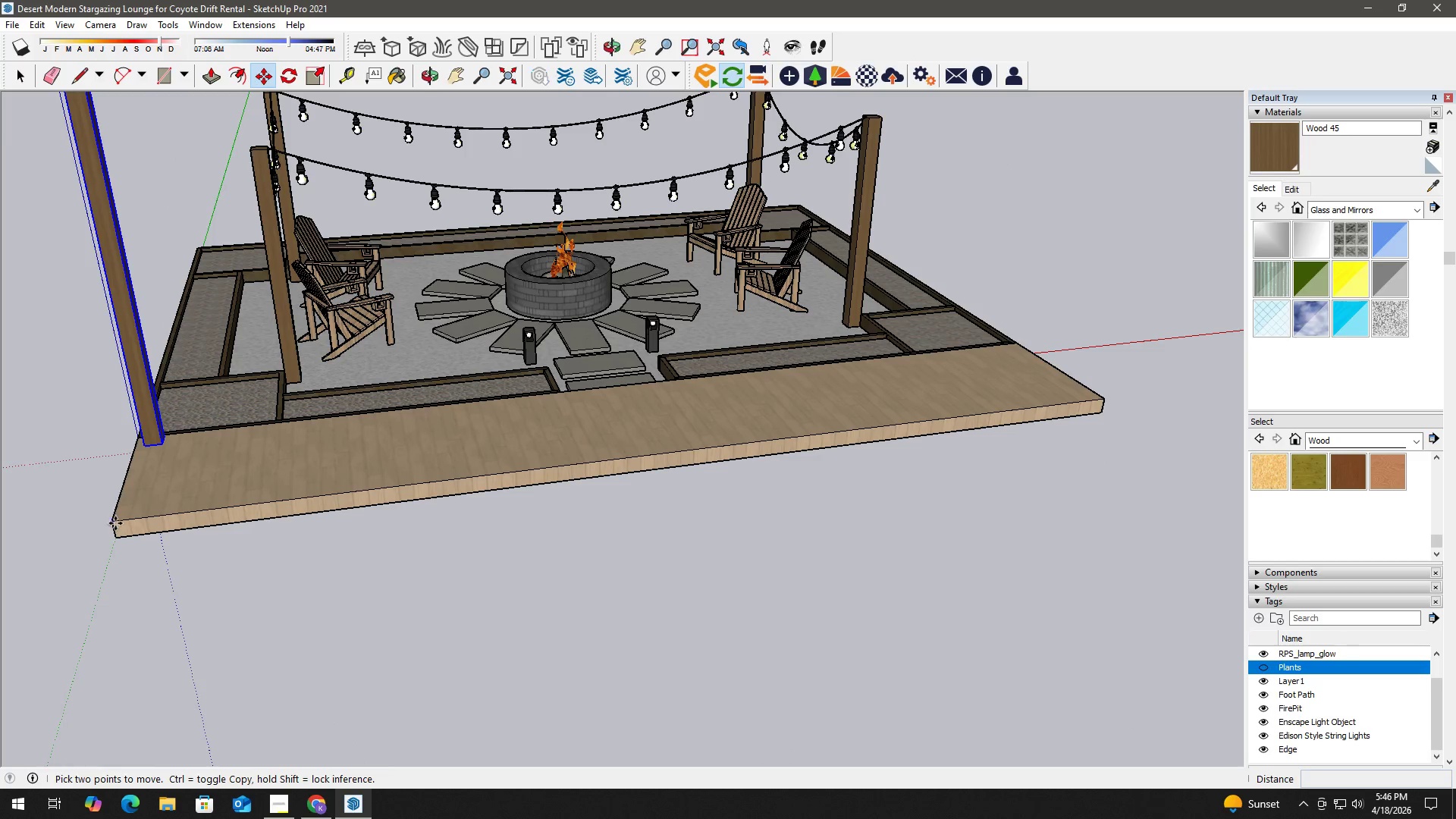 
key(Control+ControlLeft)
 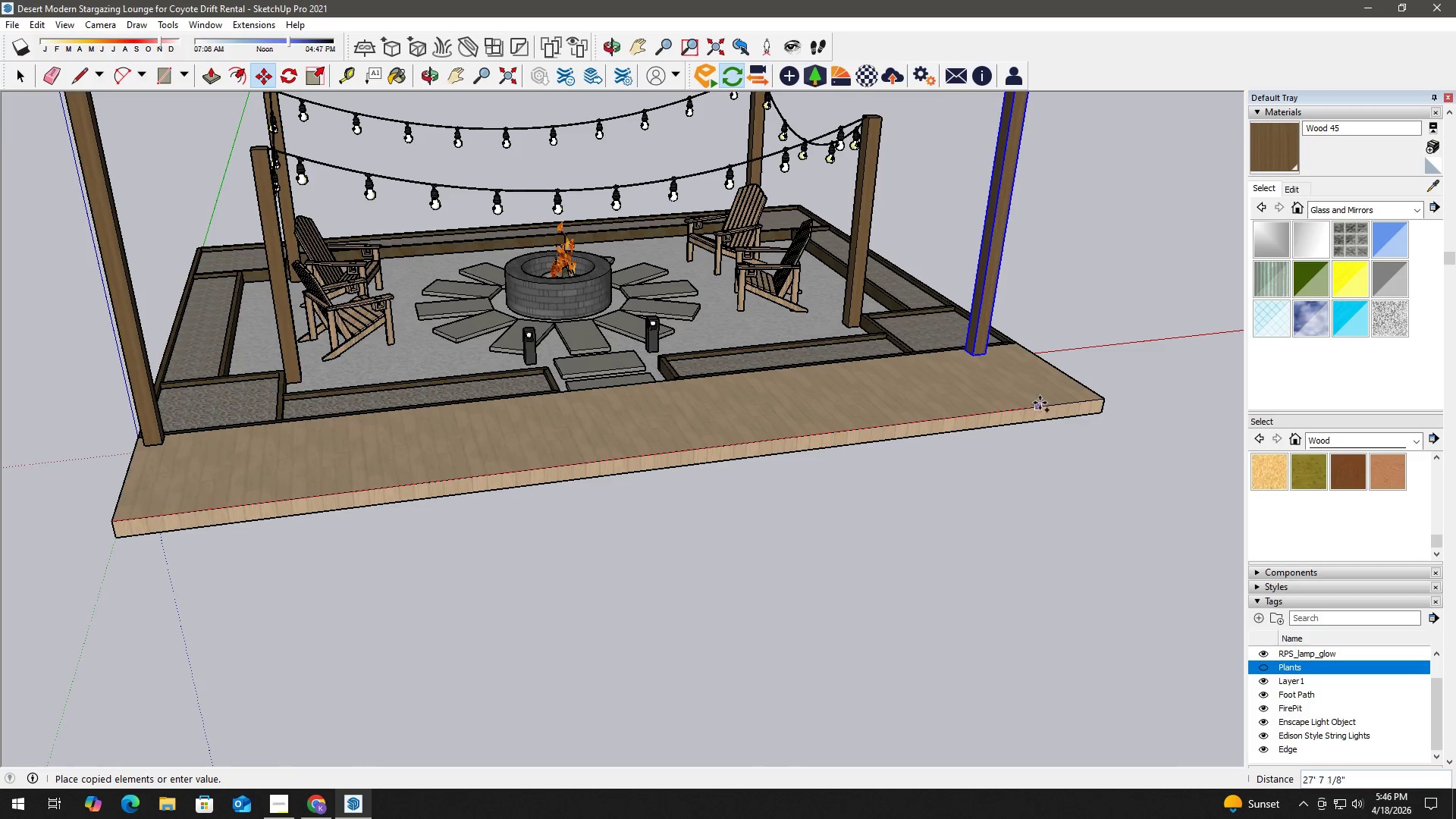 
right_click([1053, 404])
 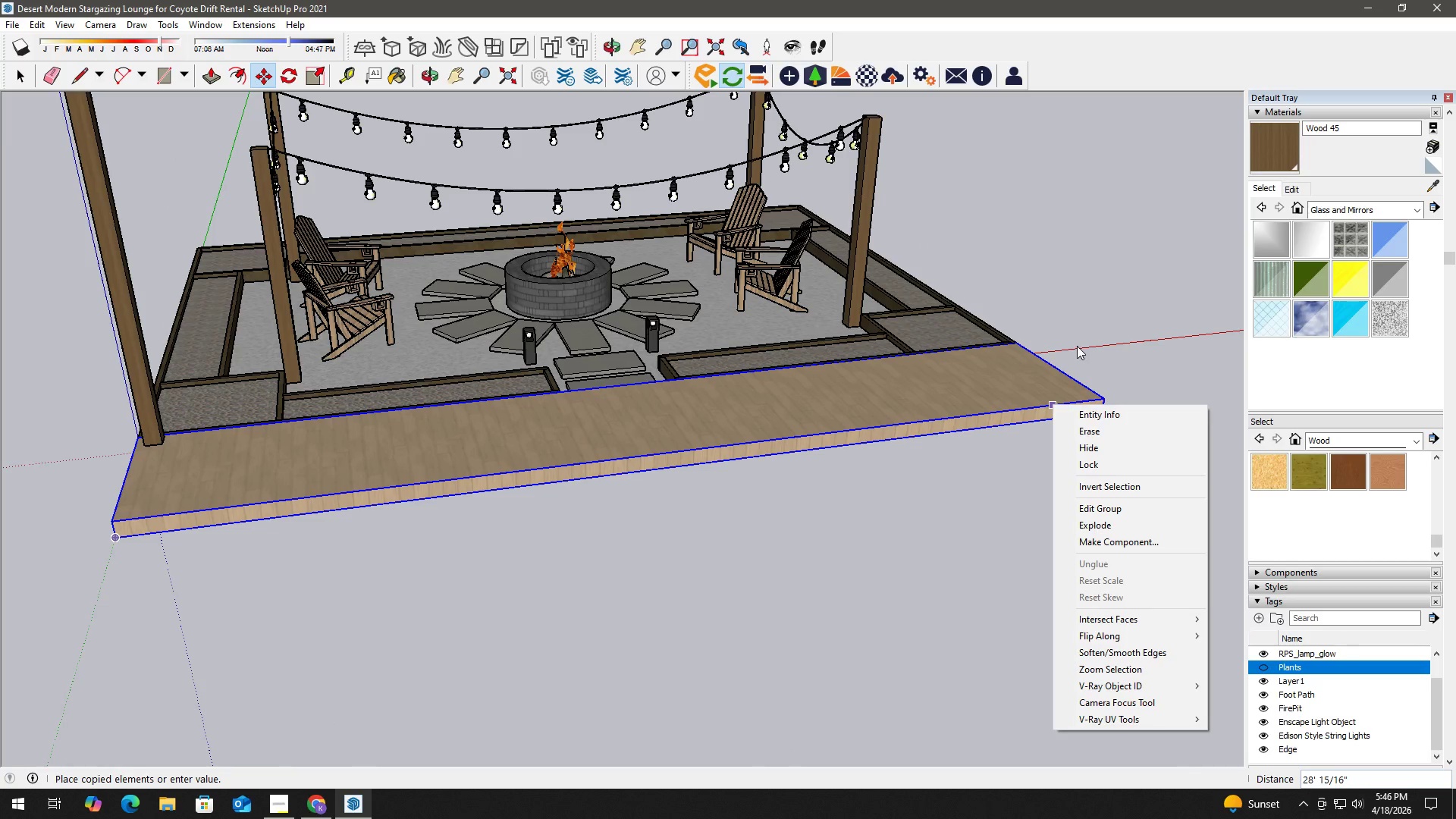 
key(Escape)
 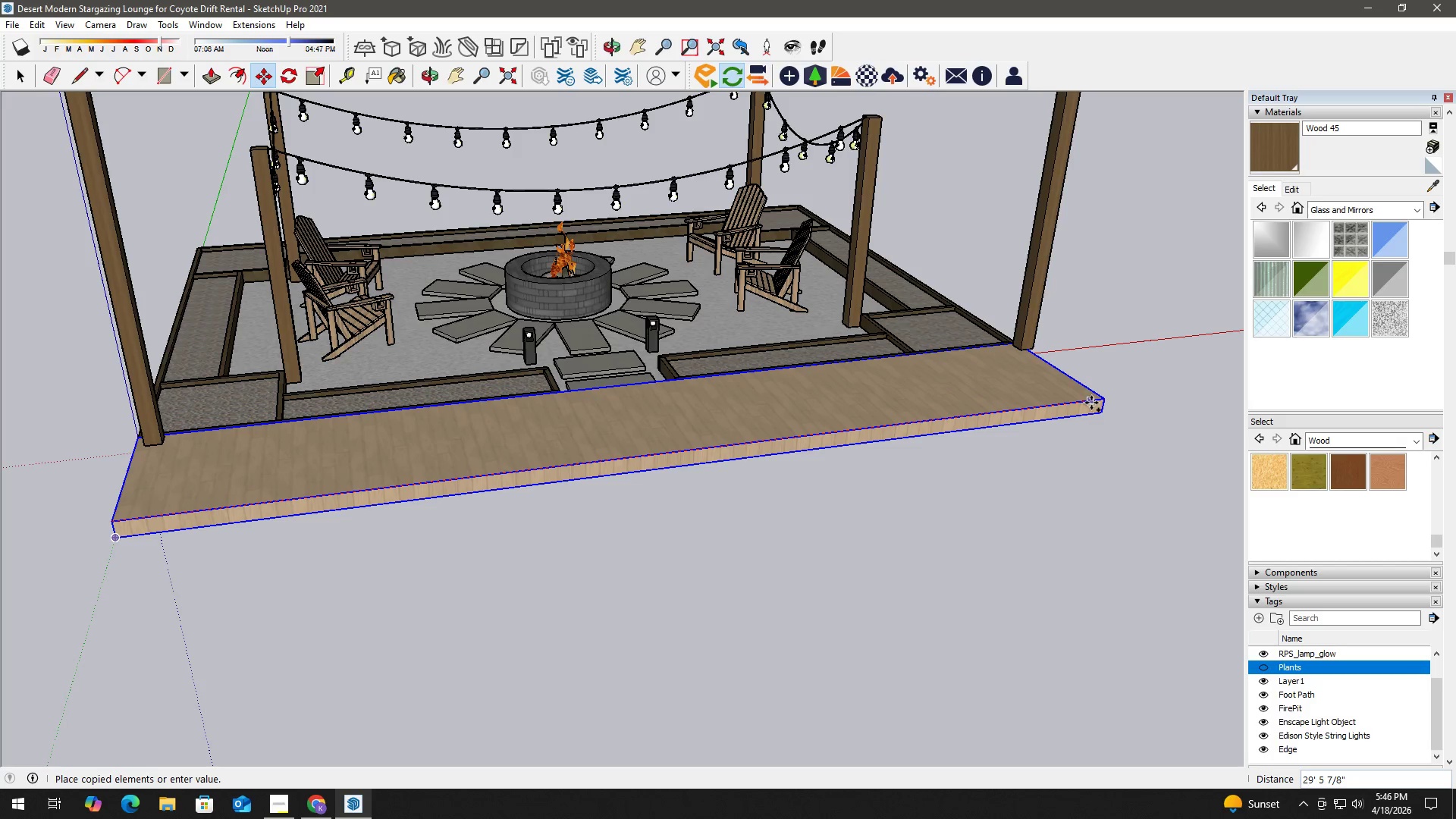 
left_click([1070, 405])
 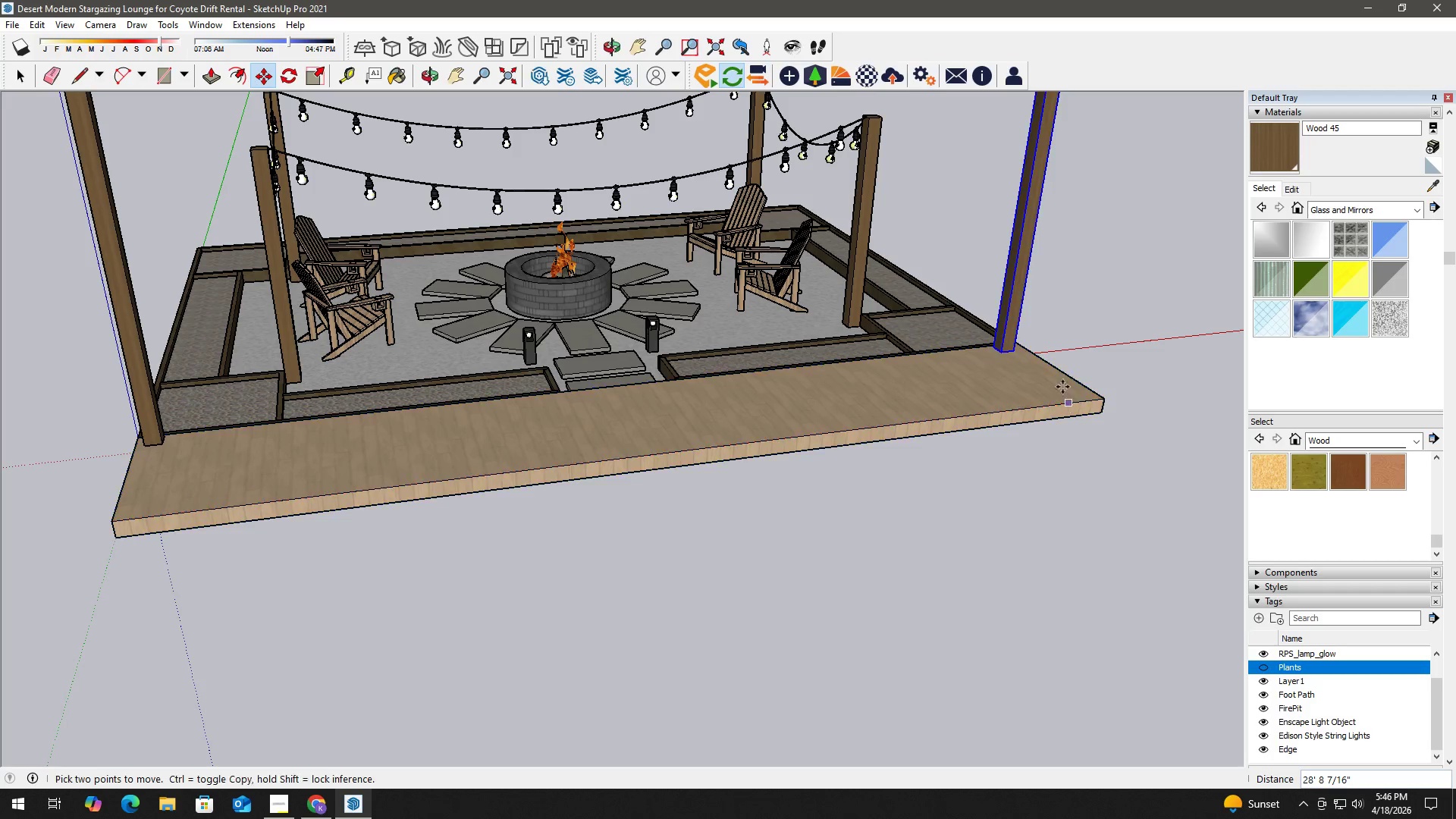 
key(Space)
 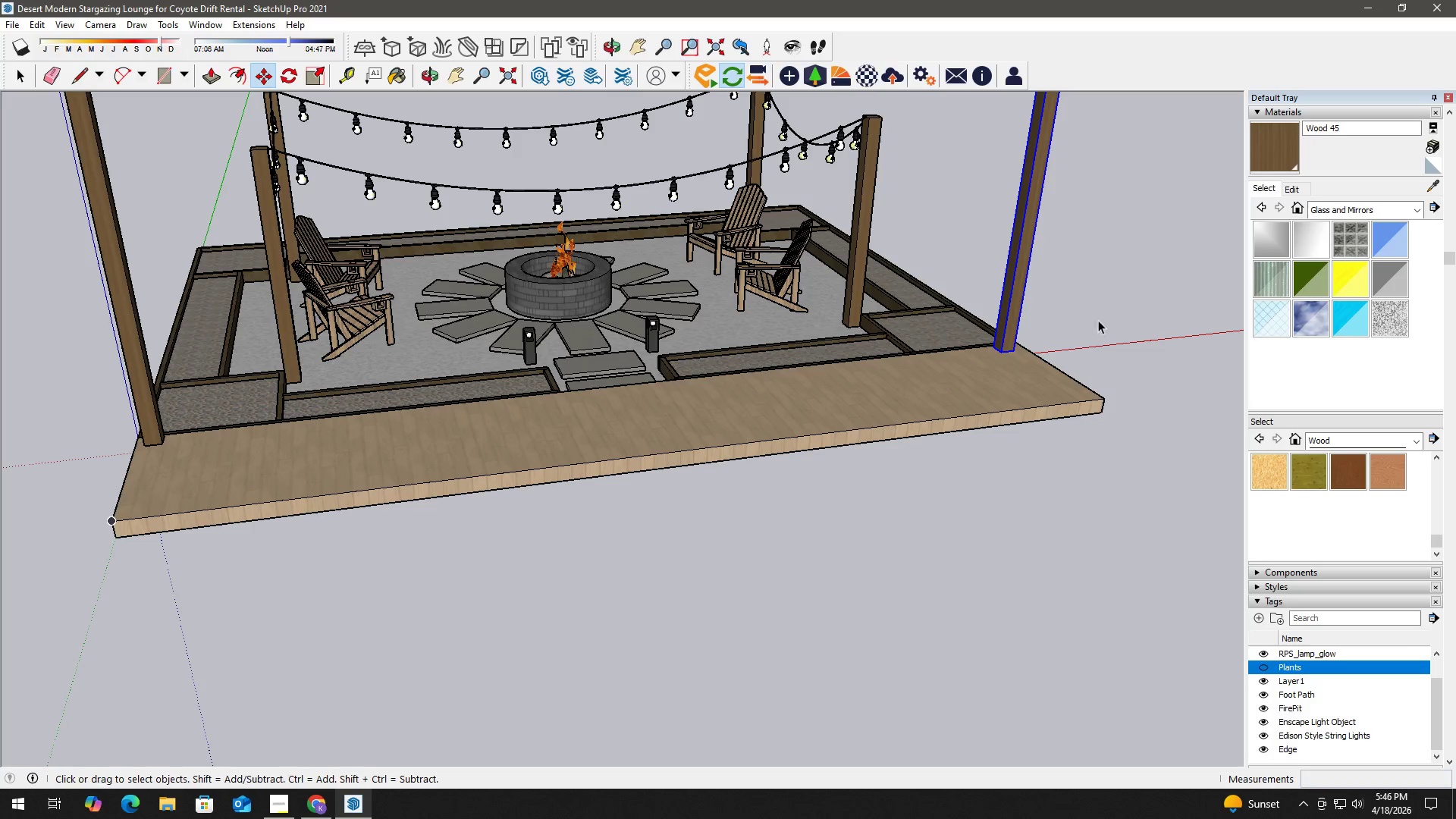 
double_click([1102, 314])
 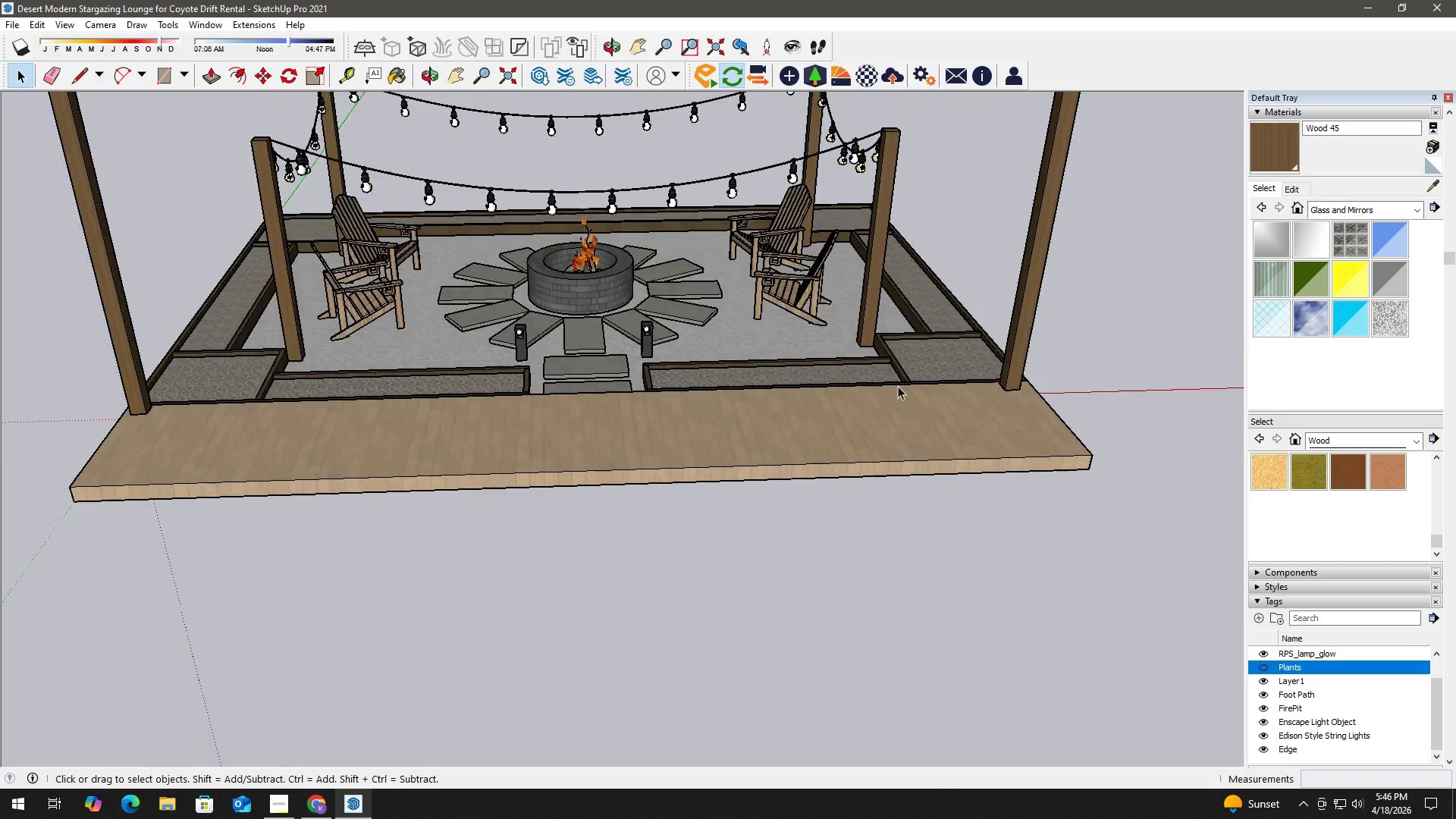 
left_click([949, 438])
 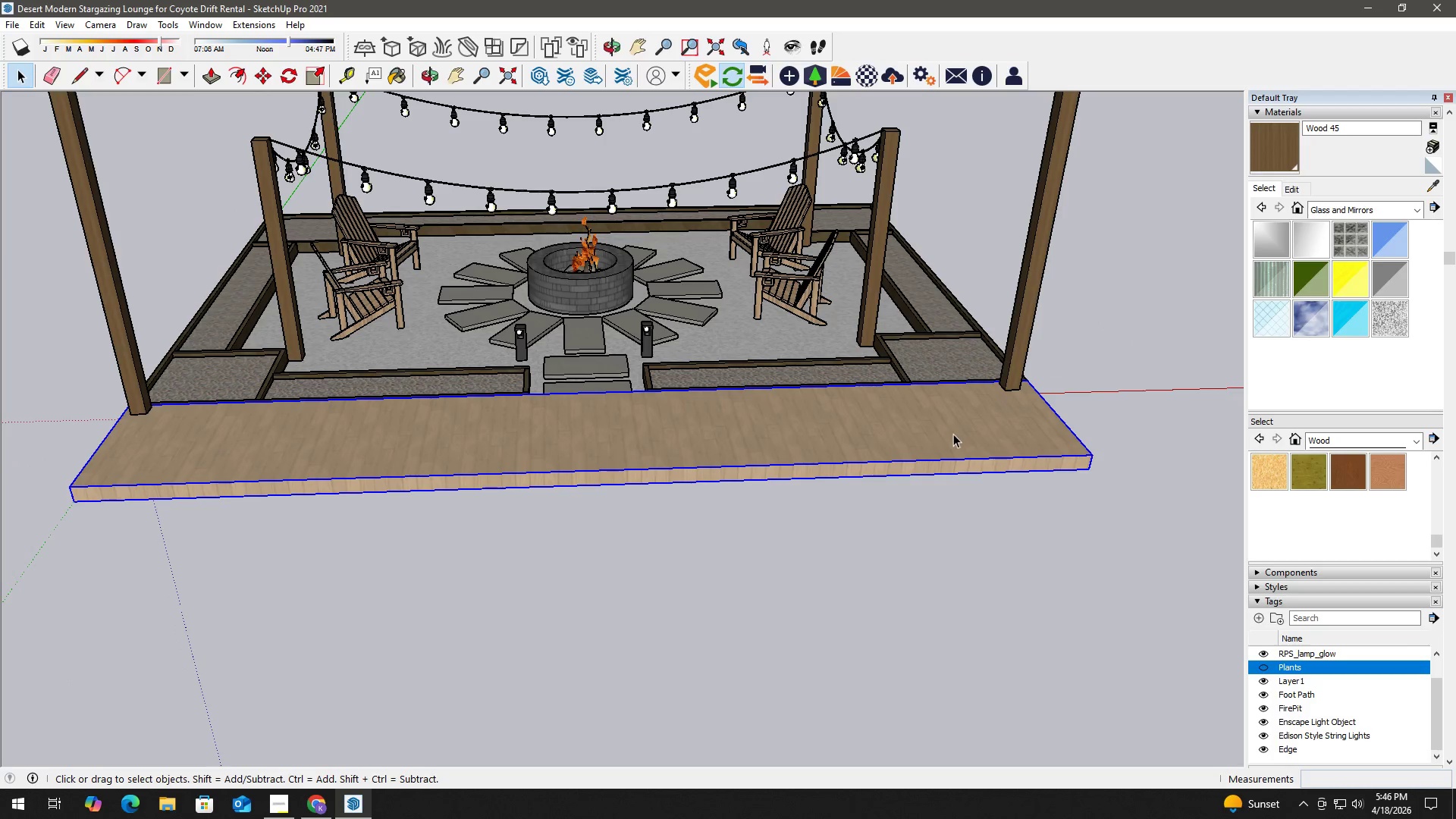 
scroll: coordinate [953, 434], scroll_direction: down, amount: 2.0
 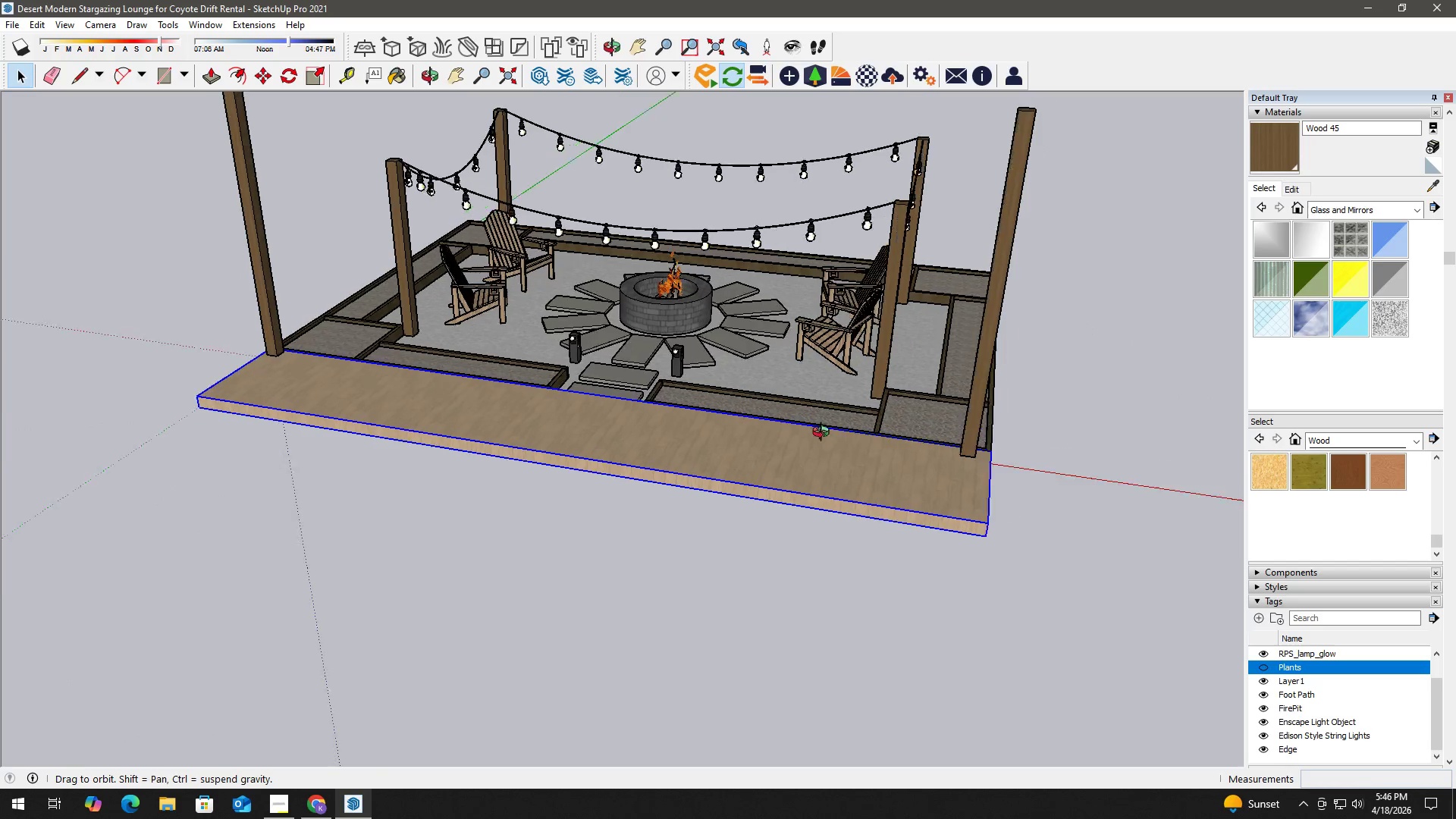 
key(Space)
 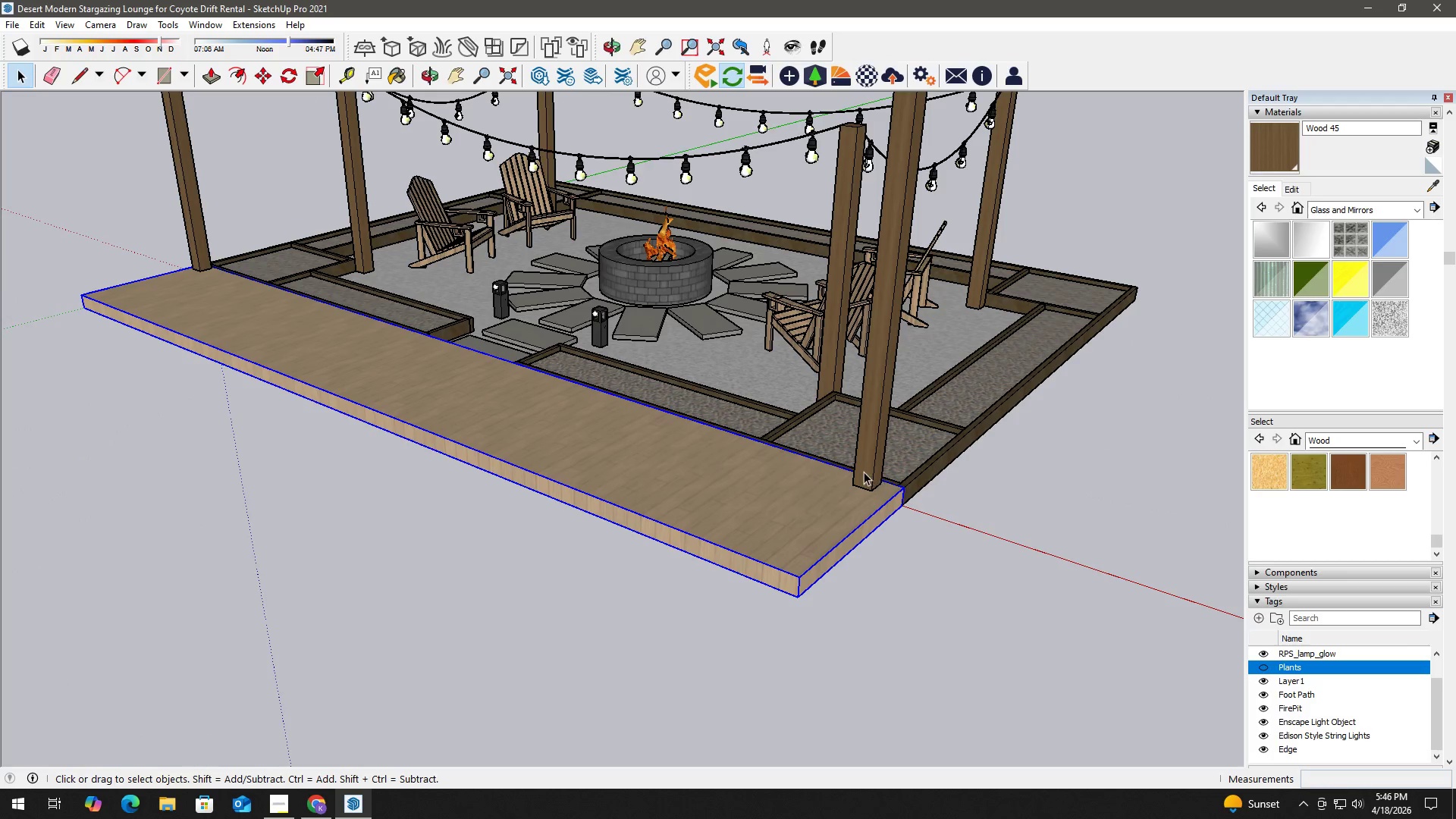 
left_click([864, 472])
 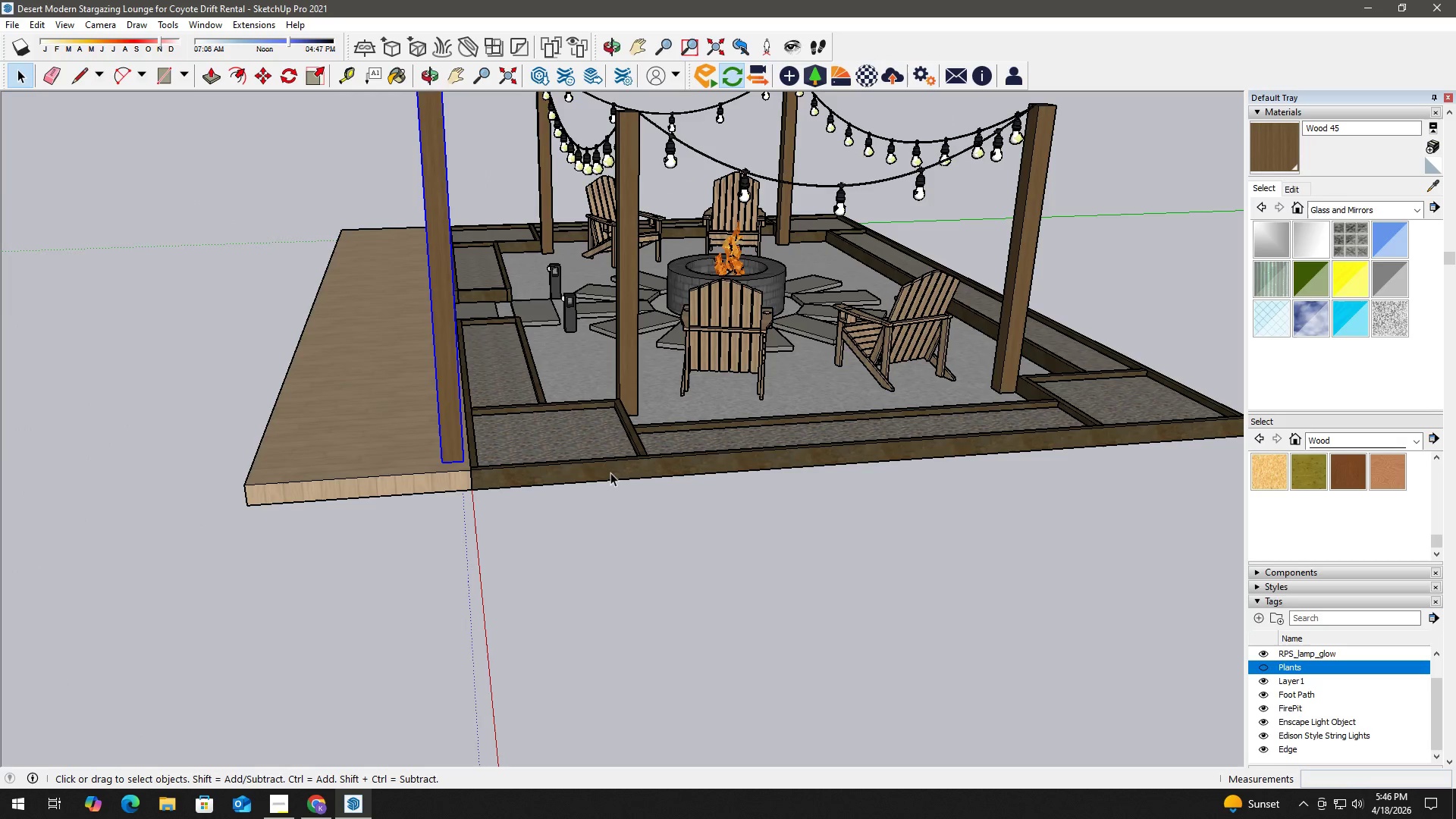 
scroll: coordinate [573, 481], scroll_direction: up, amount: 4.0
 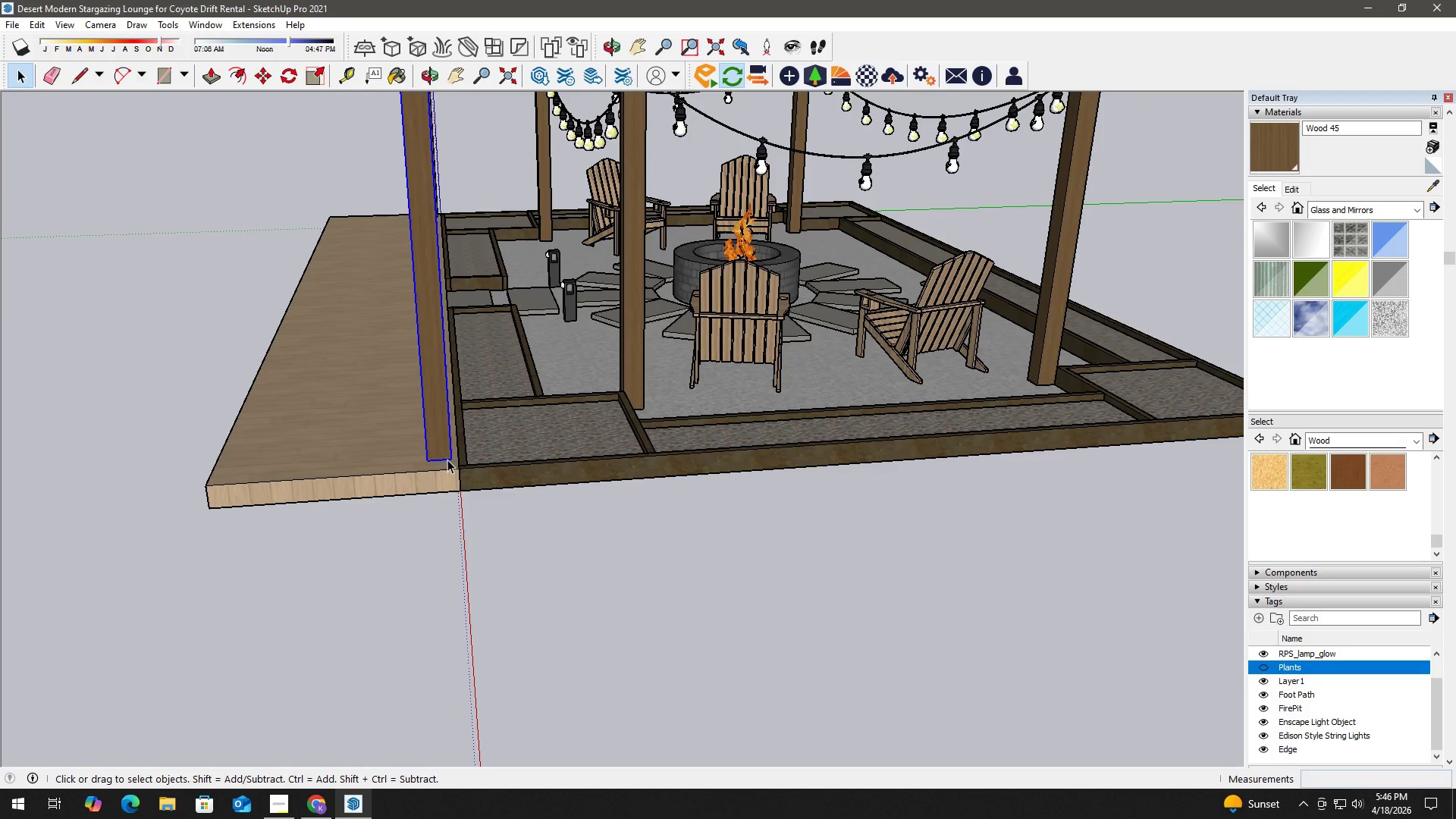 
key(M)
 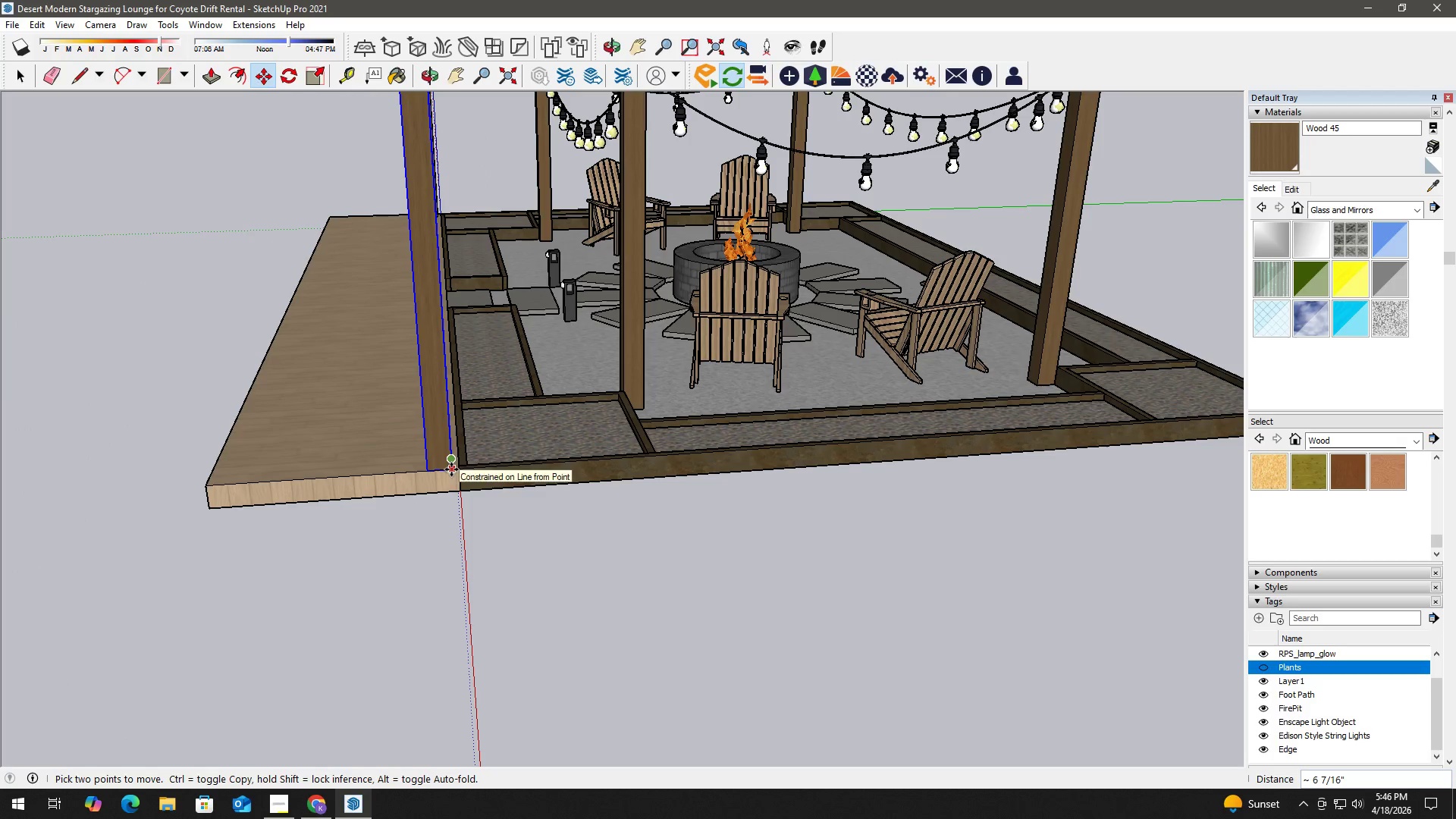 
left_click([451, 469])
 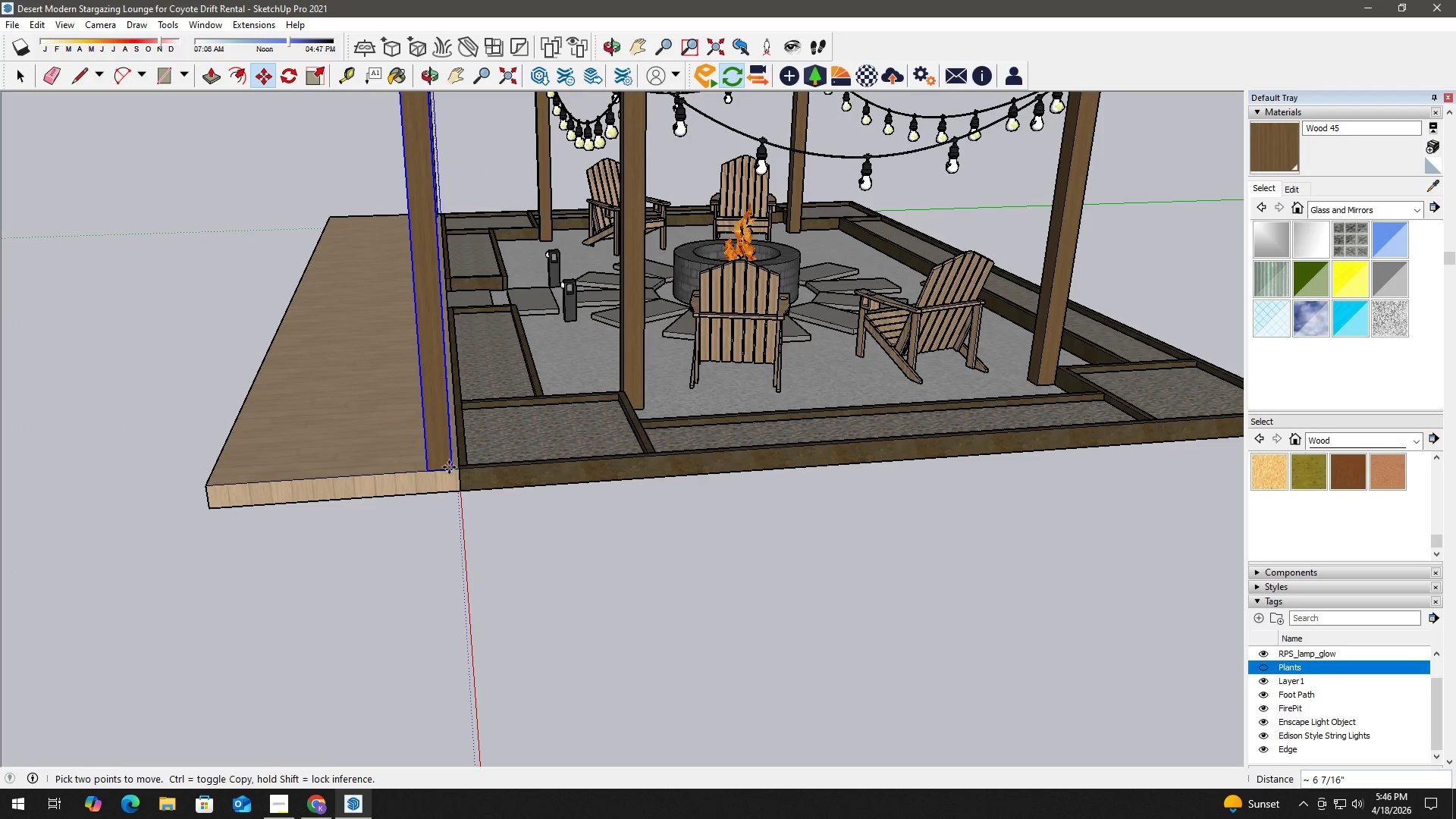 
key(Space)
 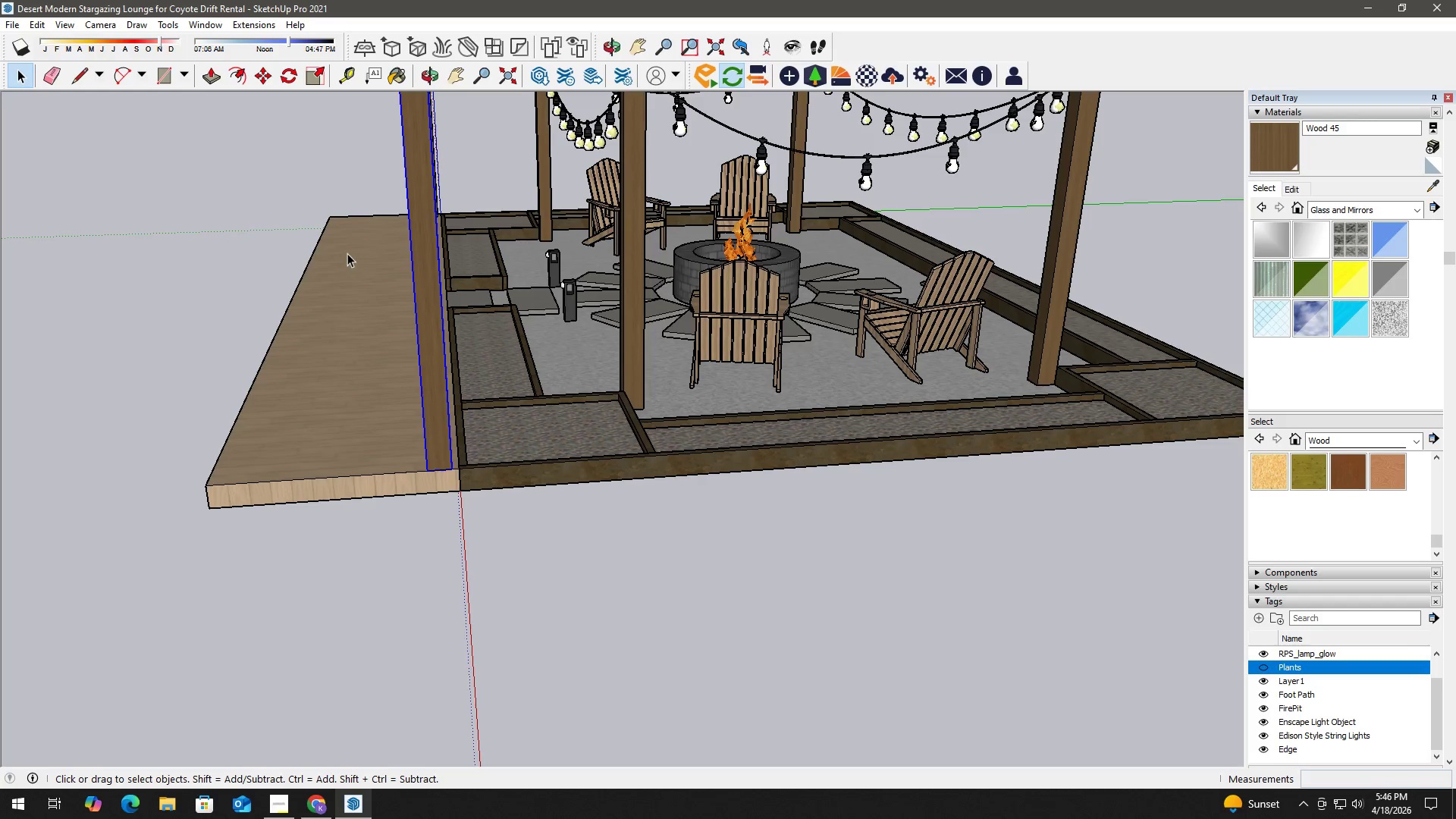 
key(H)
 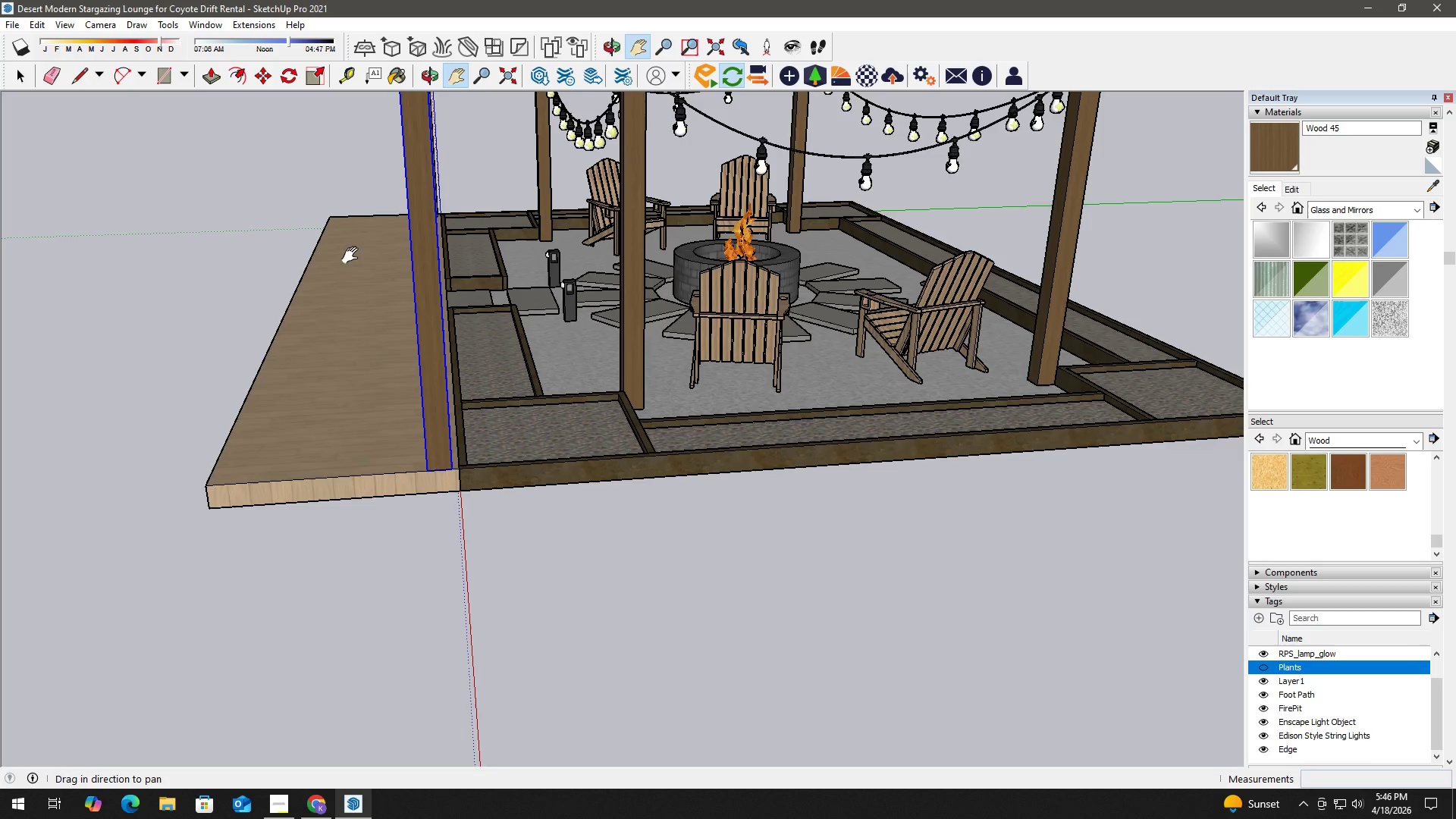 
left_click_drag(start_coordinate=[356, 257], to_coordinate=[551, 476])
 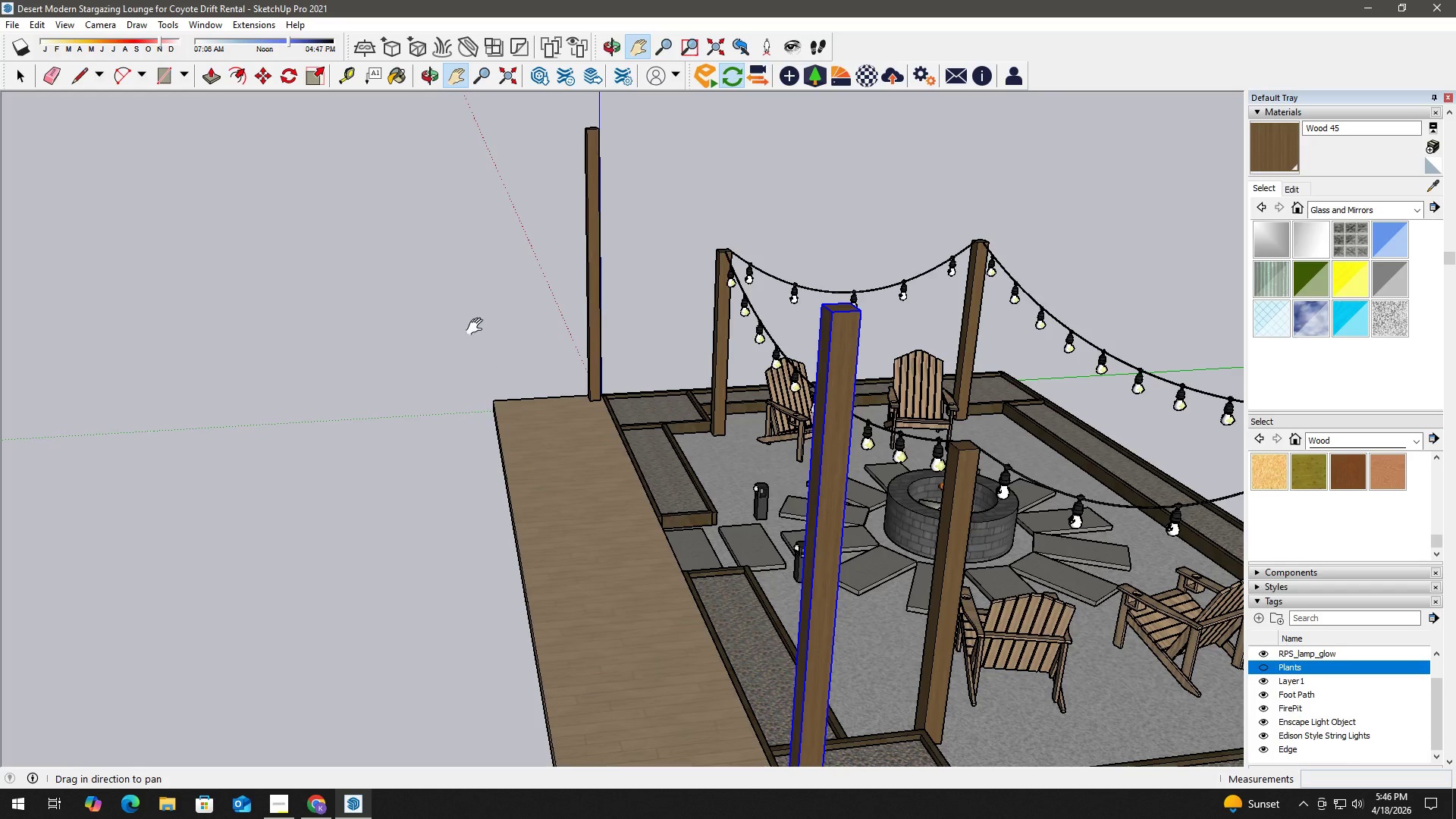 
key(Space)
 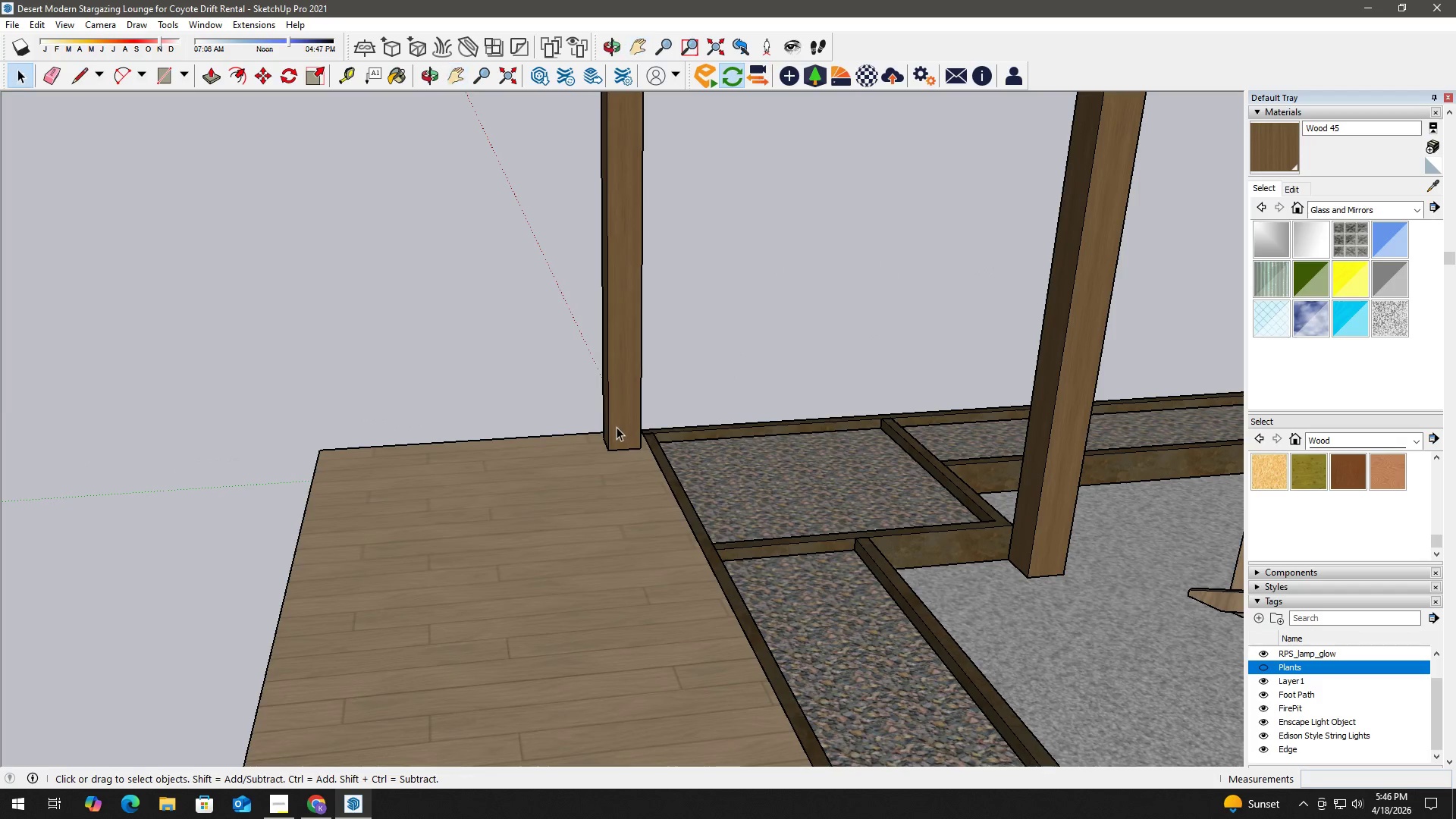 
left_click([617, 427])
 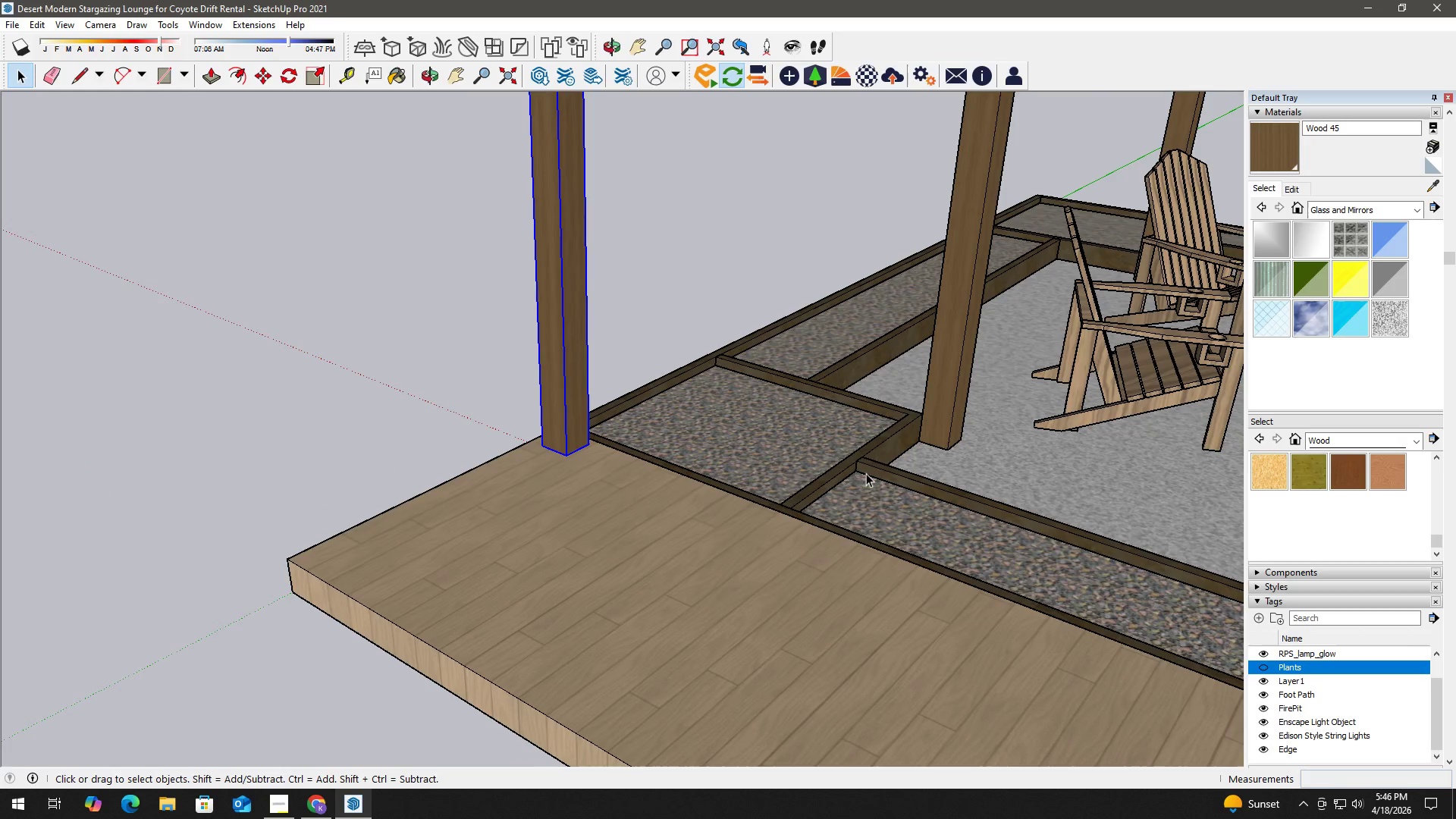 
scroll: coordinate [632, 418], scroll_direction: up, amount: 12.0
 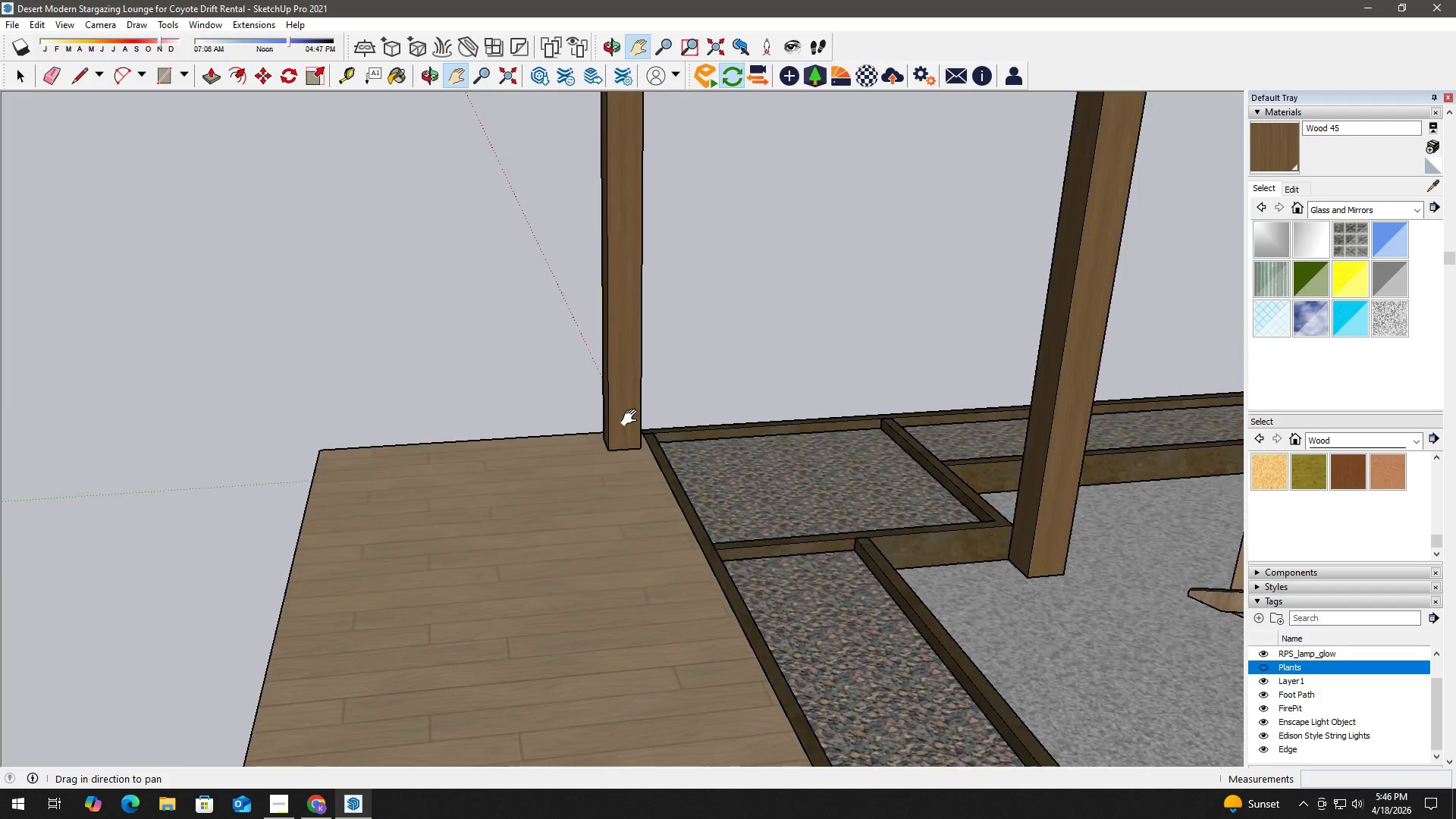 
key(M)
 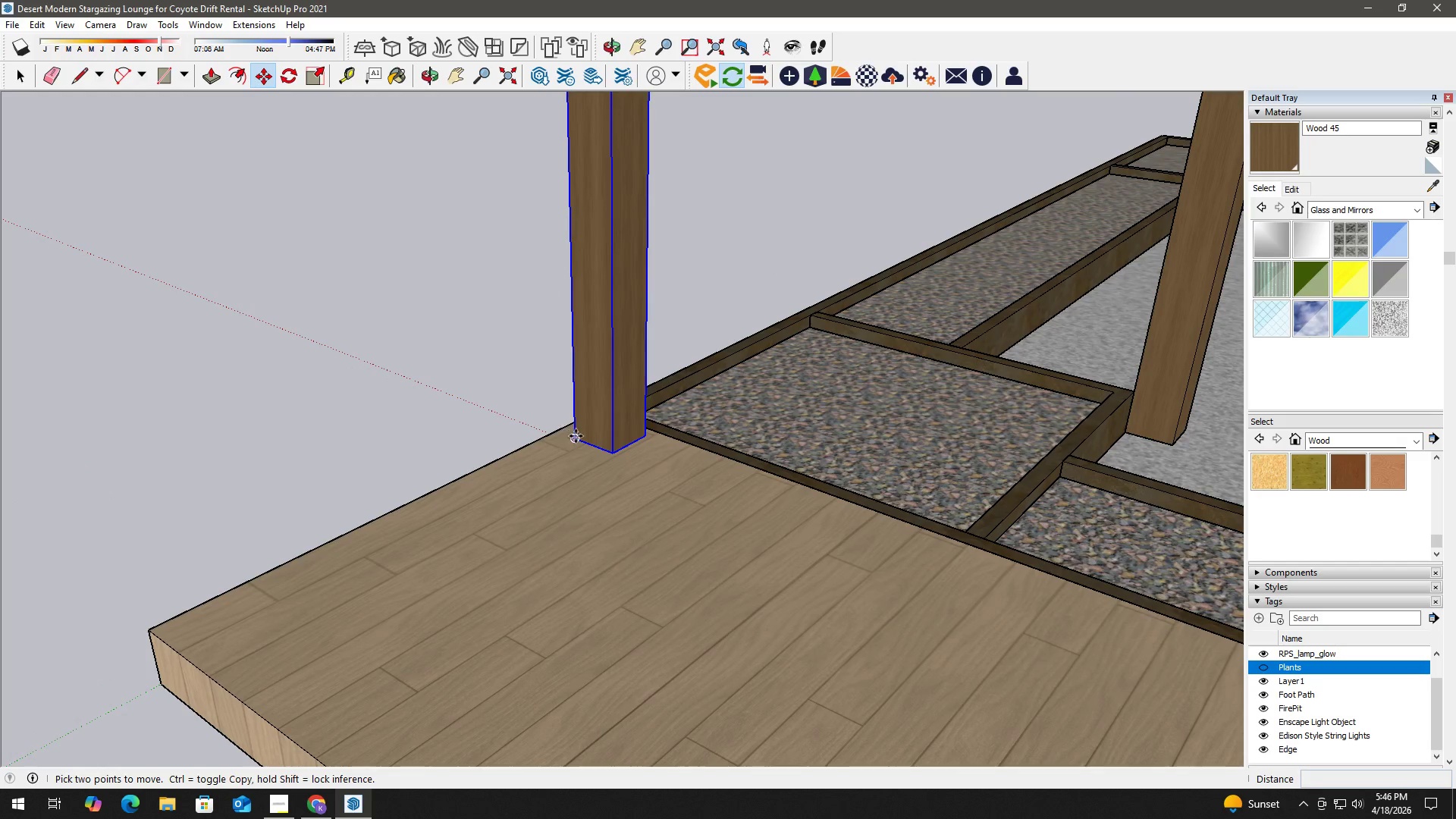 
scroll: coordinate [455, 446], scroll_direction: up, amount: 4.0
 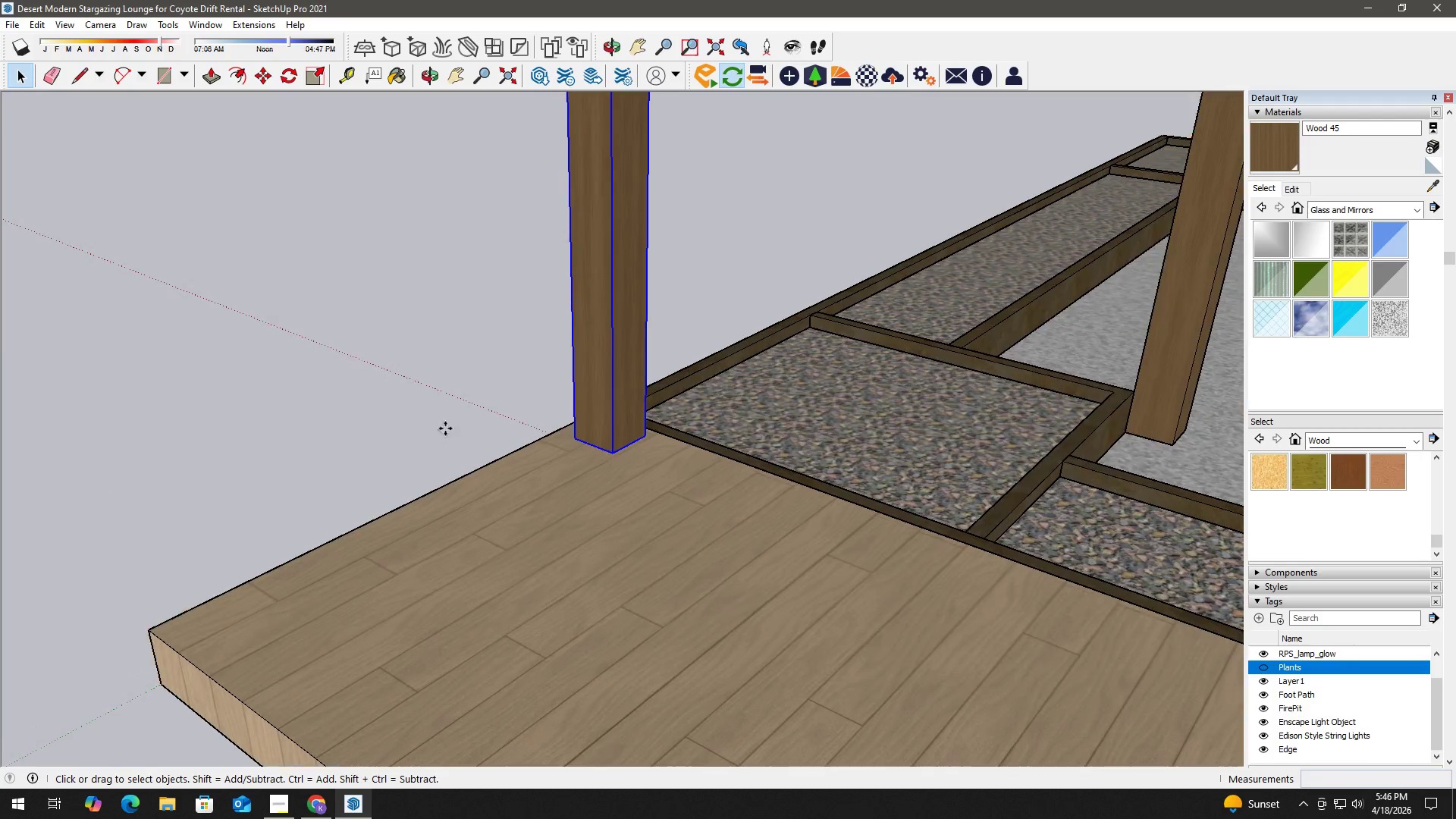 
left_click_drag(start_coordinate=[576, 439], to_coordinate=[571, 438])
 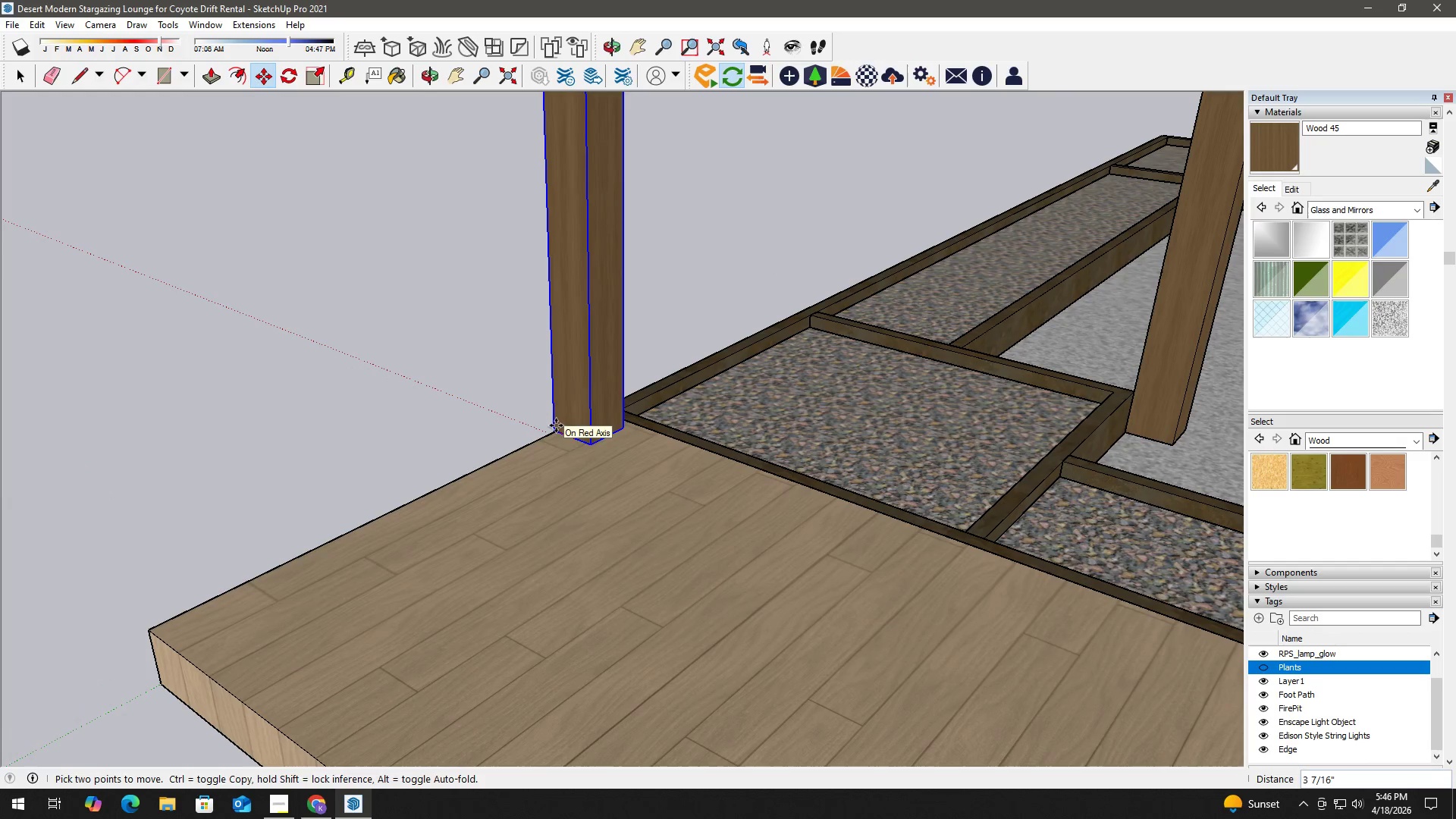 
left_click([556, 425])
 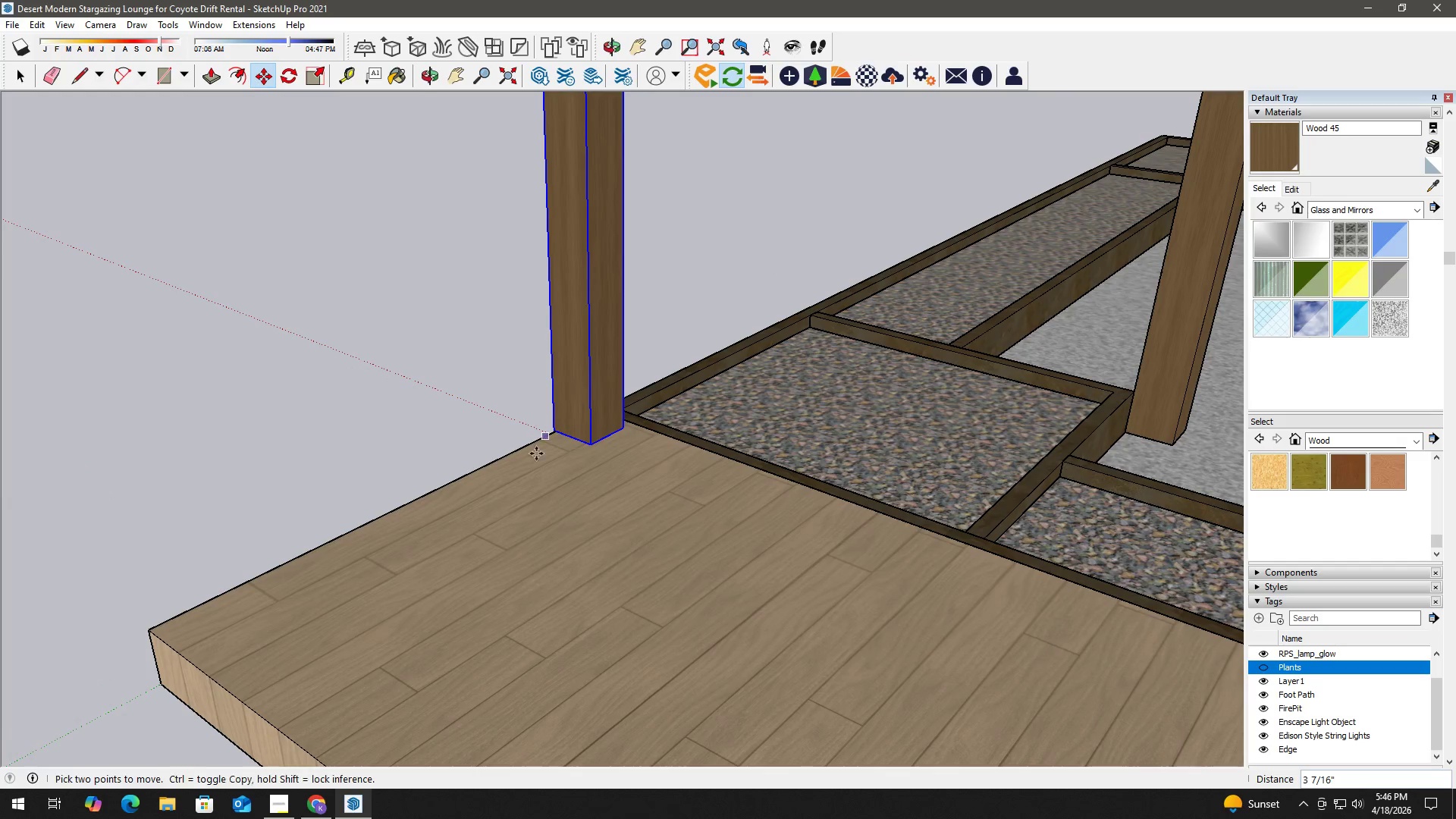 
key(Space)
 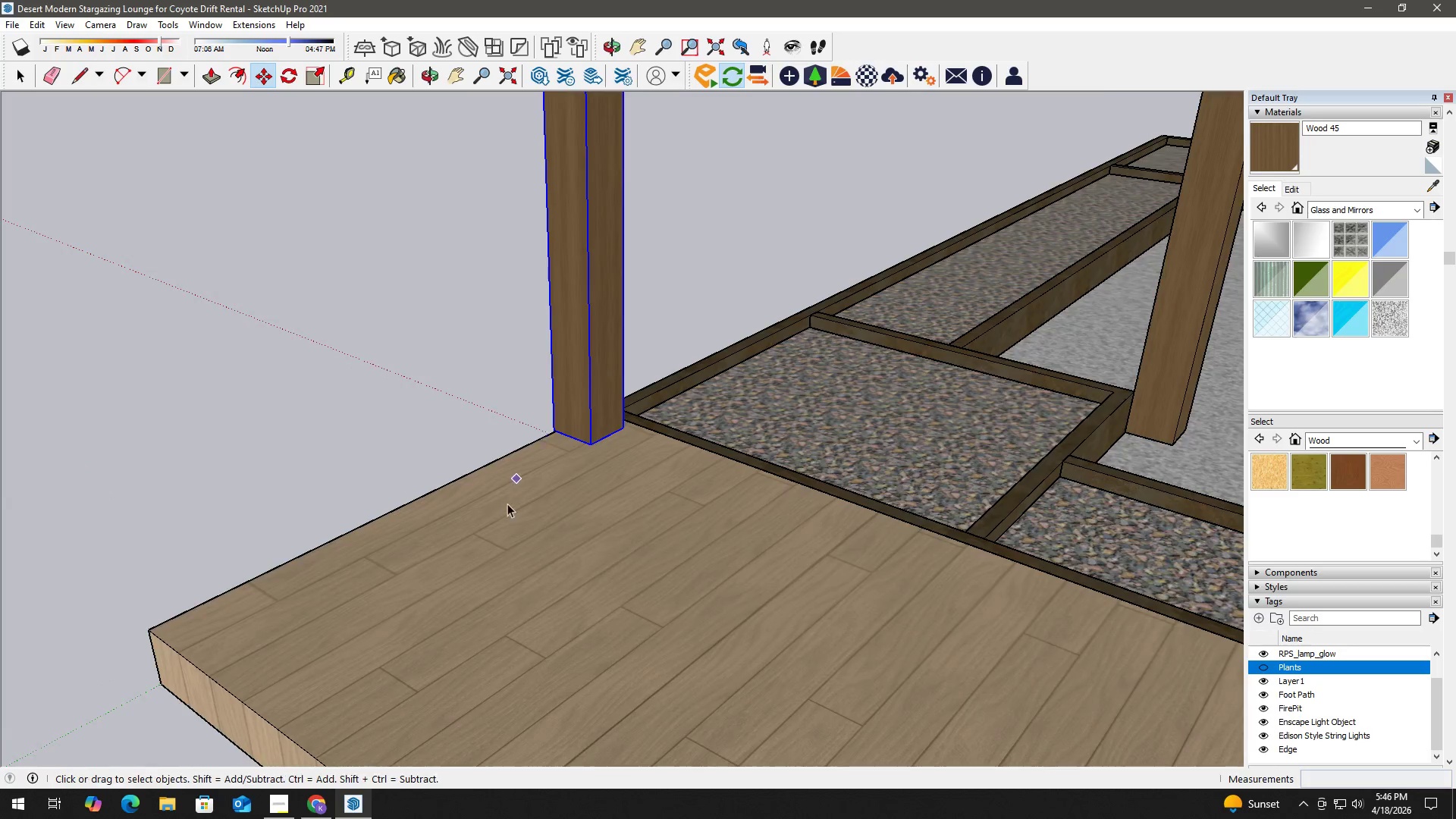 
key(H)
 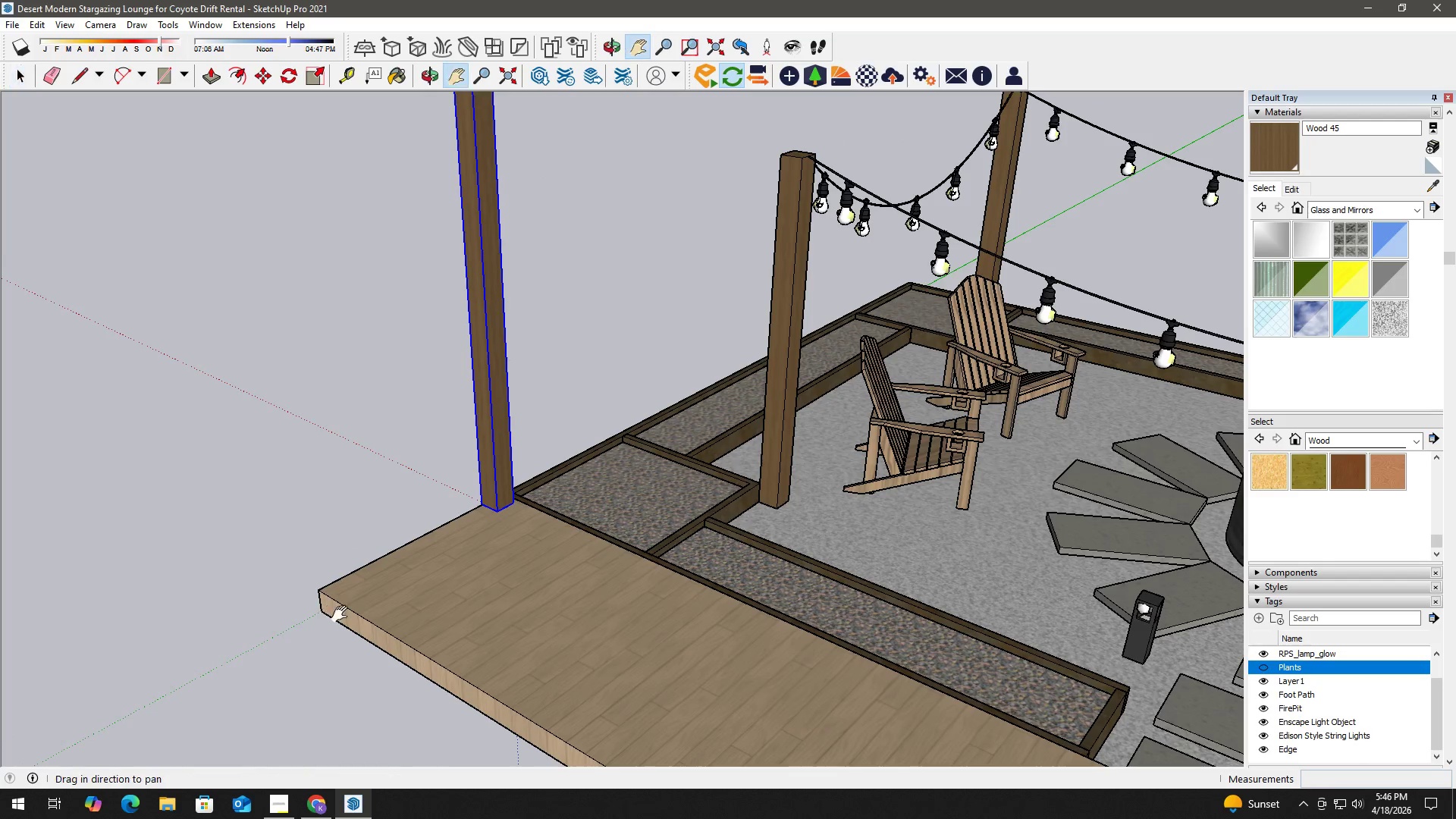 
left_click_drag(start_coordinate=[332, 609], to_coordinate=[604, 642])
 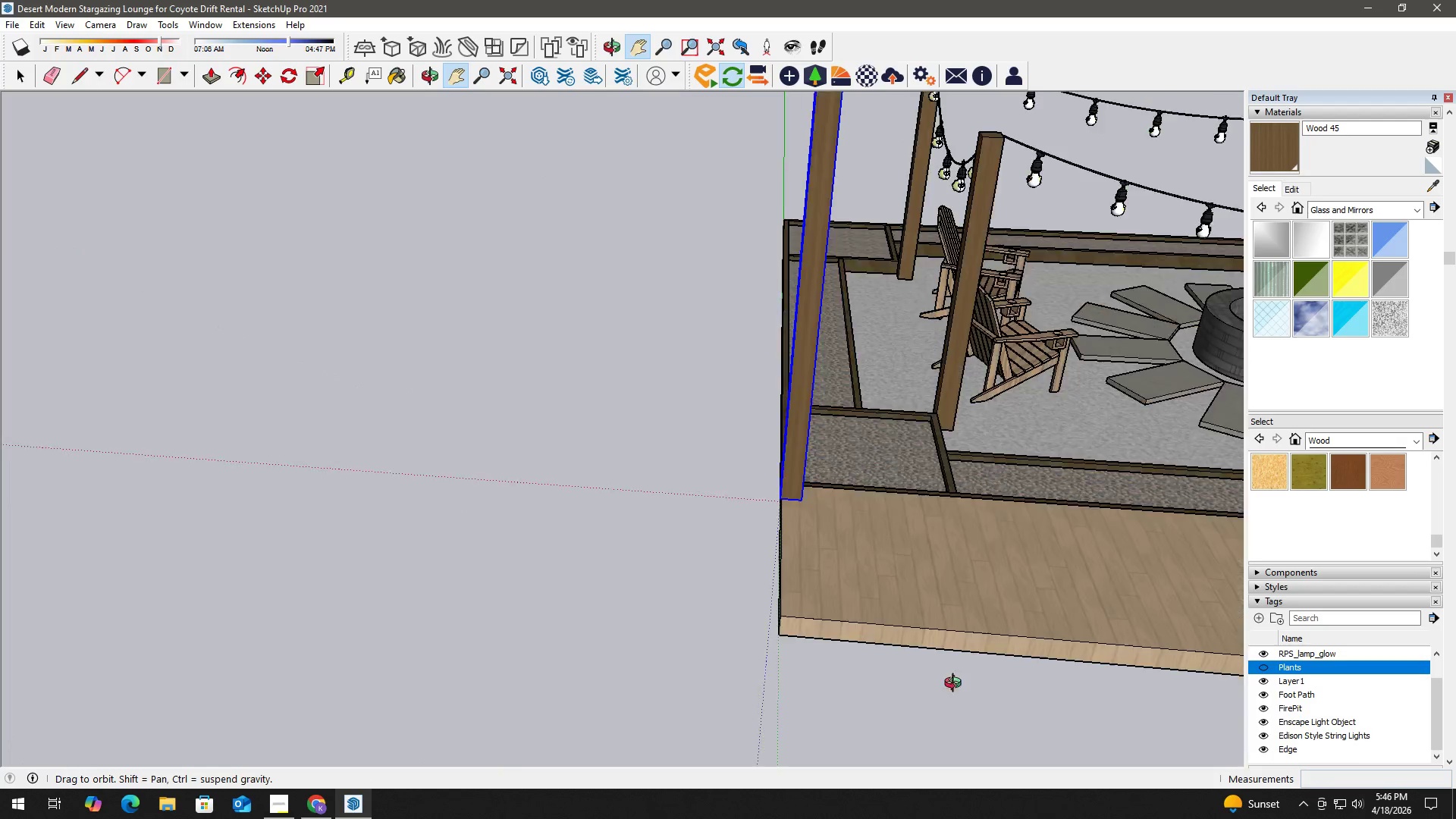 
scroll: coordinate [331, 624], scroll_direction: down, amount: 10.0
 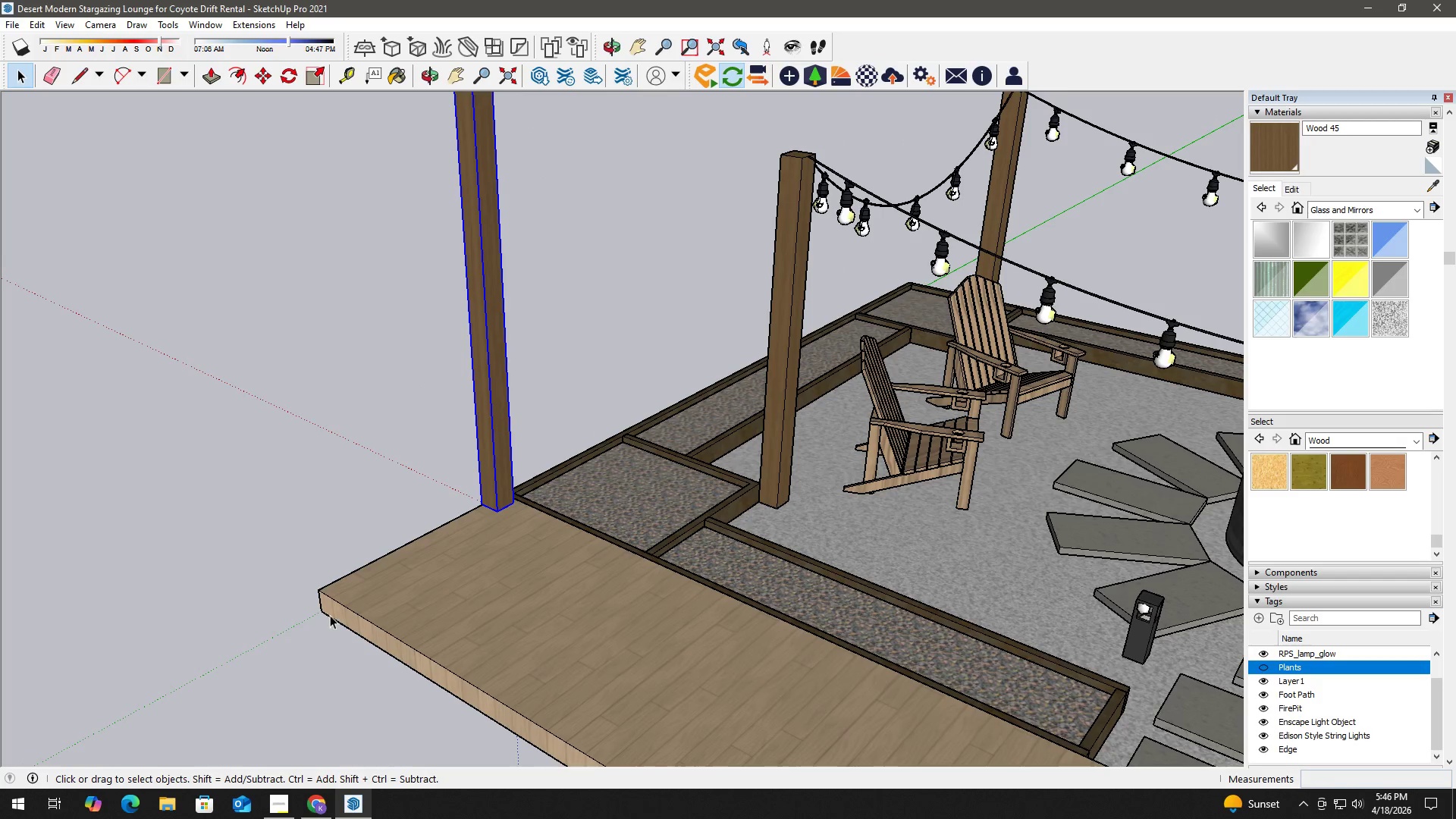 
key(Space)
 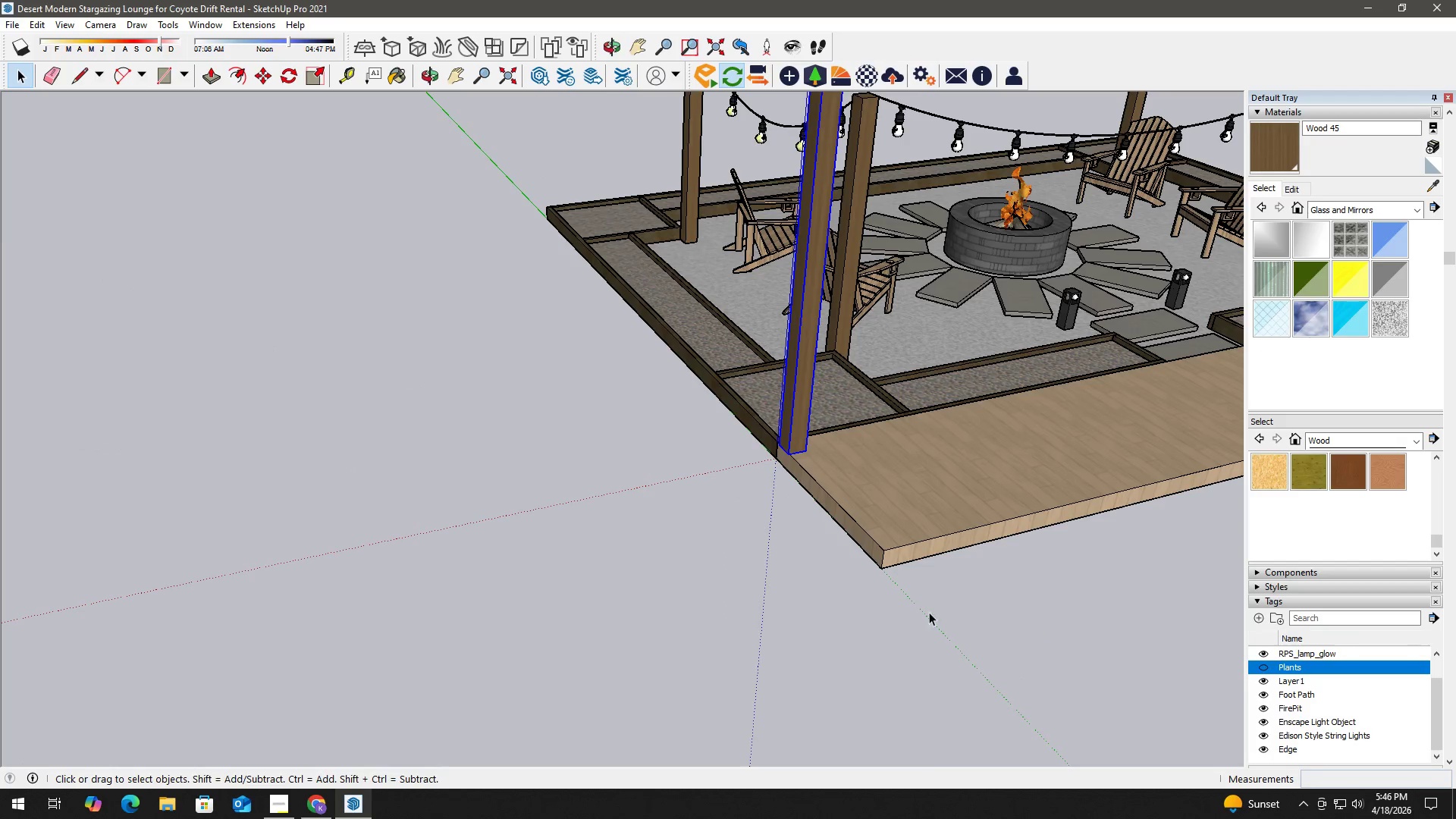 
key(H)
 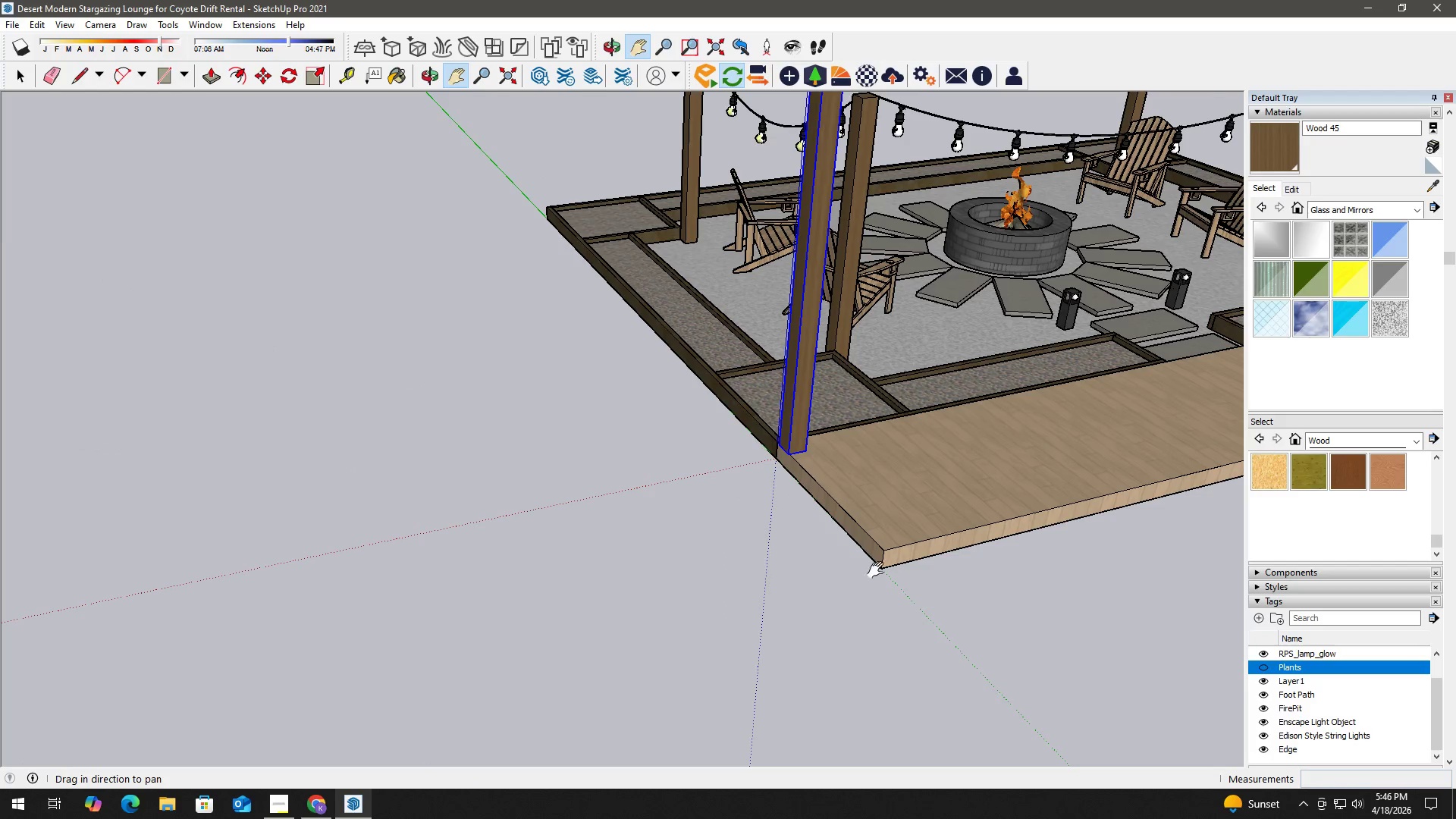 
key(Space)
 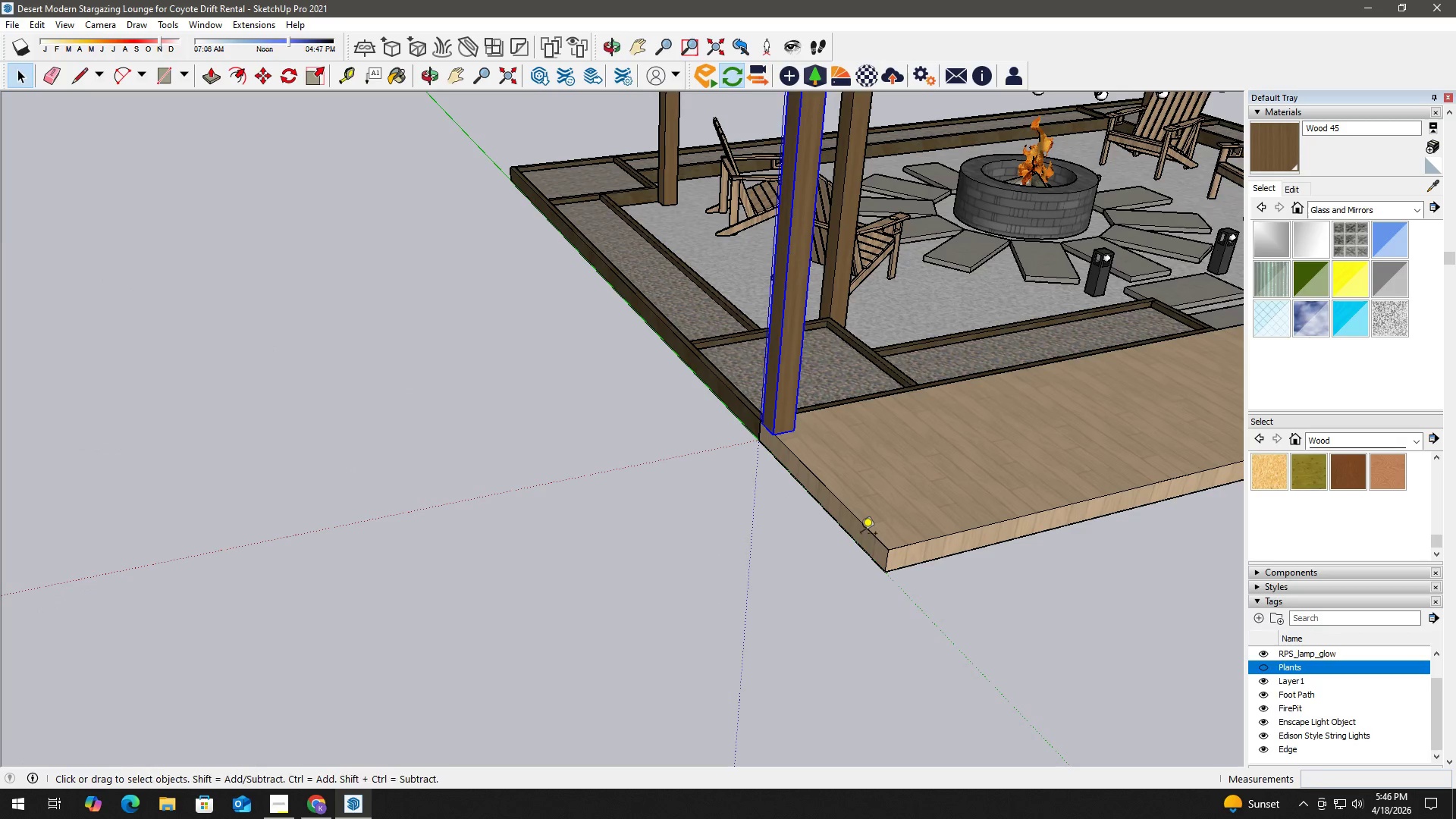 
key(T)
 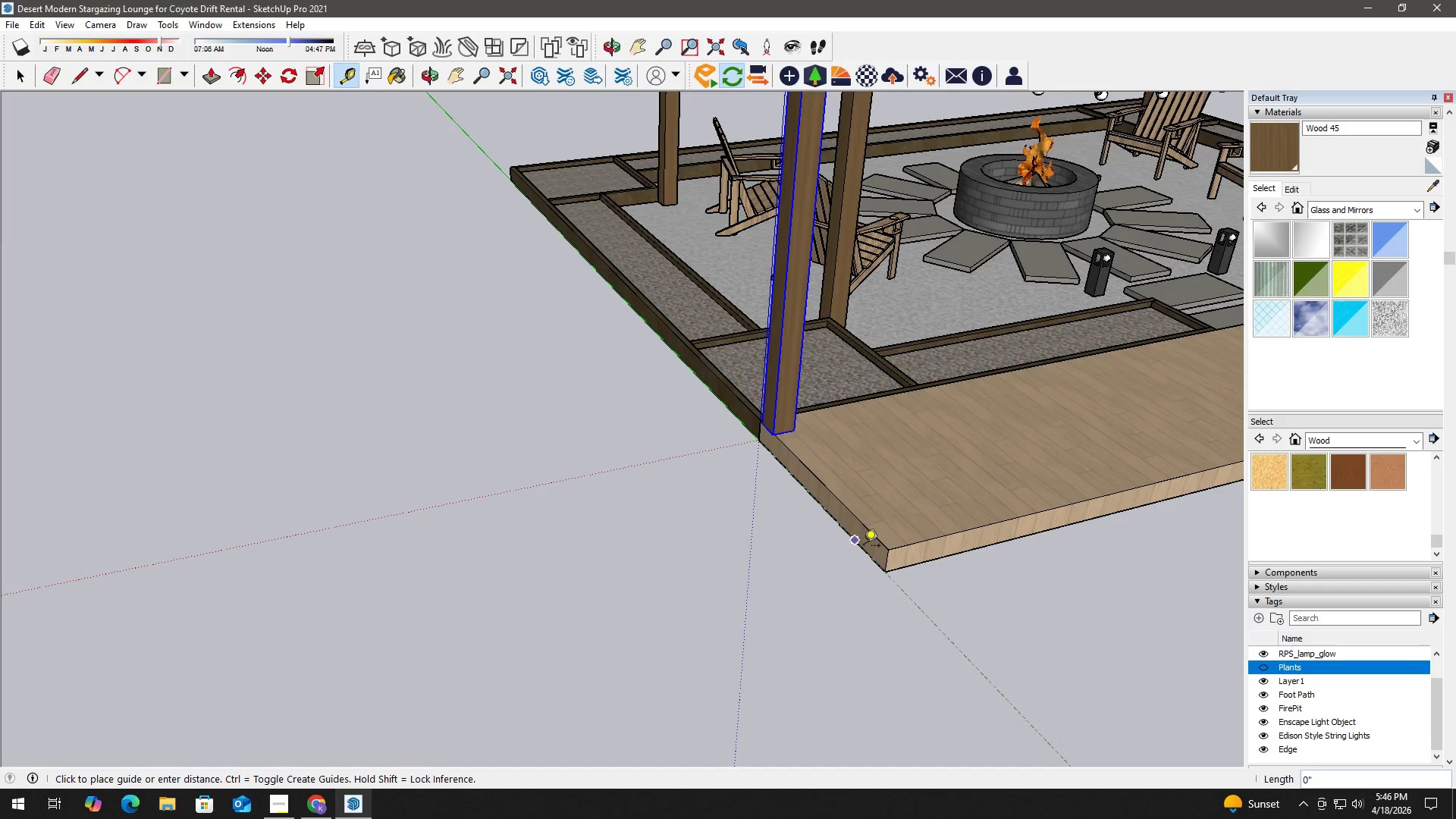 
scroll: coordinate [864, 552], scroll_direction: up, amount: 2.0
 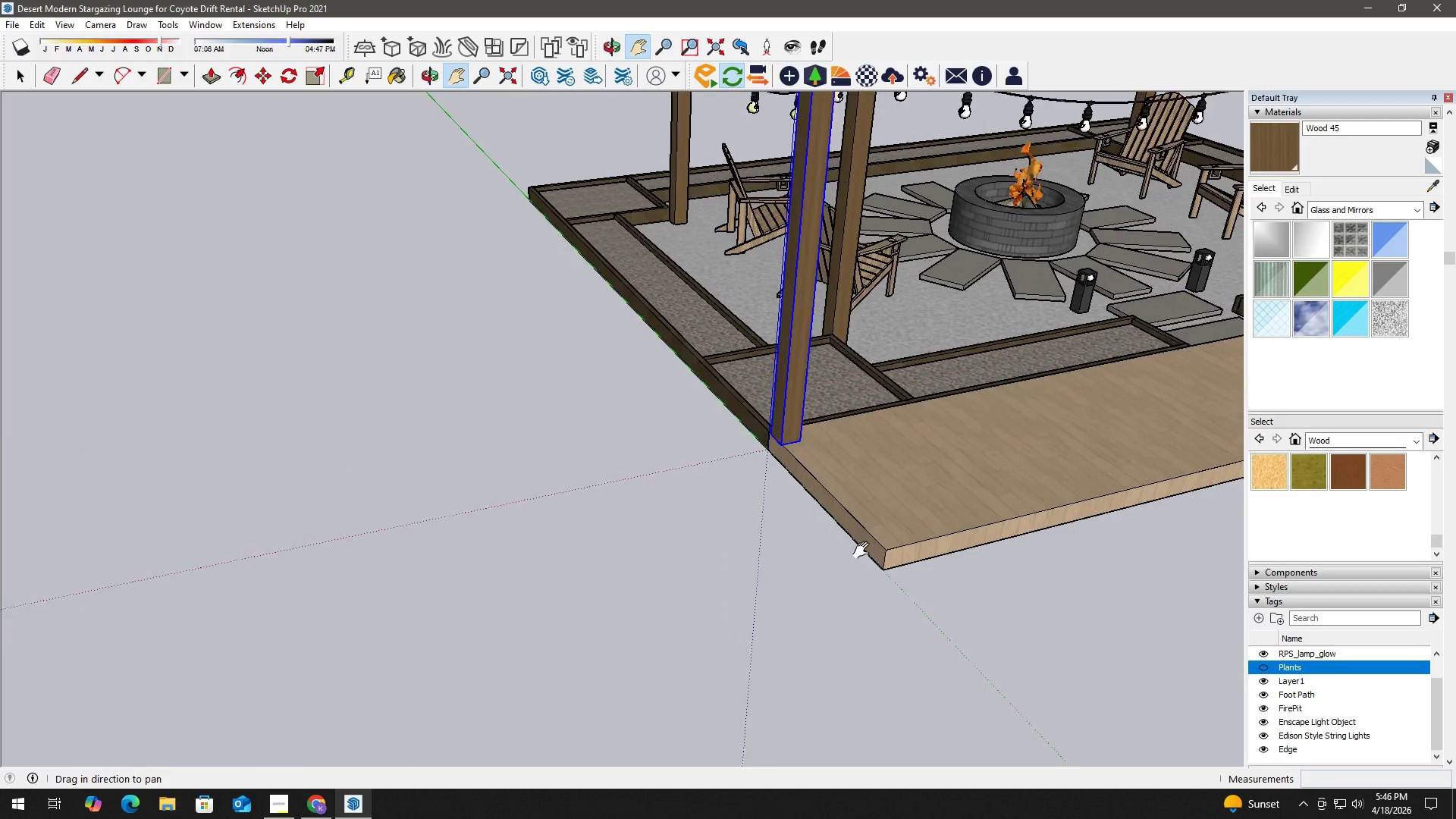 
double_click([863, 550])
 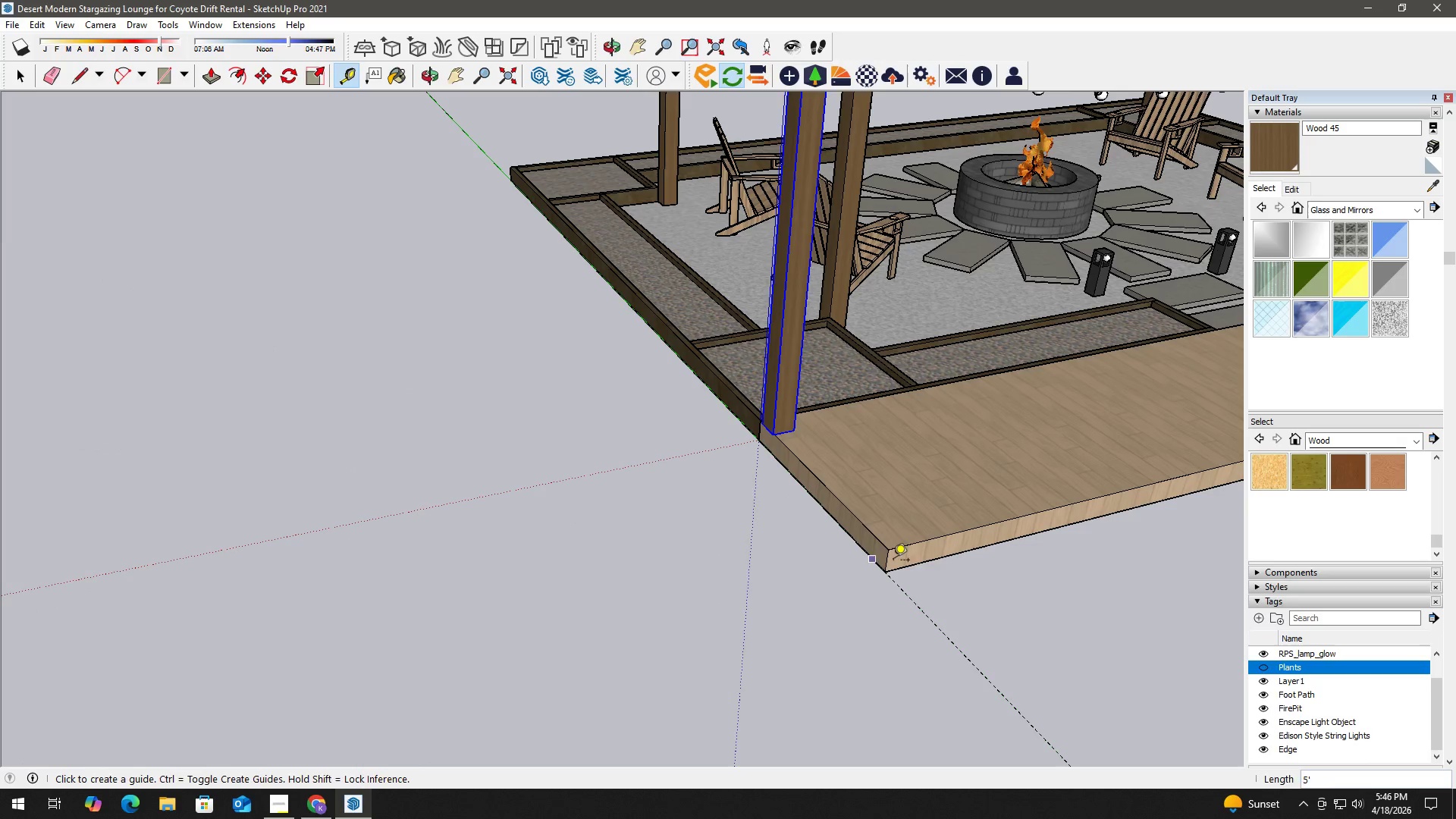 
key(Space)
 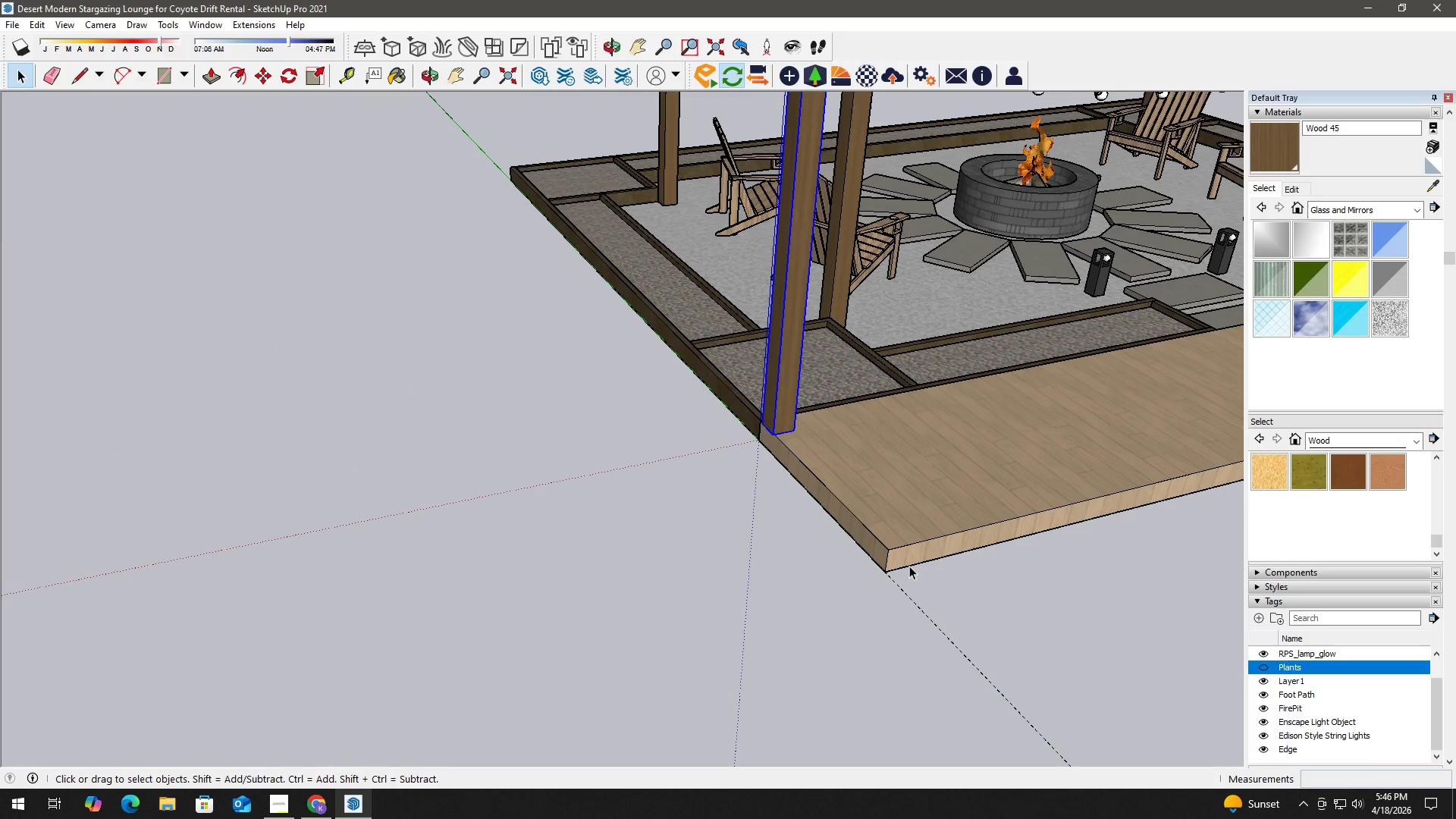 
key(T)
 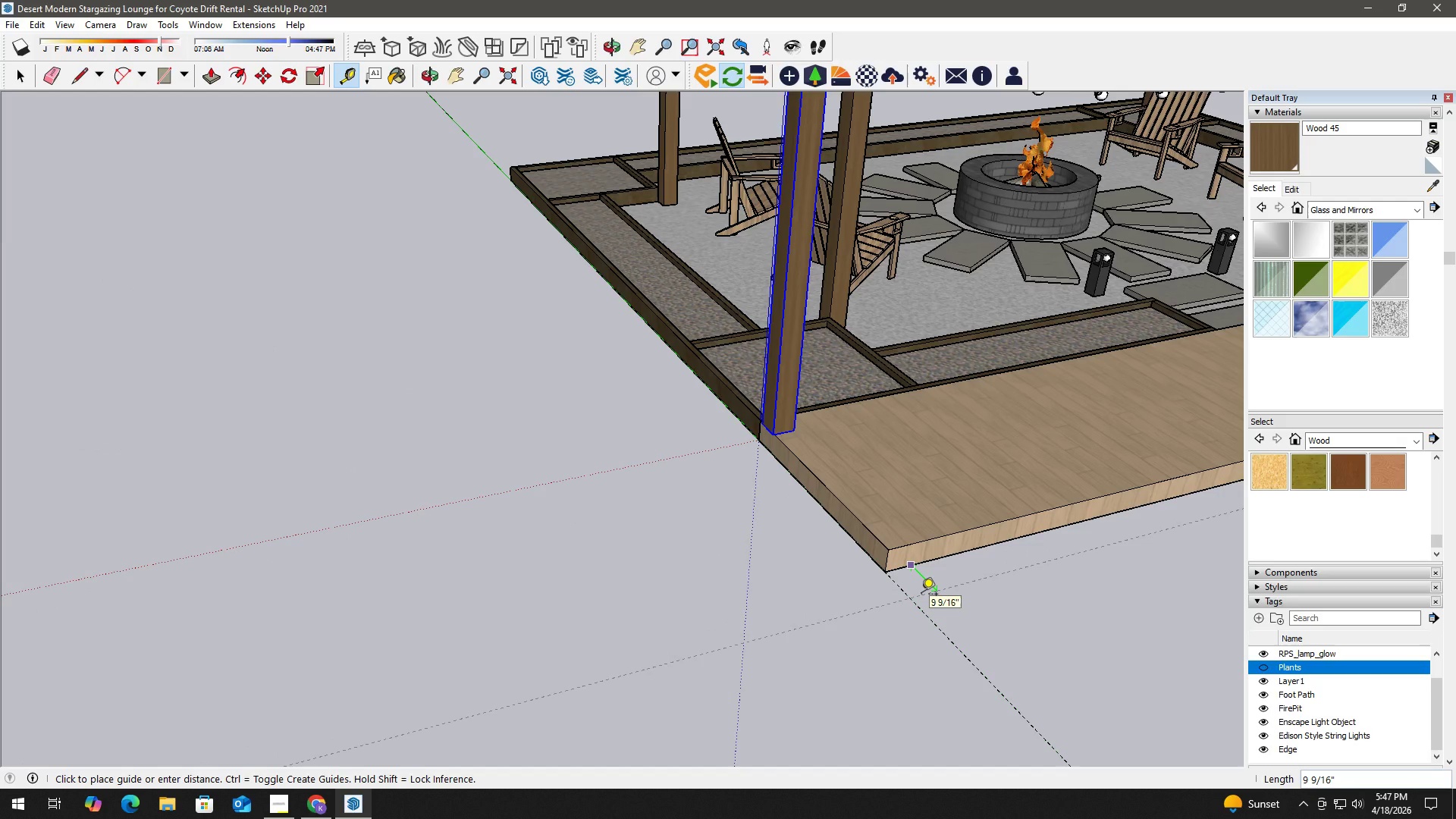 
key(Numpad6)
 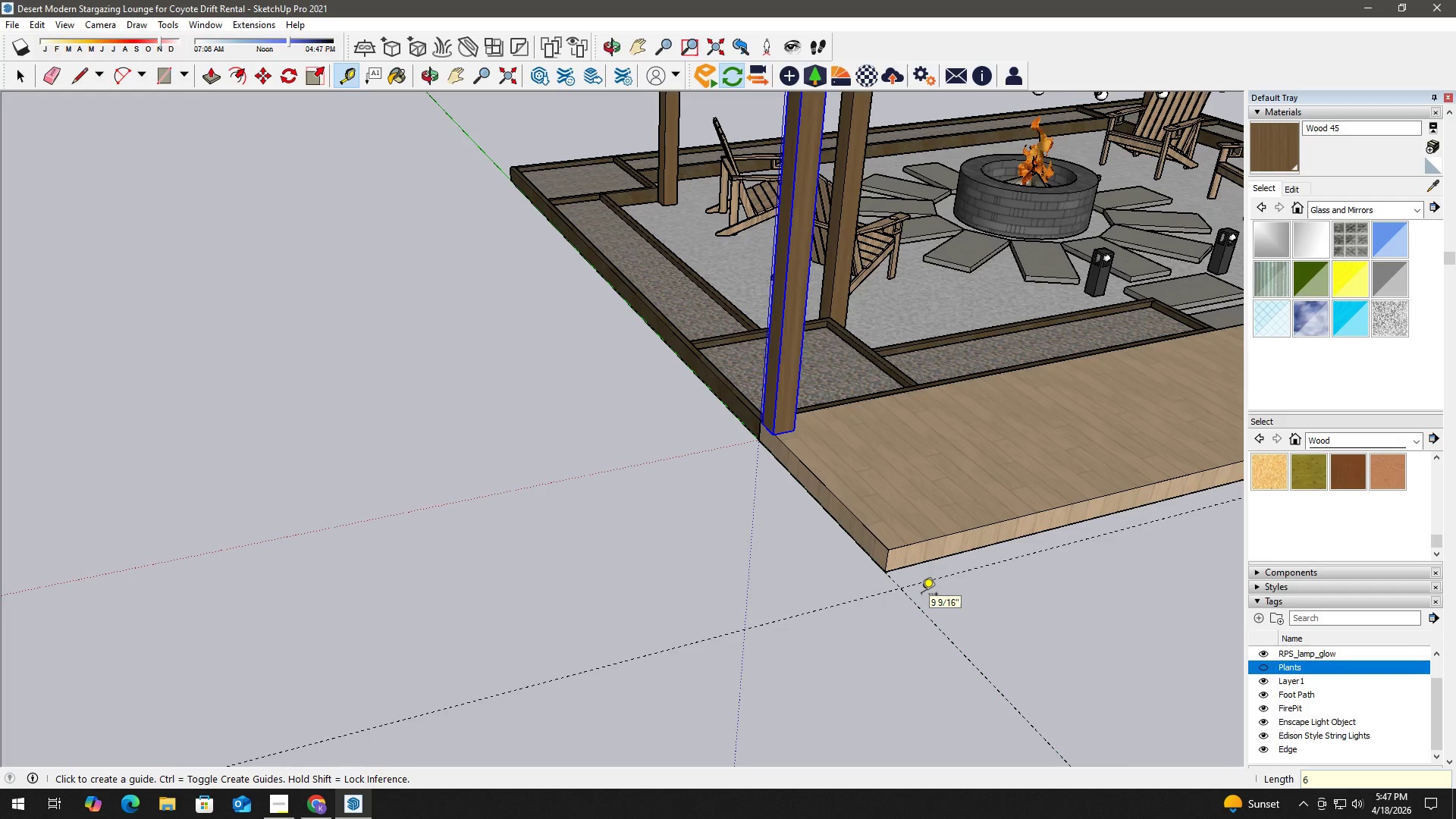 
key(NumpadEnter)
 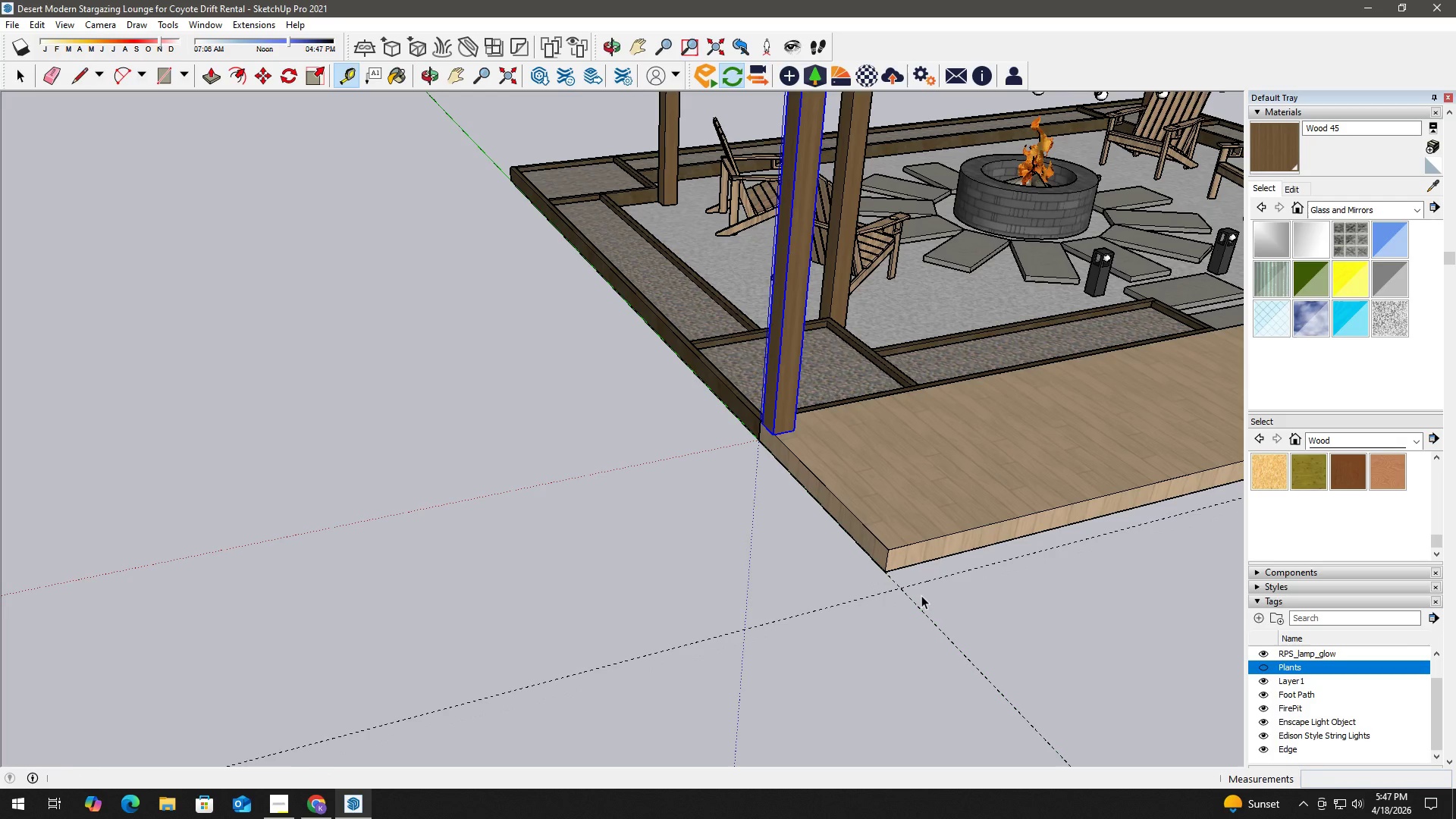 
key(Space)
 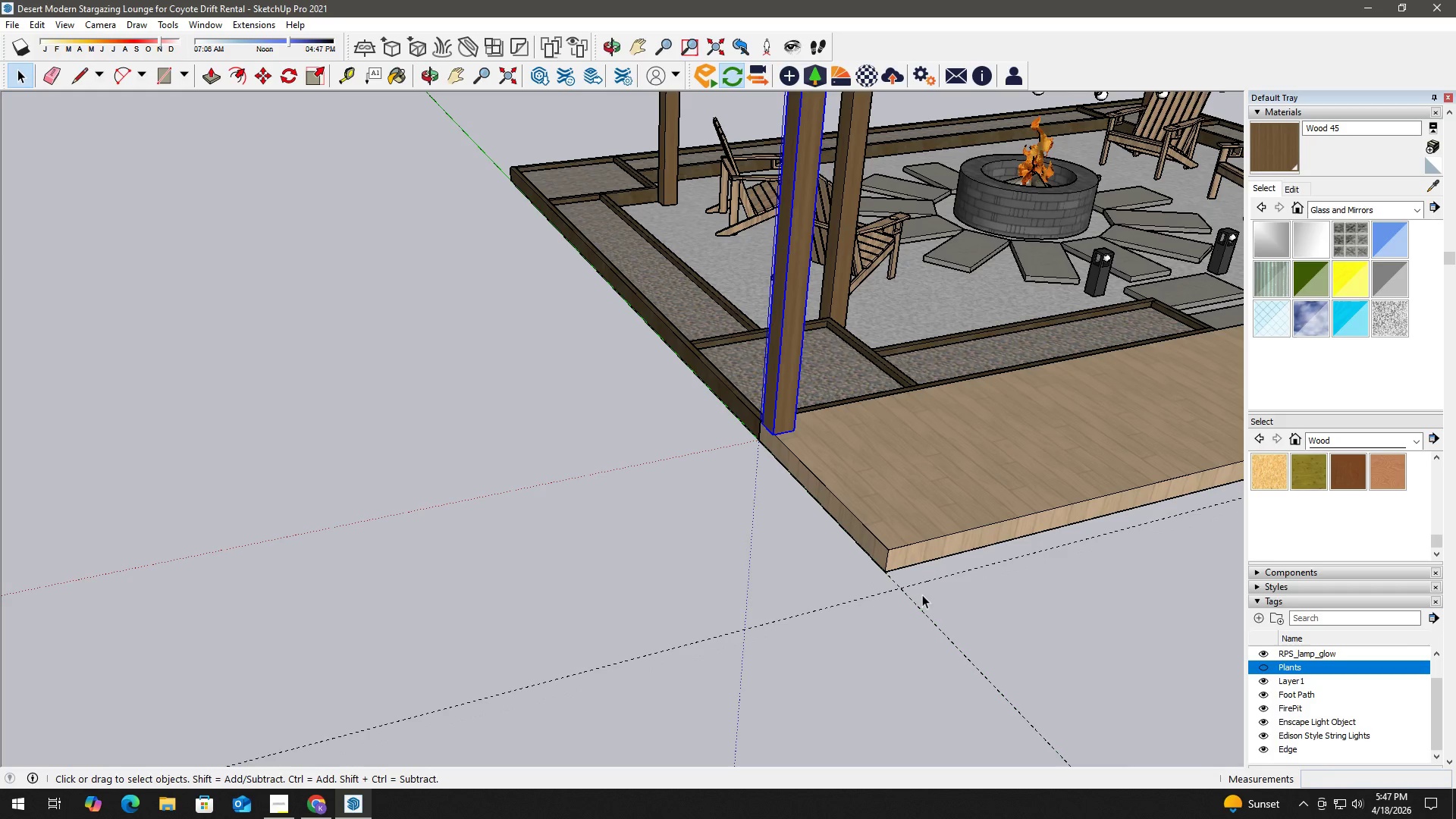 
key(R)
 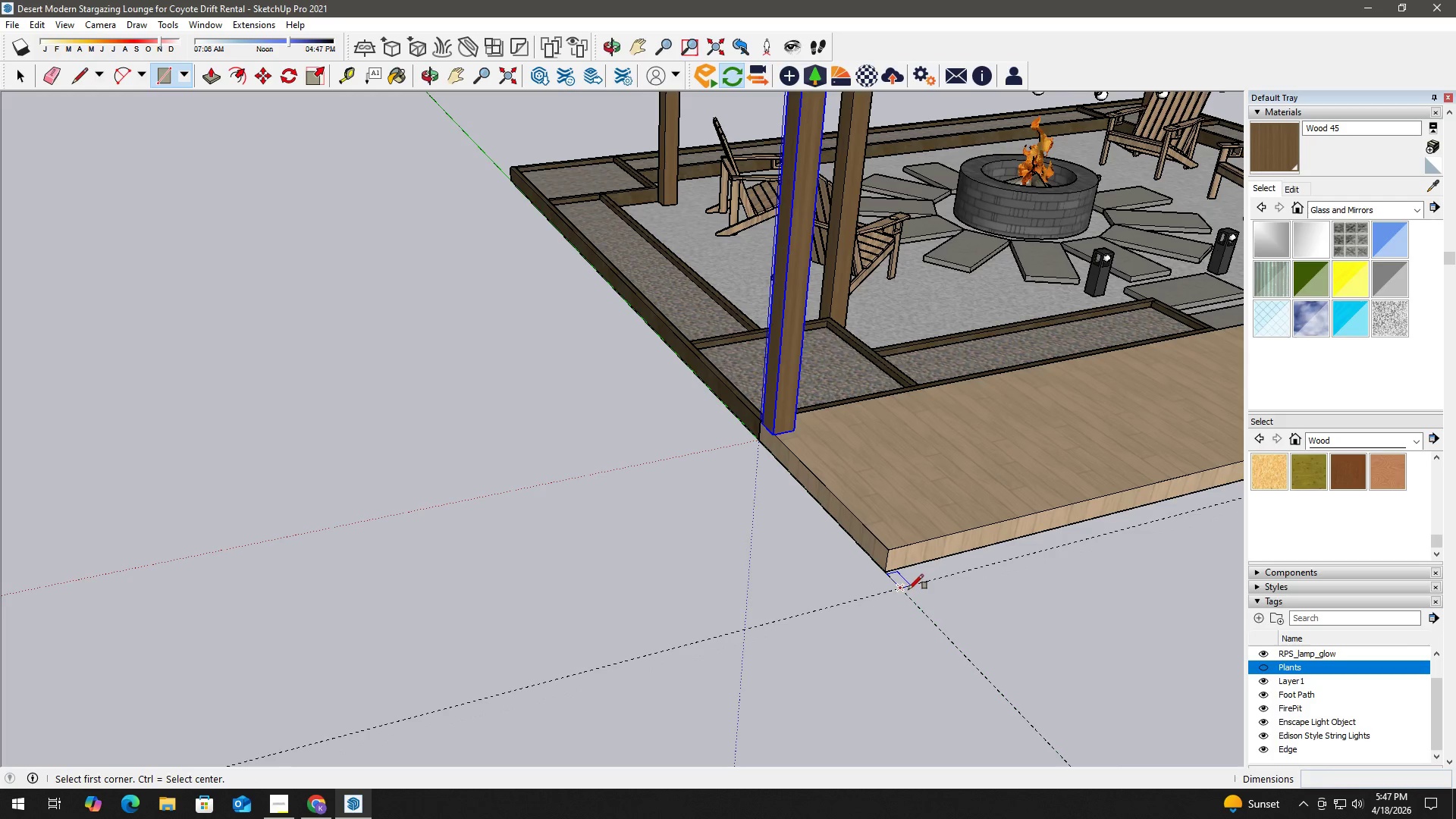 
left_click([907, 589])
 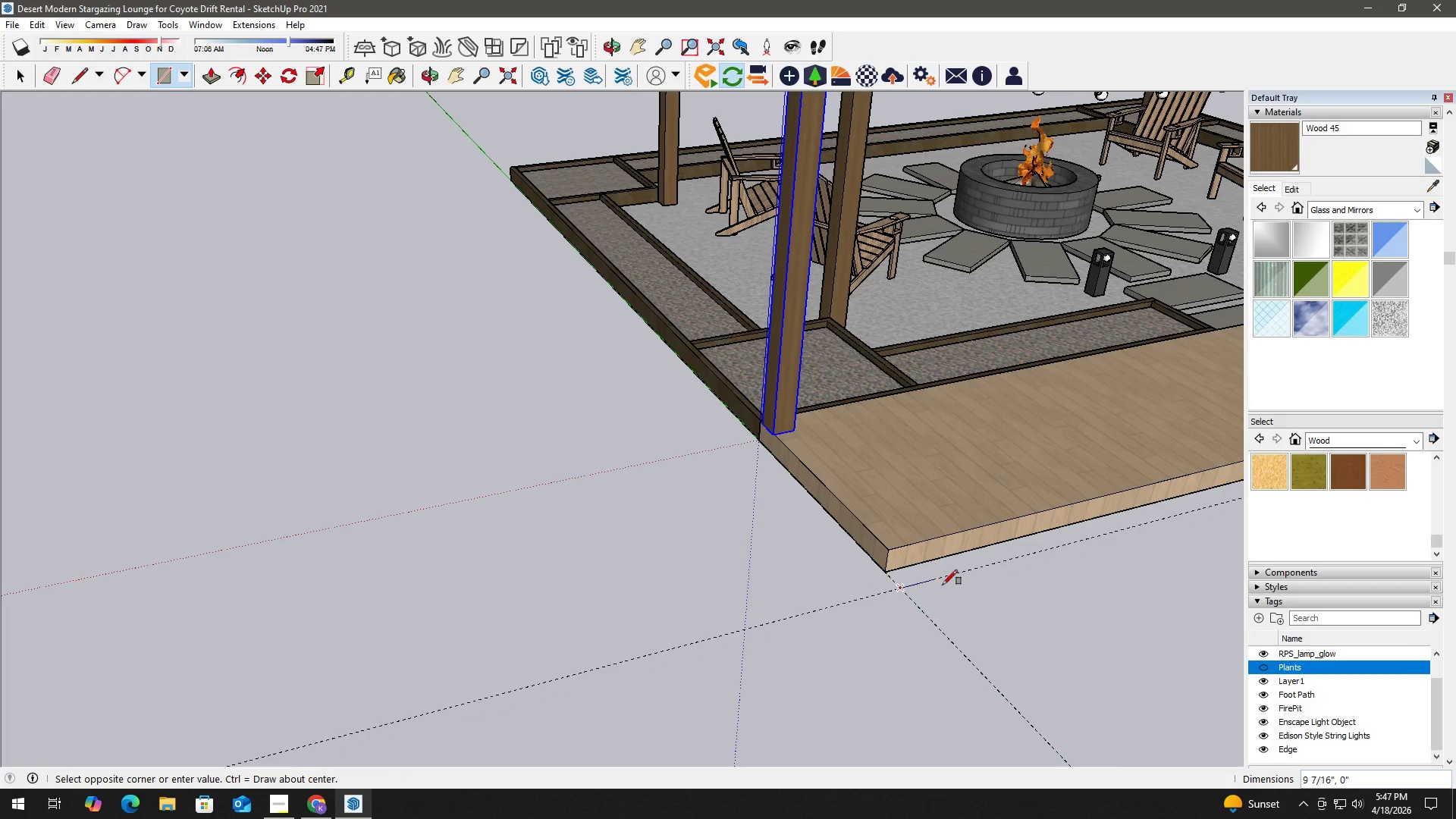 
hold_key(key=ShiftLeft, duration=1.09)
scroll: coordinate [943, 584], scroll_direction: down, amount: 4.0
 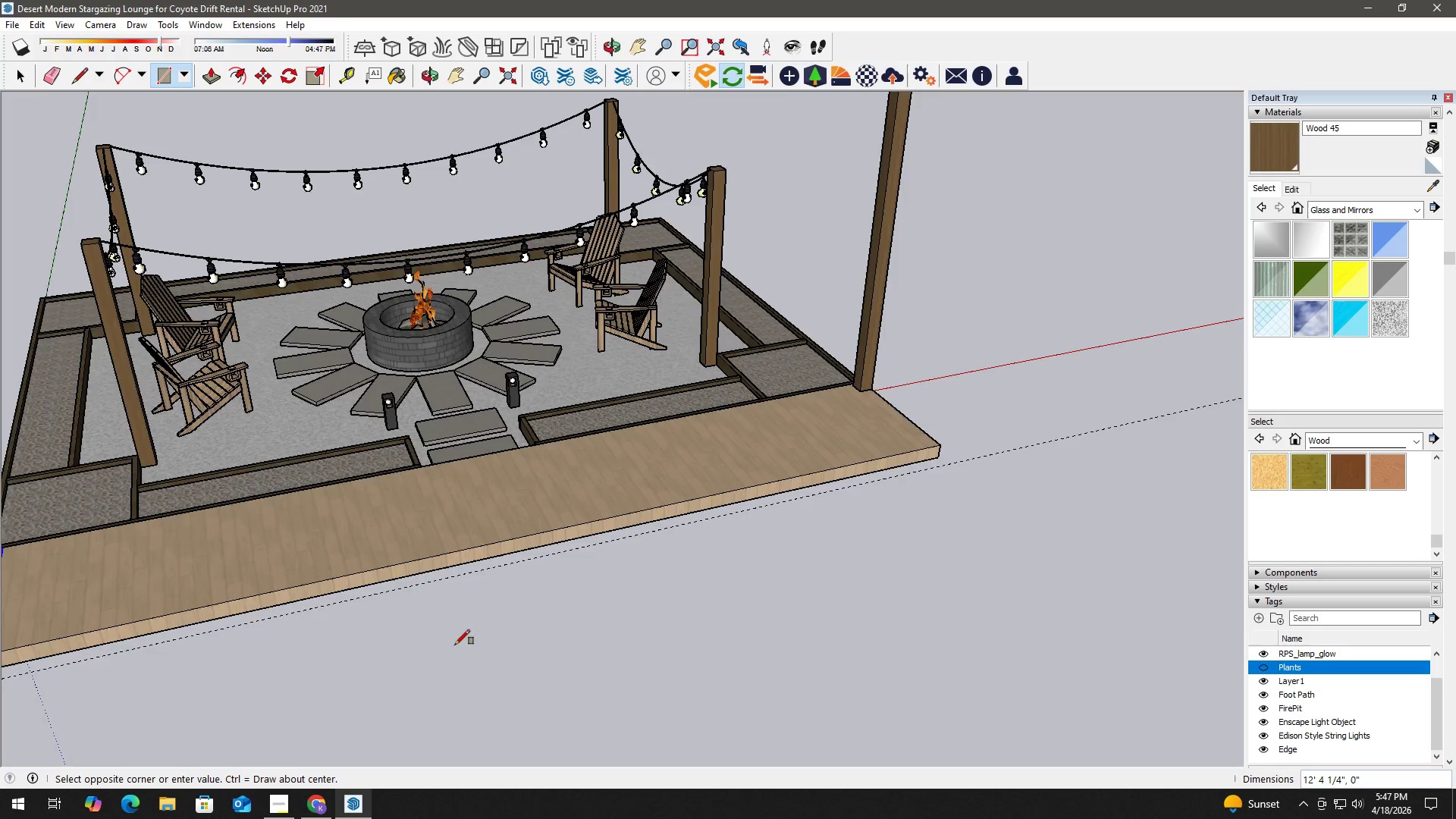 
scroll: coordinate [924, 464], scroll_direction: up, amount: 5.0
 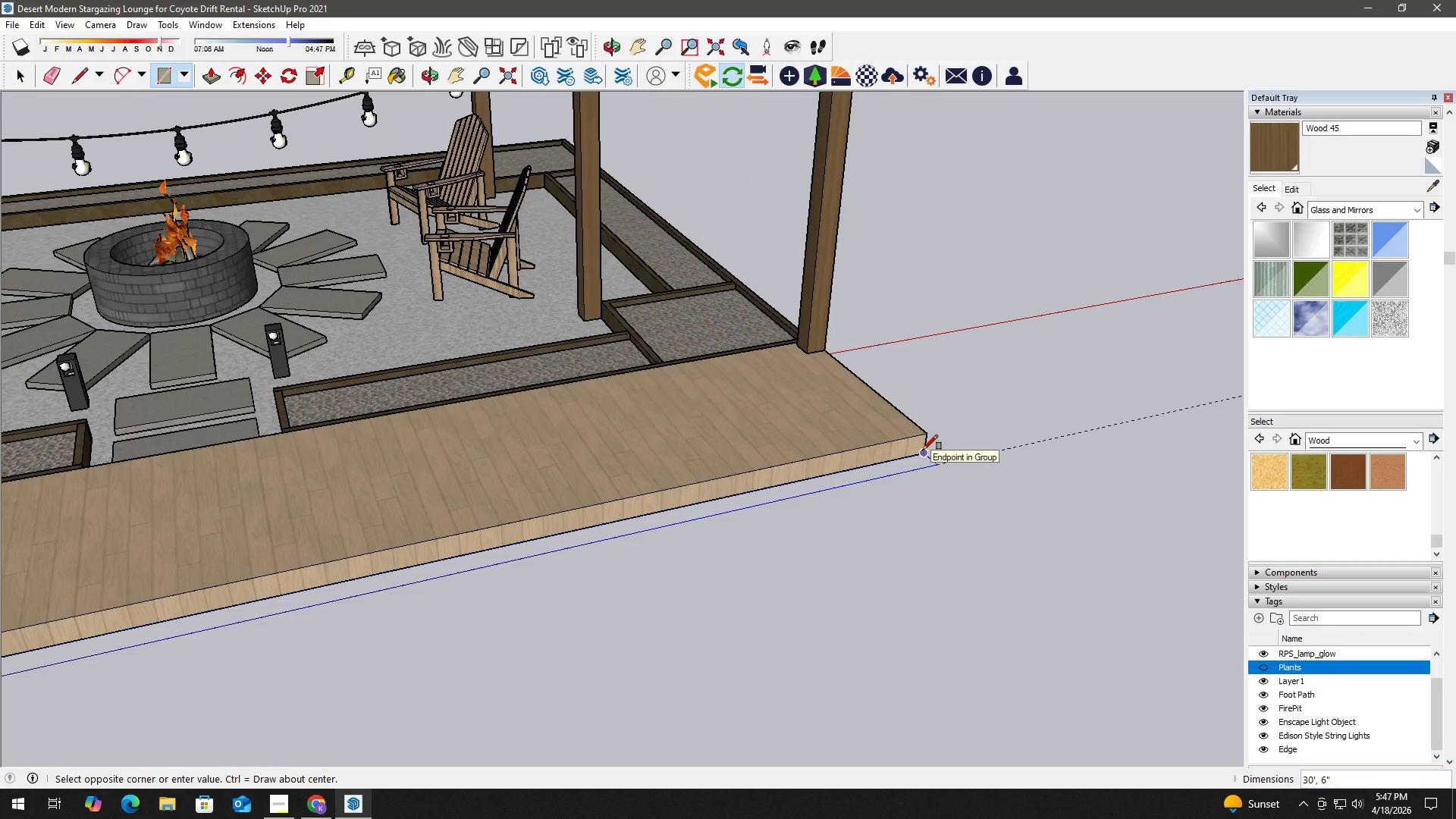 
left_click([923, 450])
 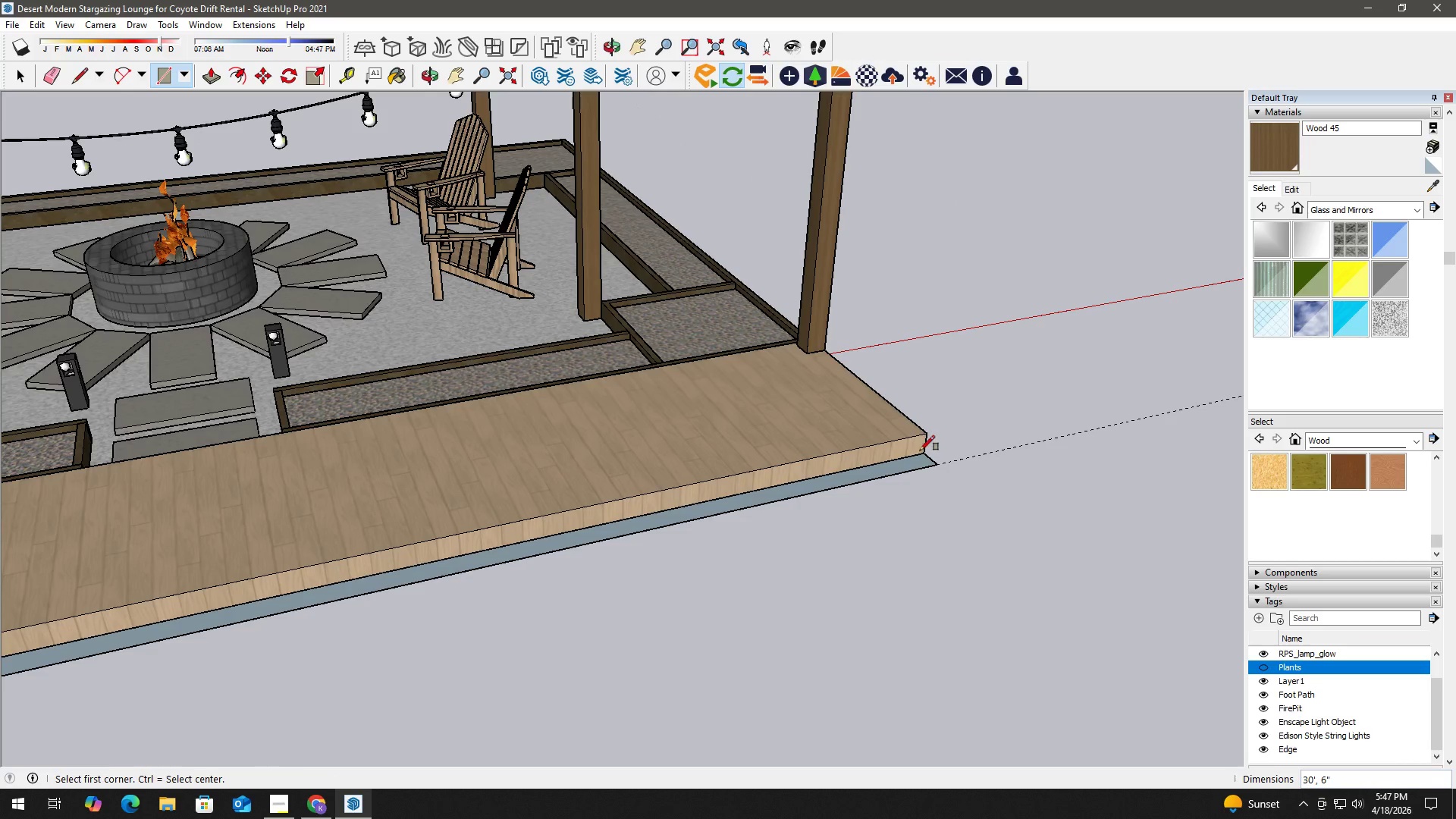 
key(Space)
 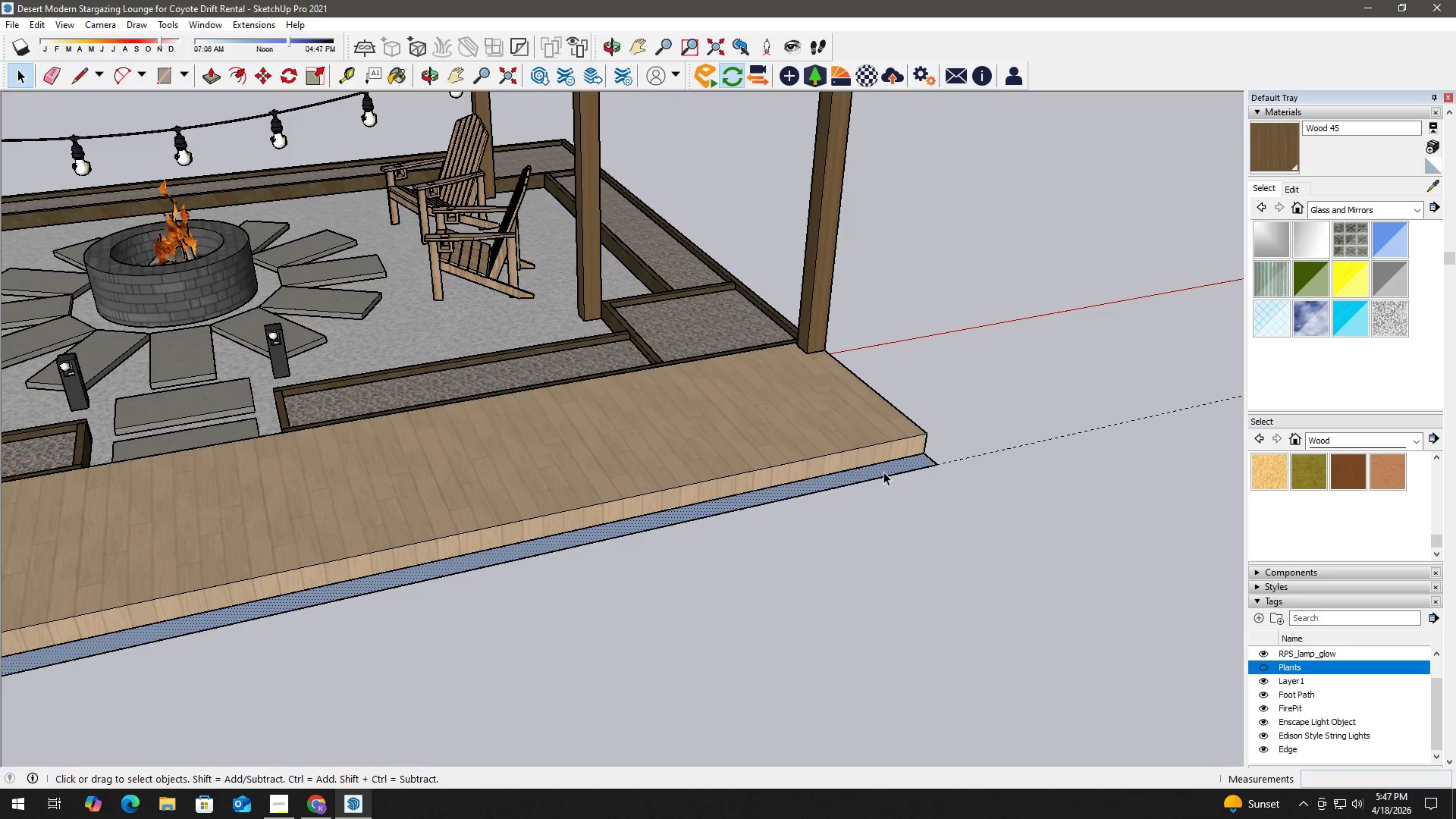 
key(P)
 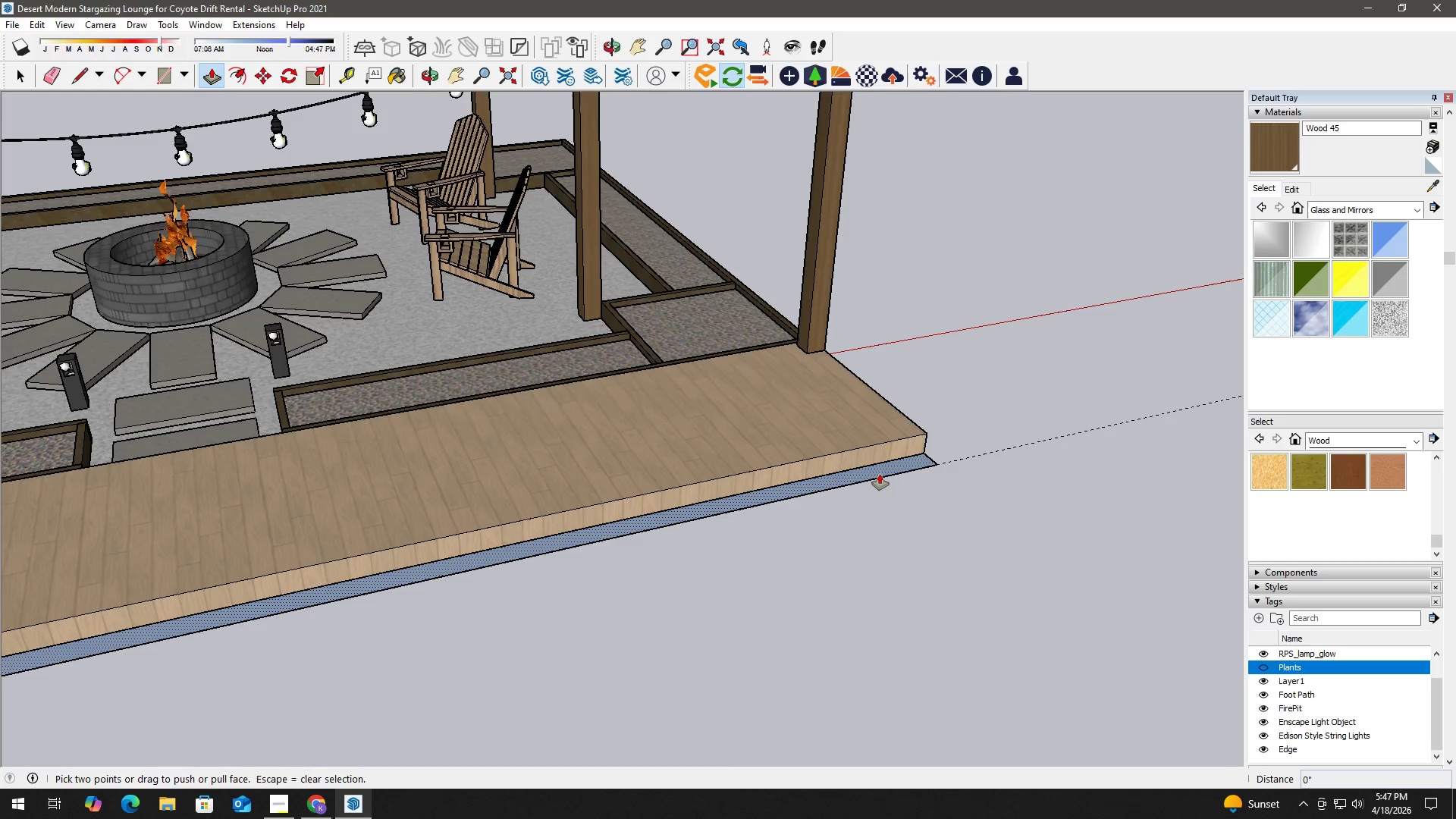 
left_click([880, 474])
 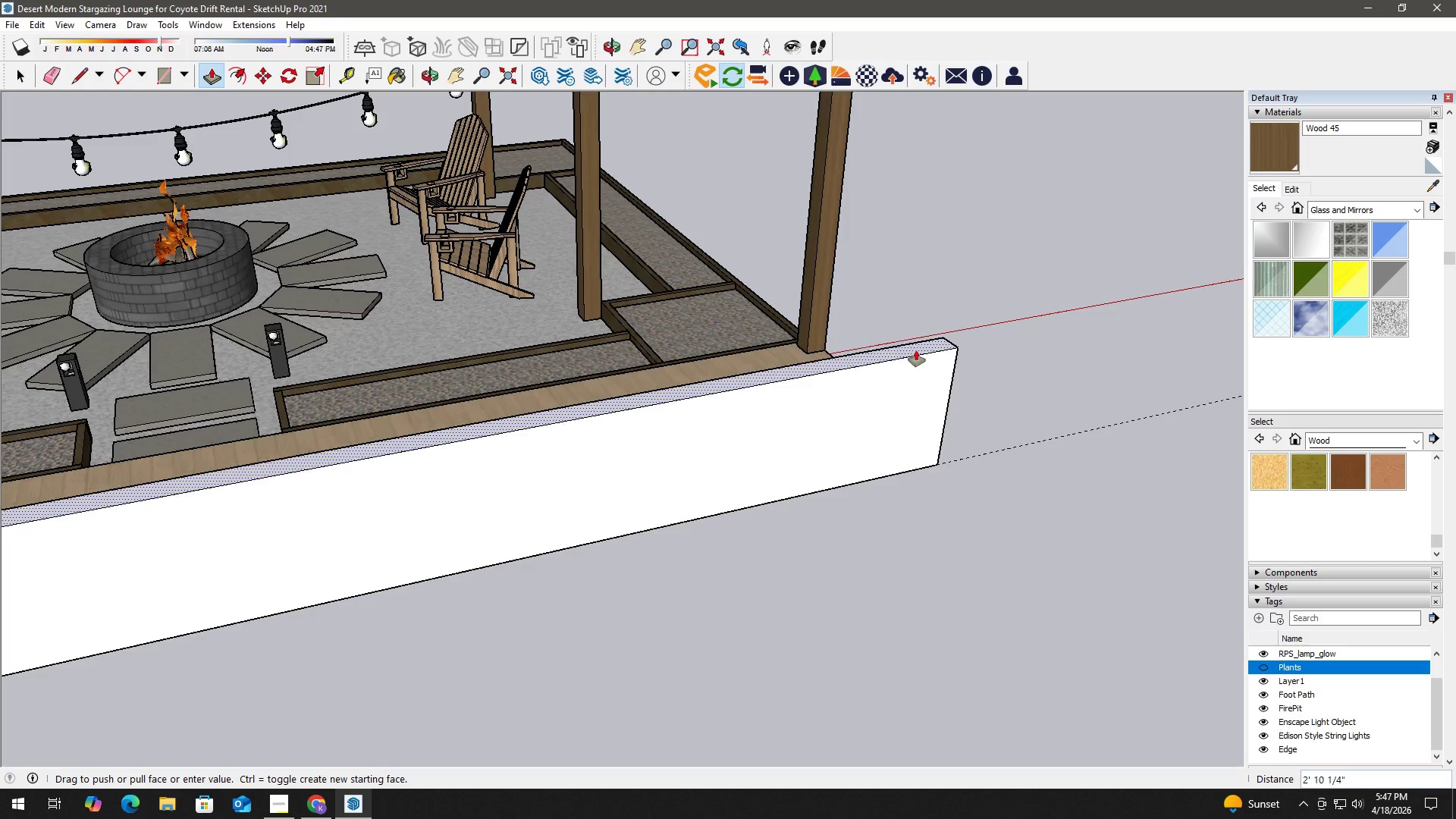 
hold_key(key=ShiftLeft, duration=0.62)
 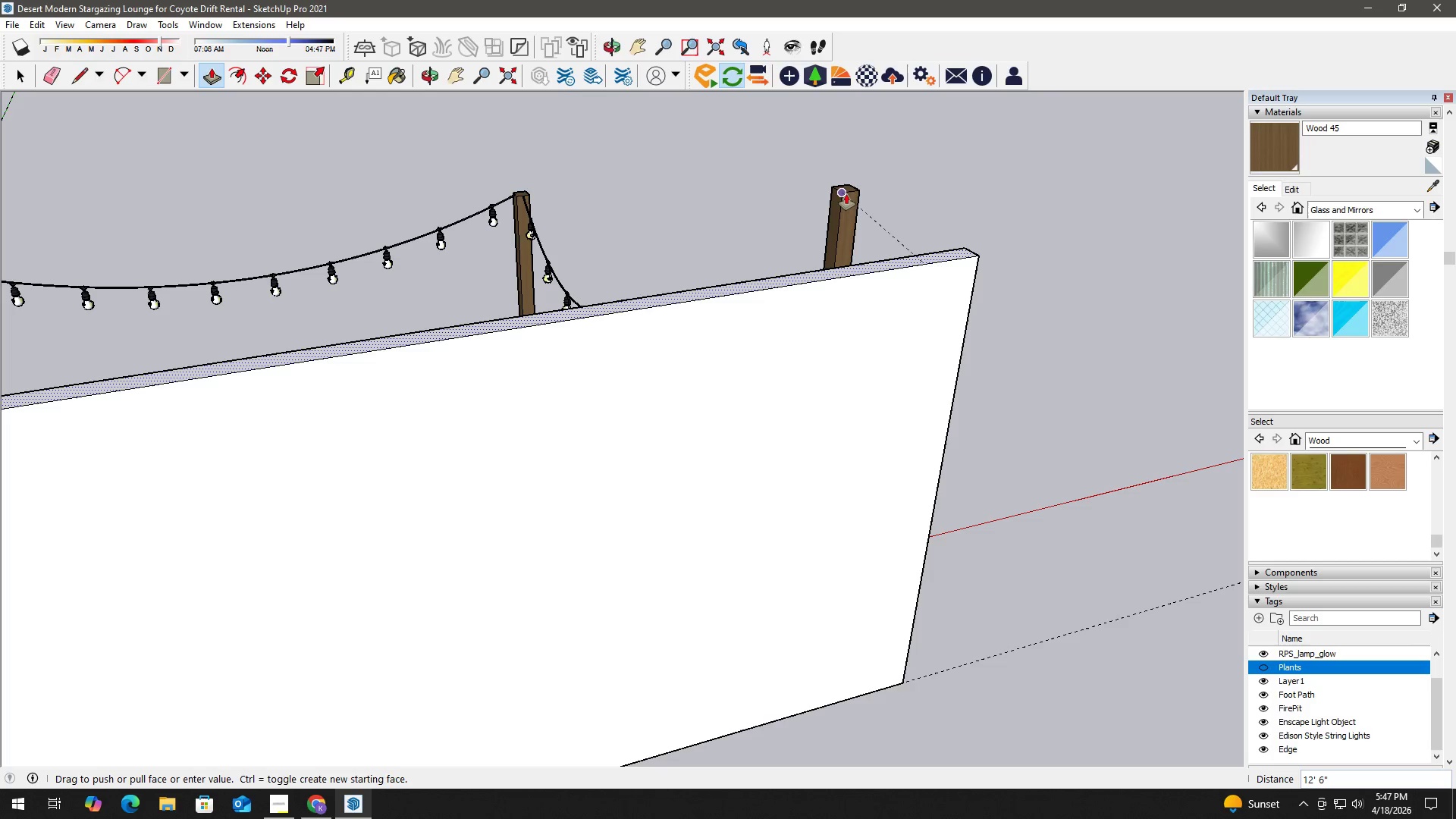 
scroll: coordinate [902, 320], scroll_direction: down, amount: 3.0
 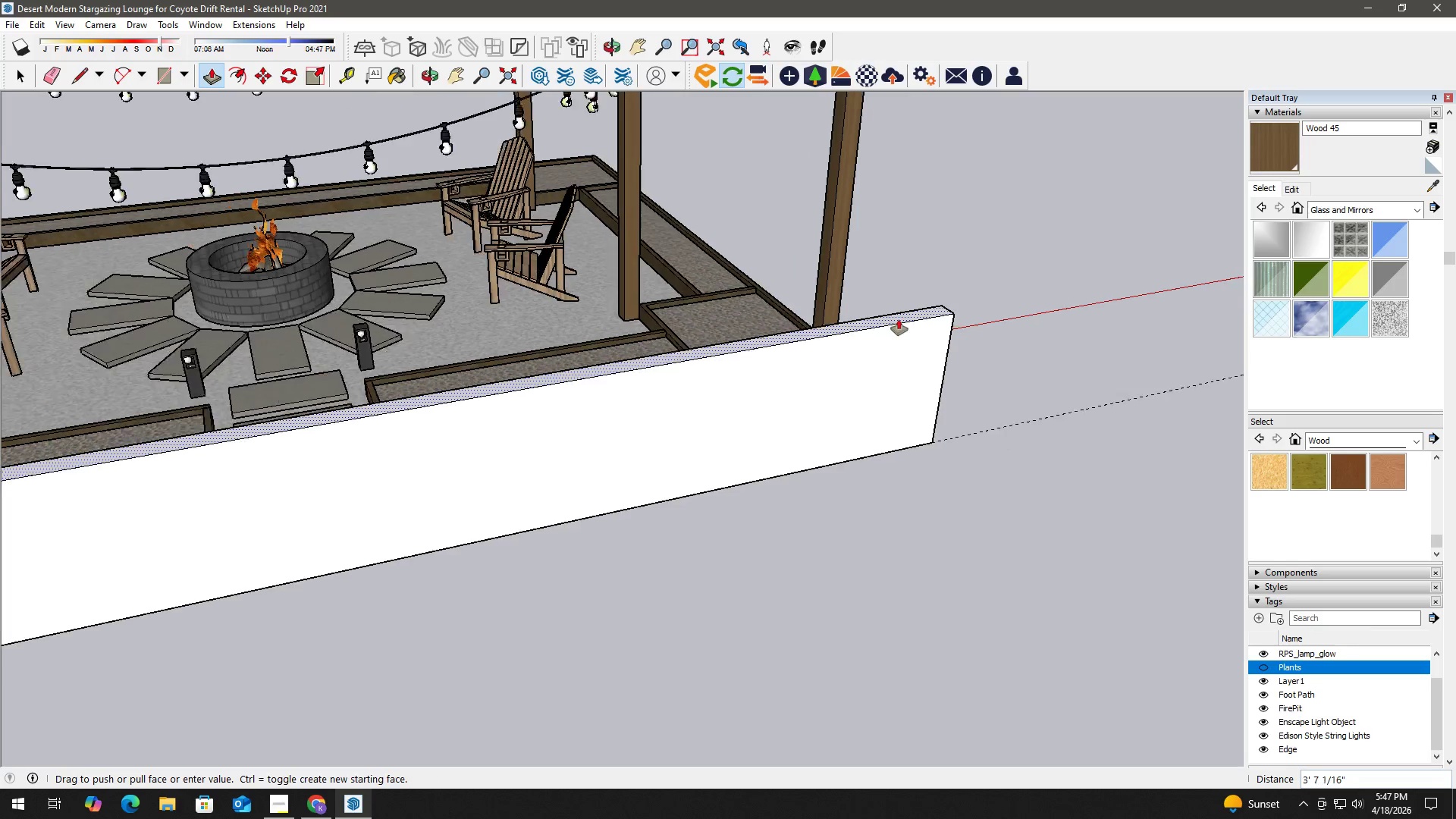 
left_click([846, 194])
 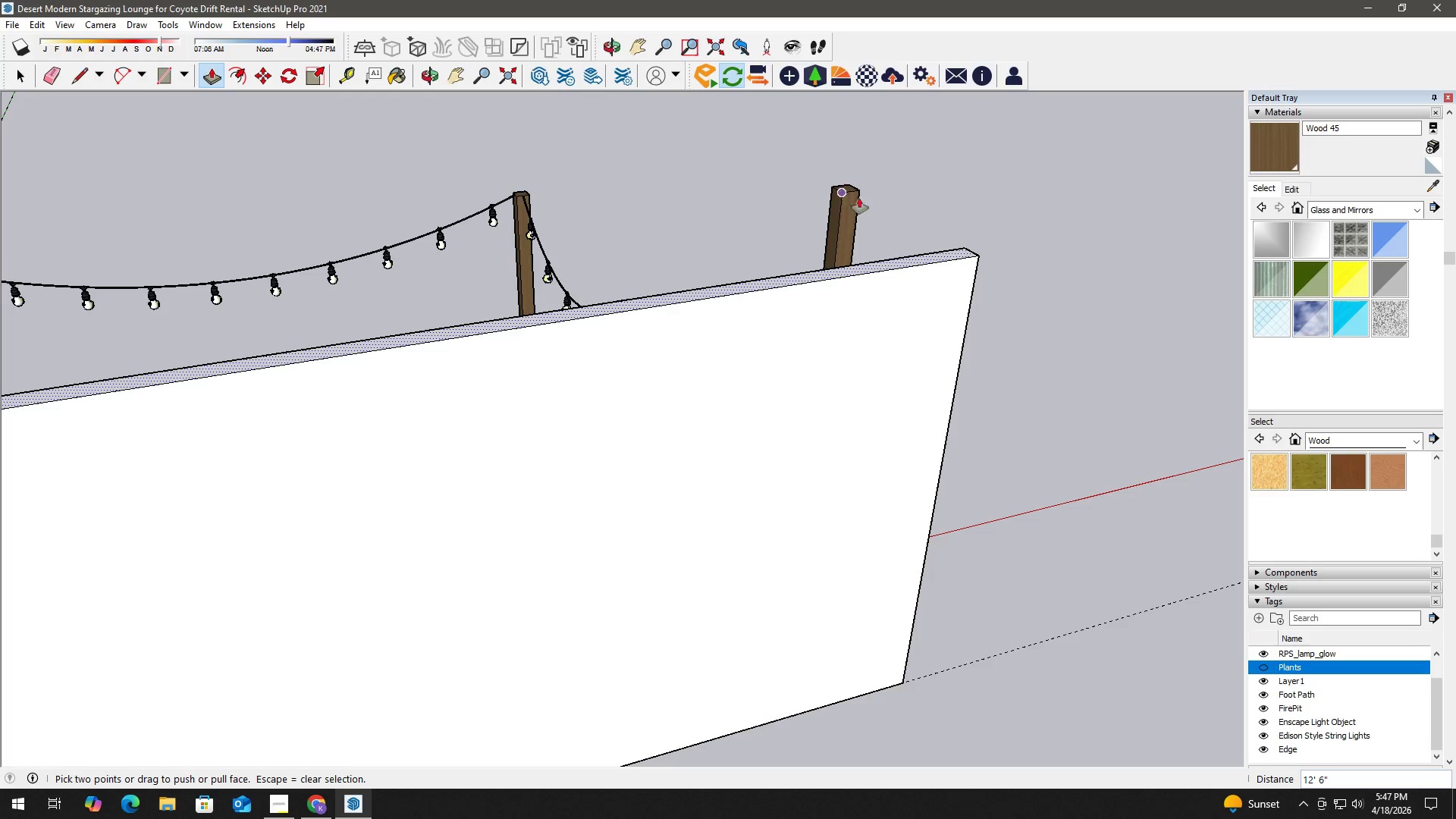 
key(Space)
 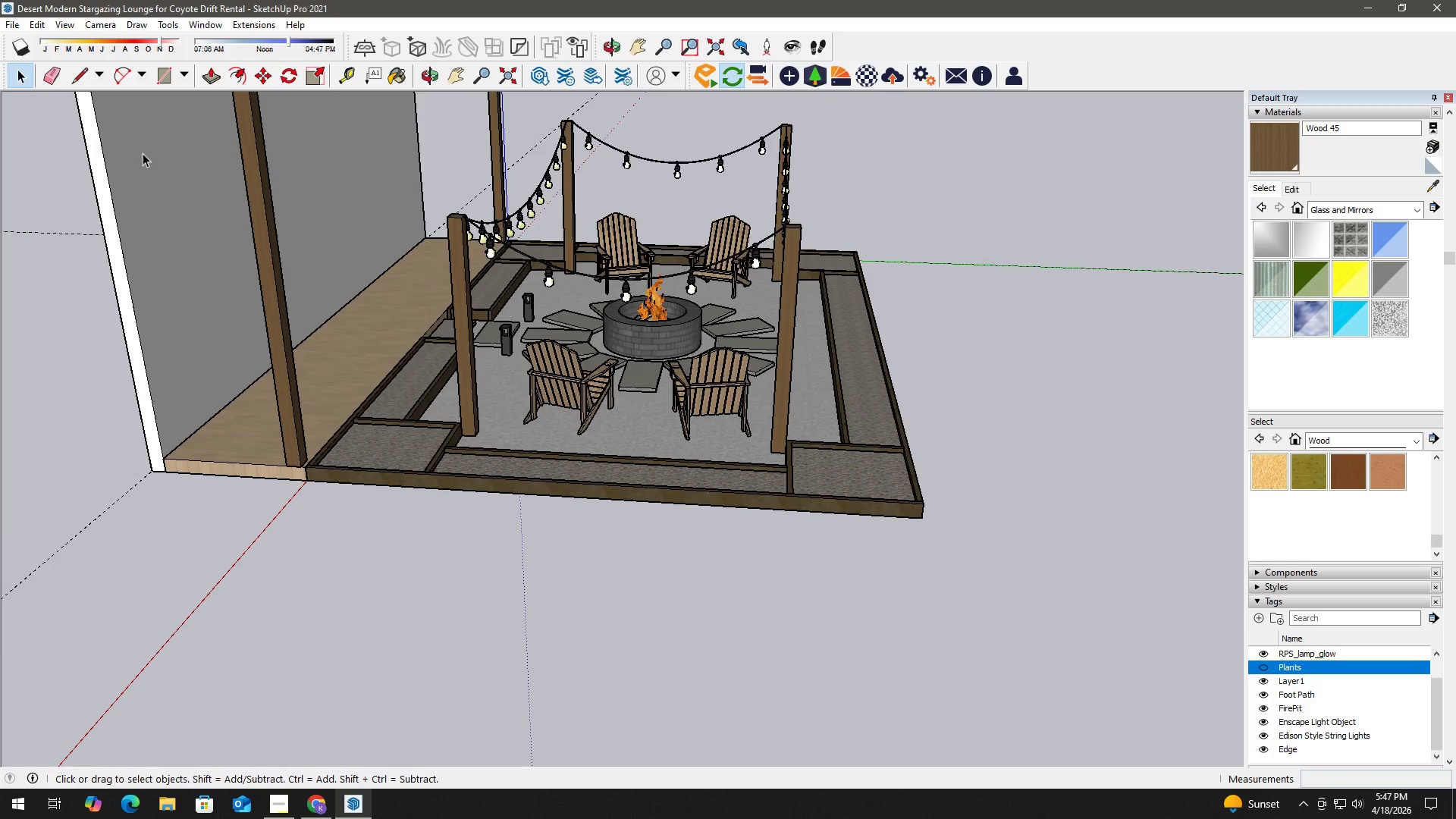 
double_click([180, 152])
 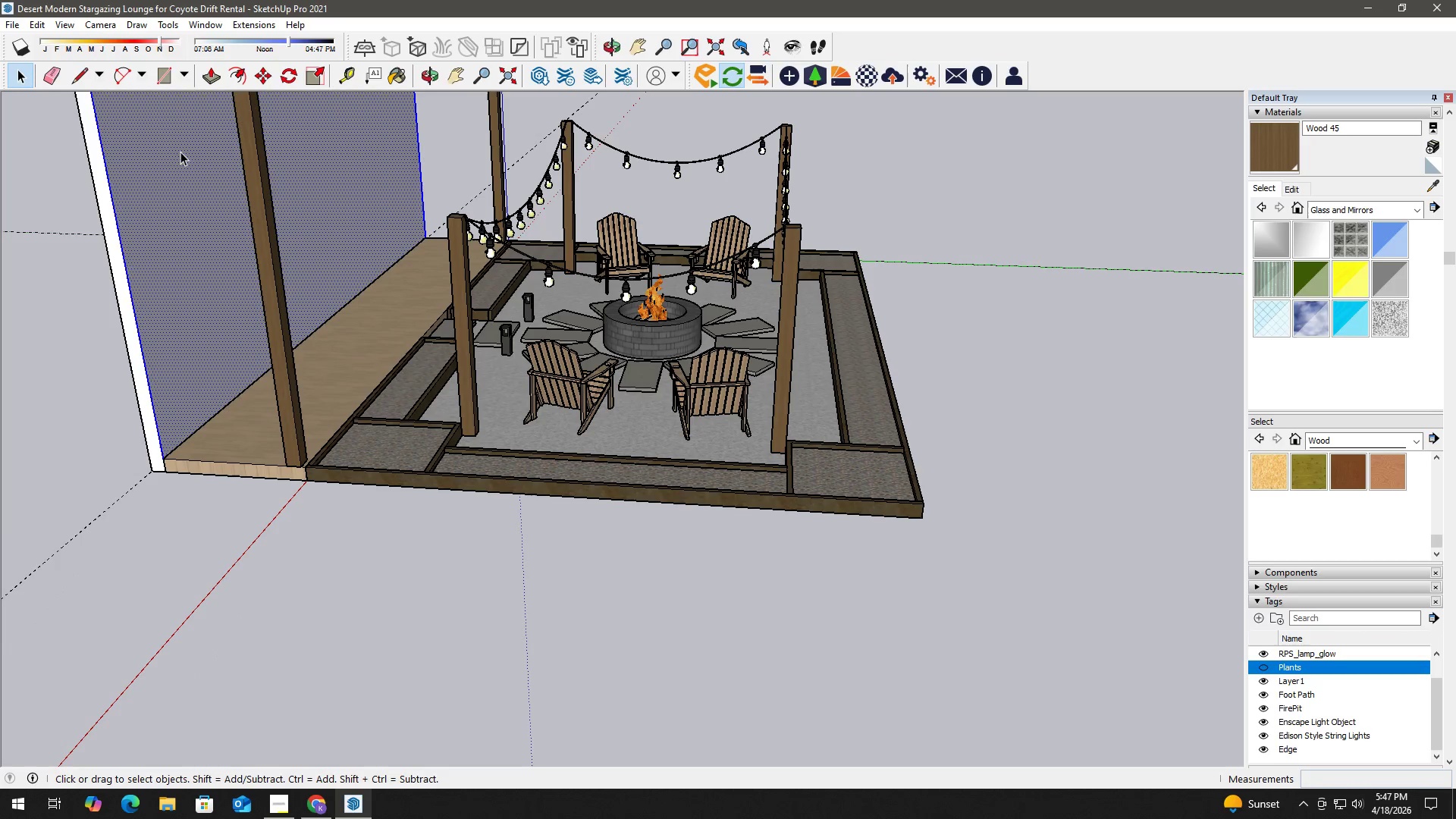 
triple_click([180, 152])
 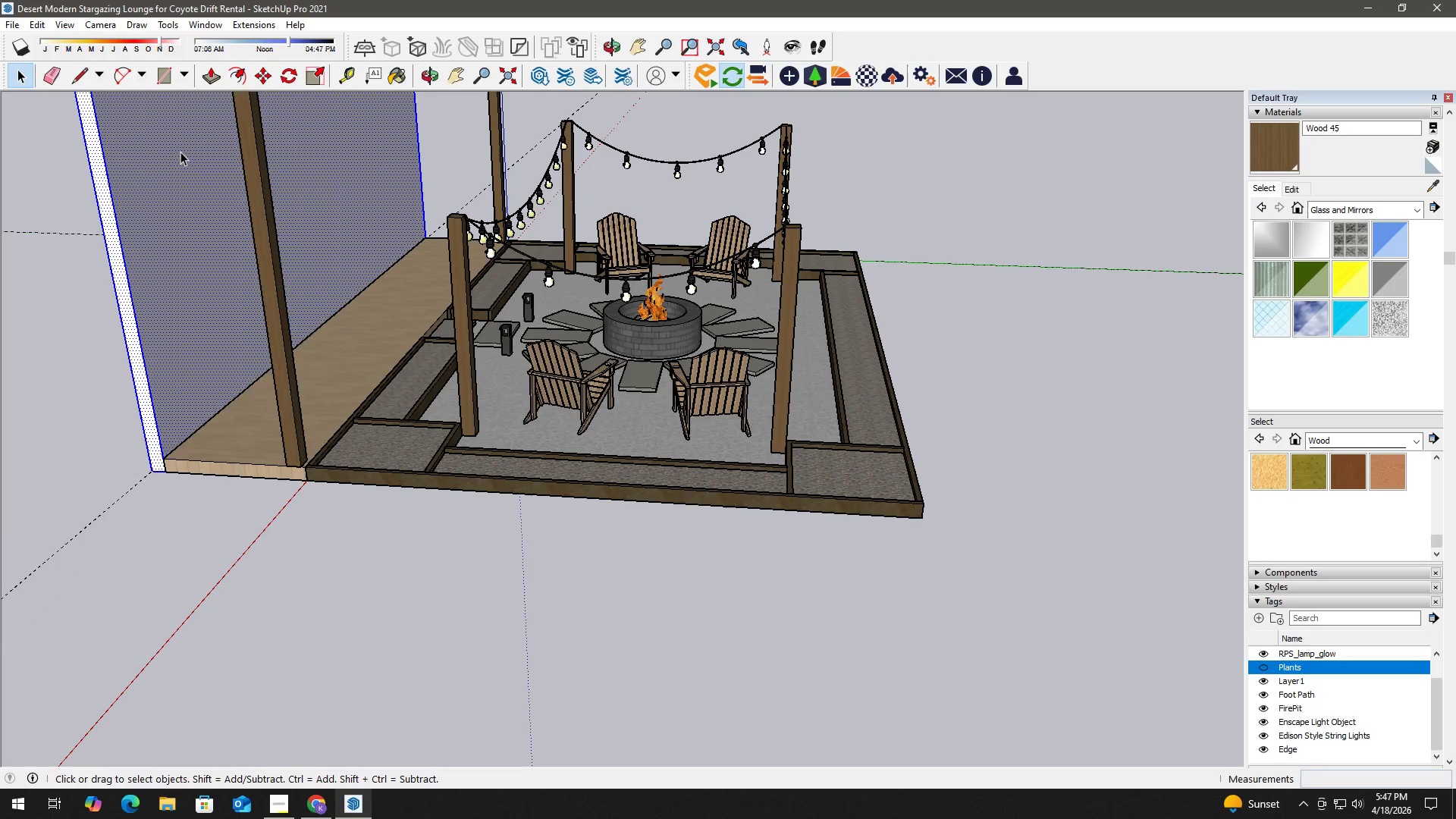 
right_click([180, 152])
 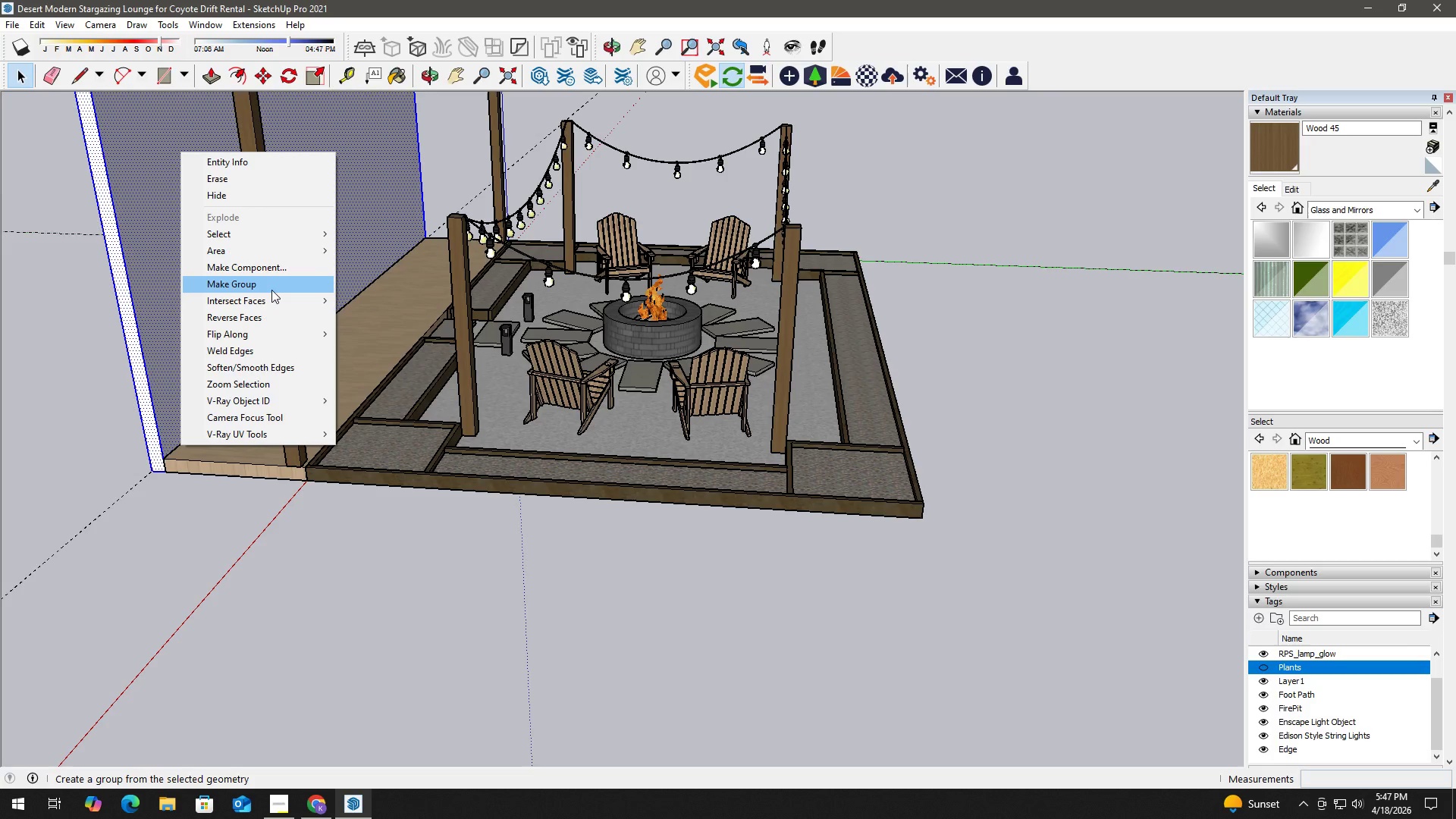 
left_click([271, 290])
 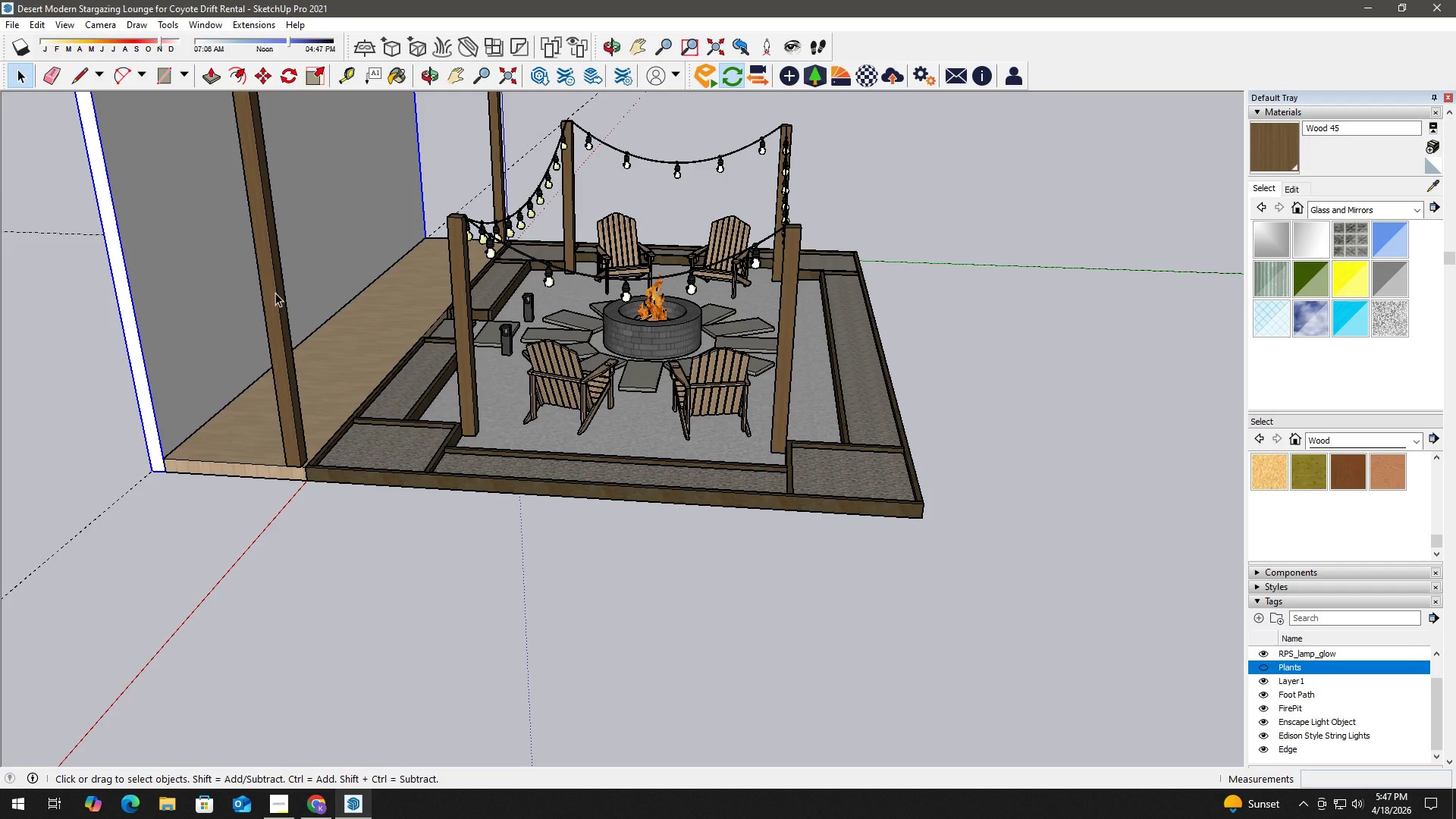 
wait(34.64)
 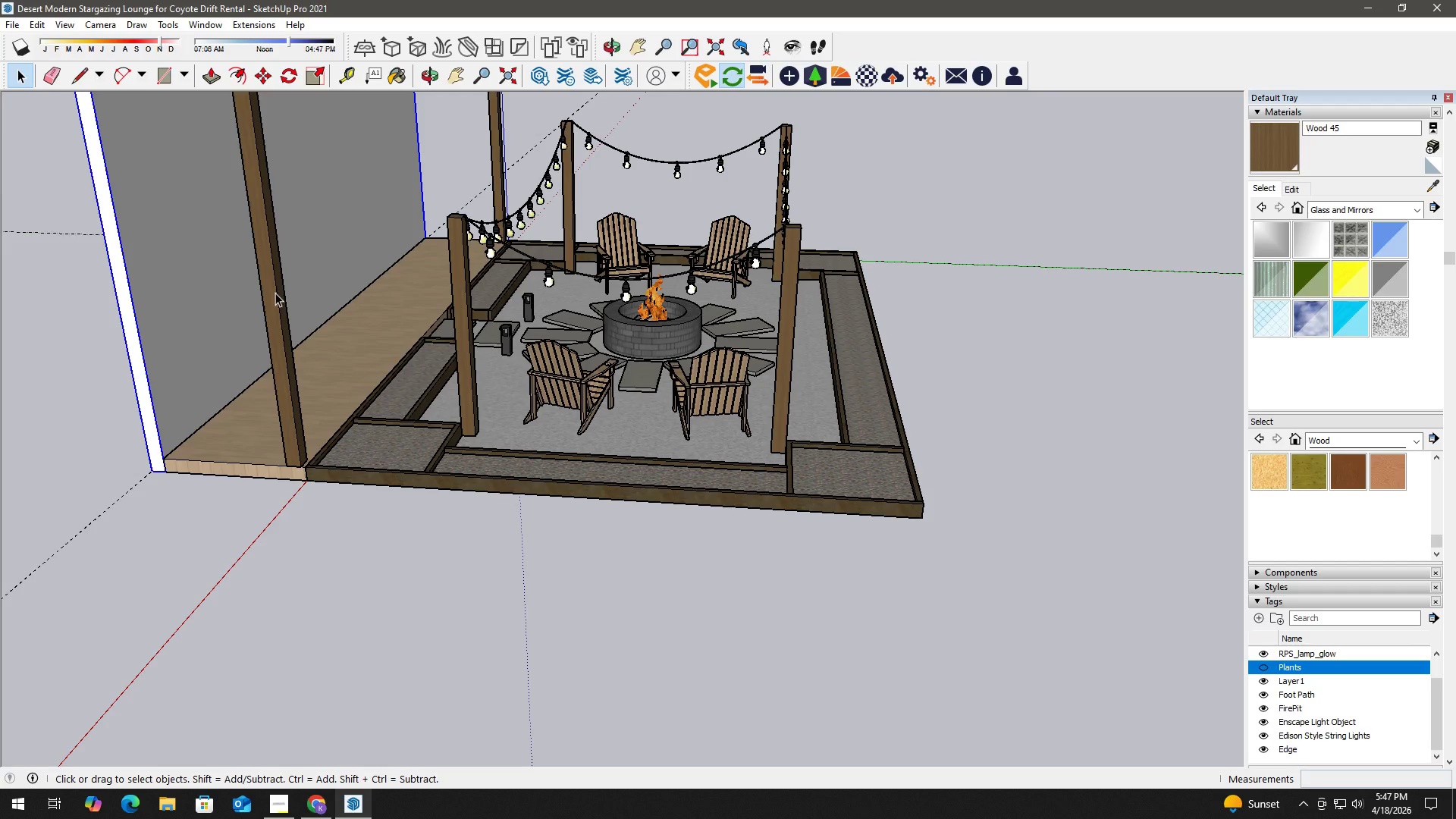 
key(Space)
 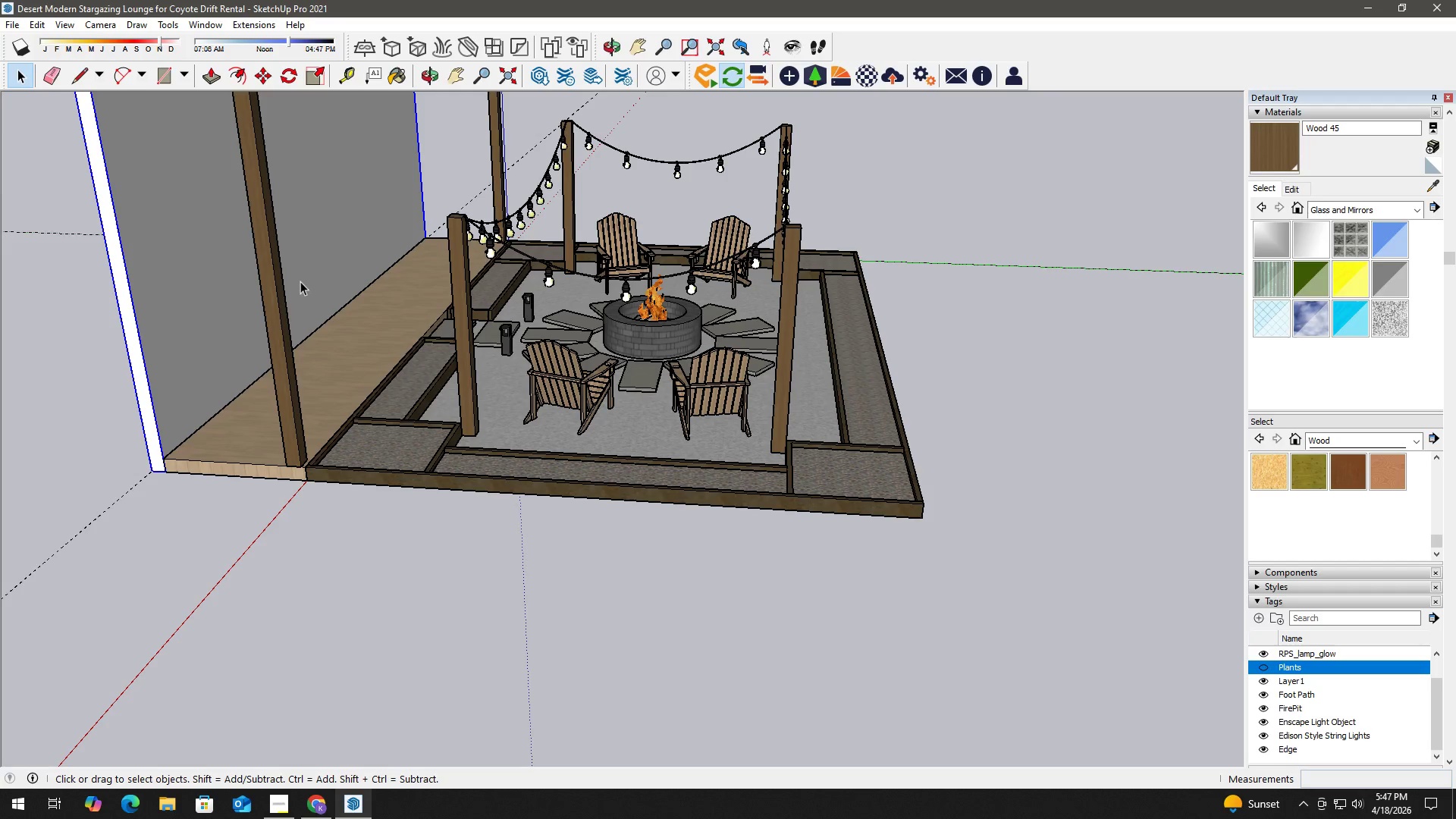 
key(H)
 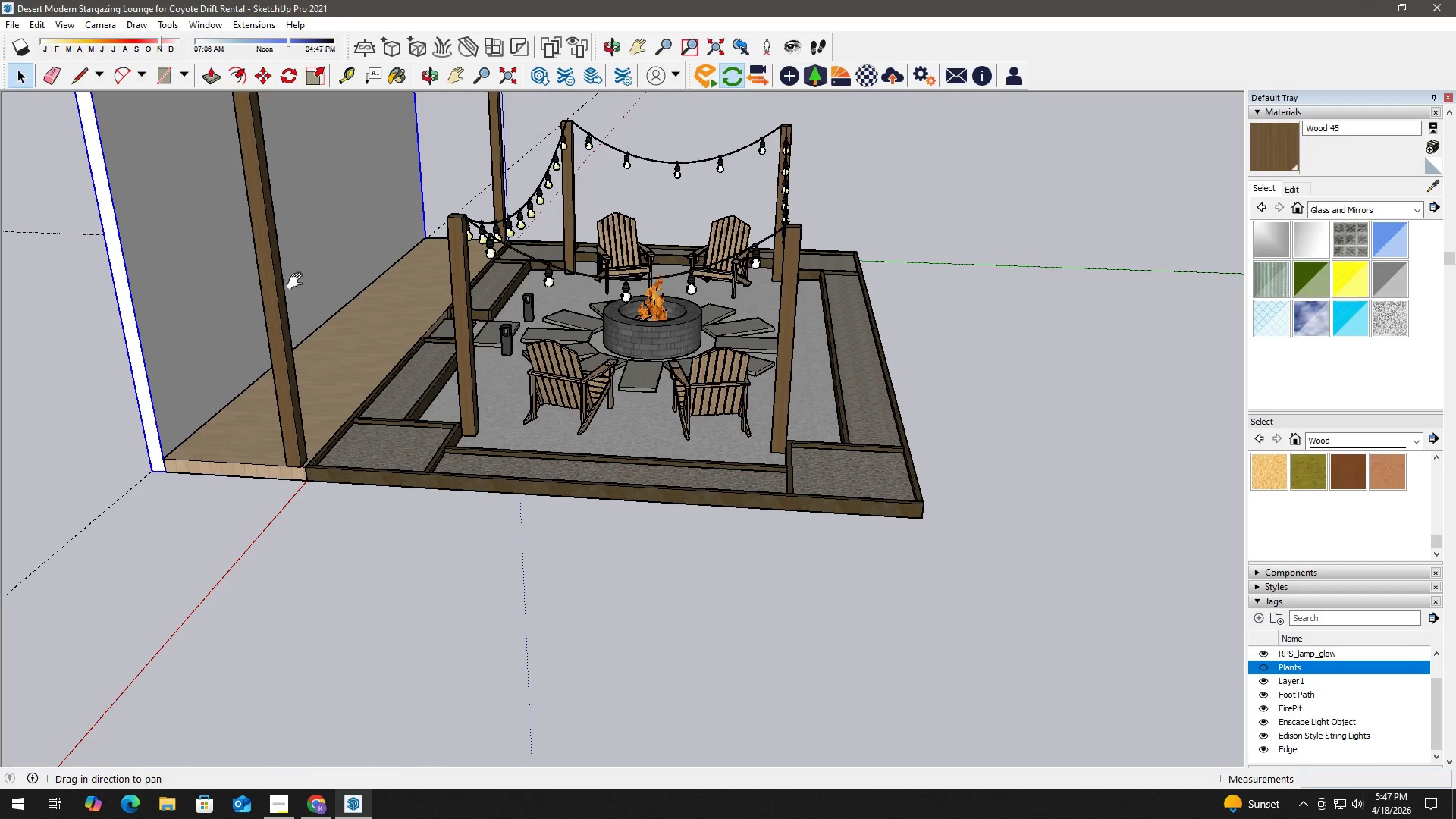 
left_click_drag(start_coordinate=[297, 278], to_coordinate=[478, 530])
 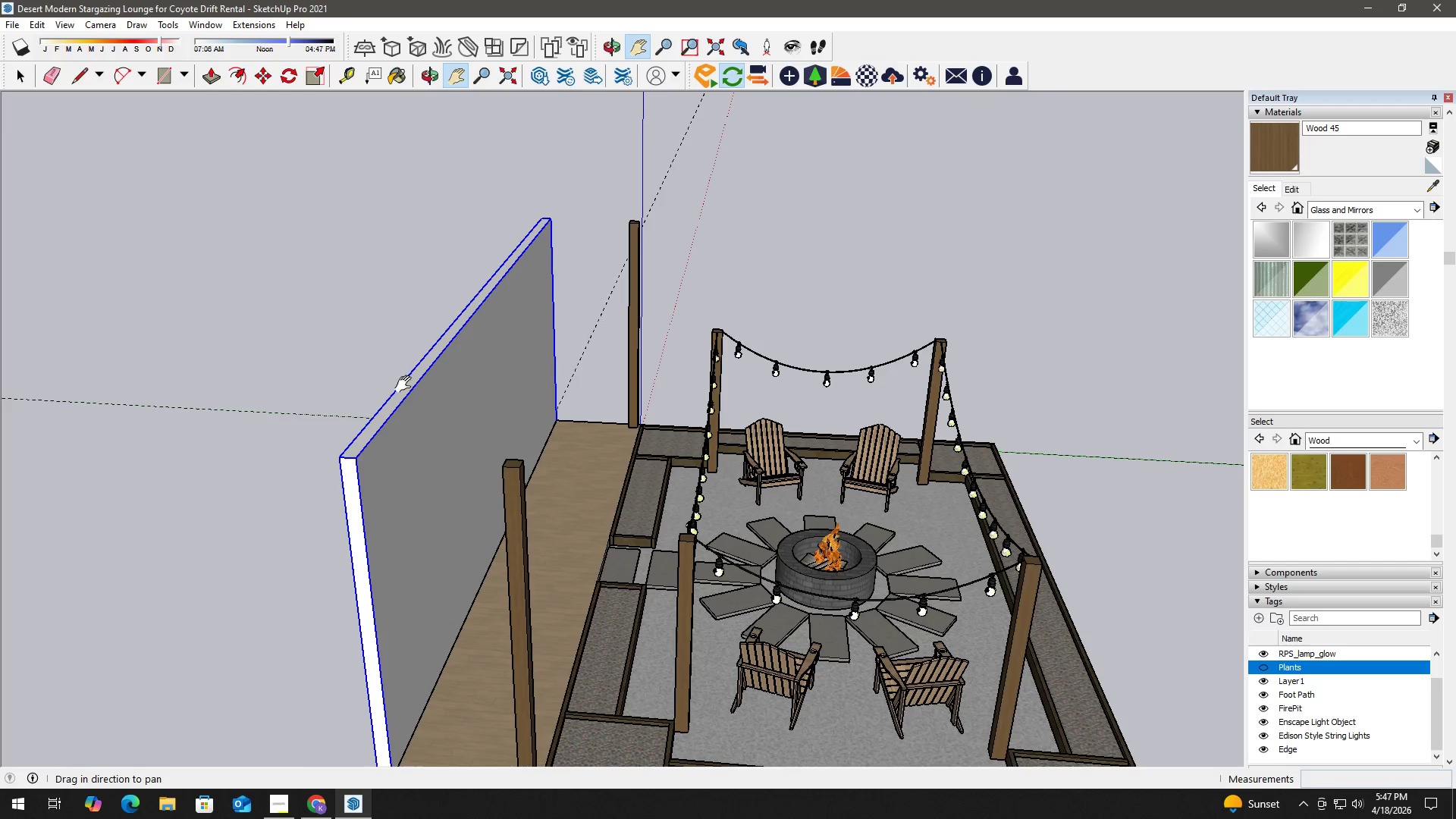 
key(Space)
 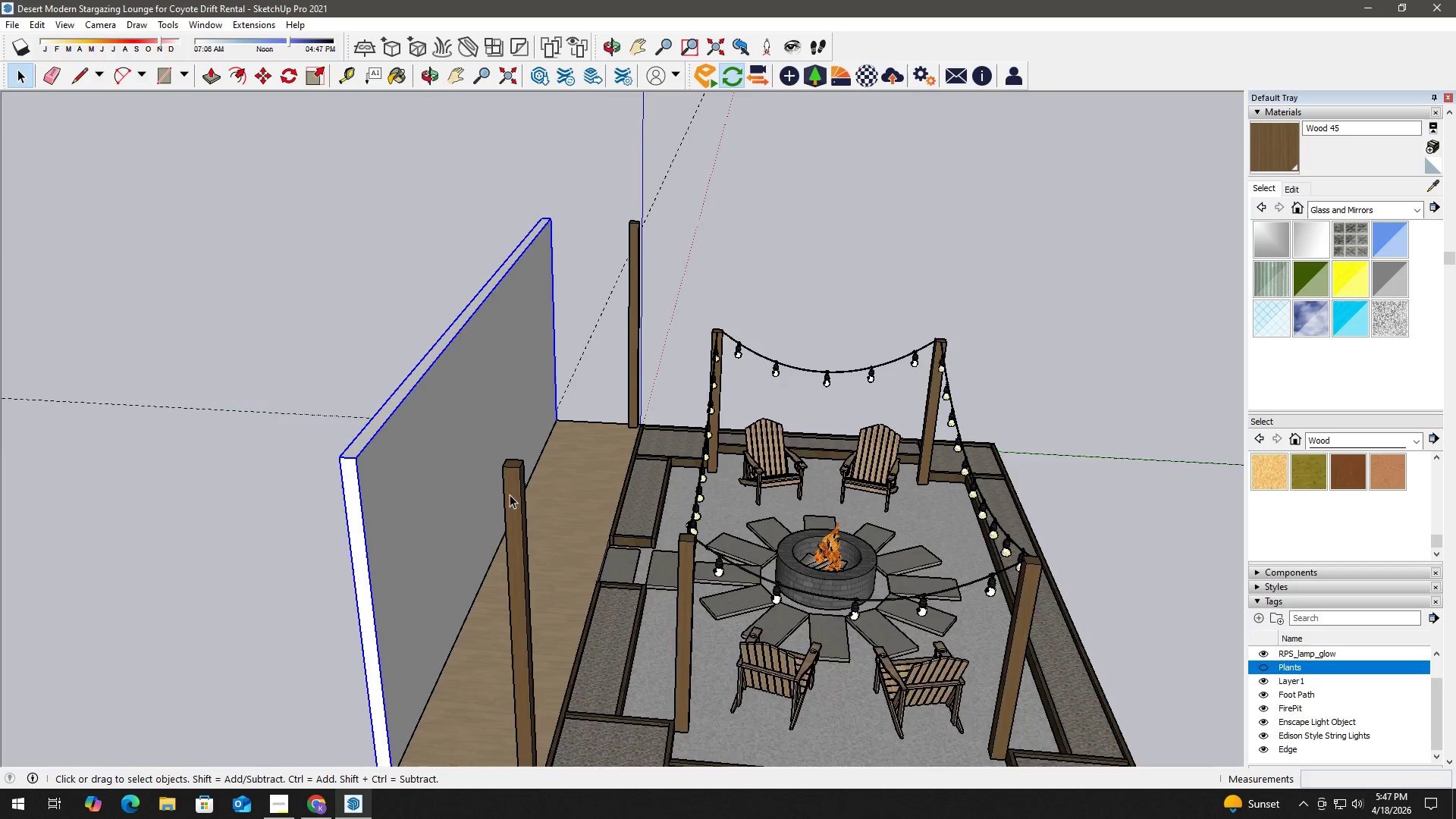 
left_click([522, 455])
 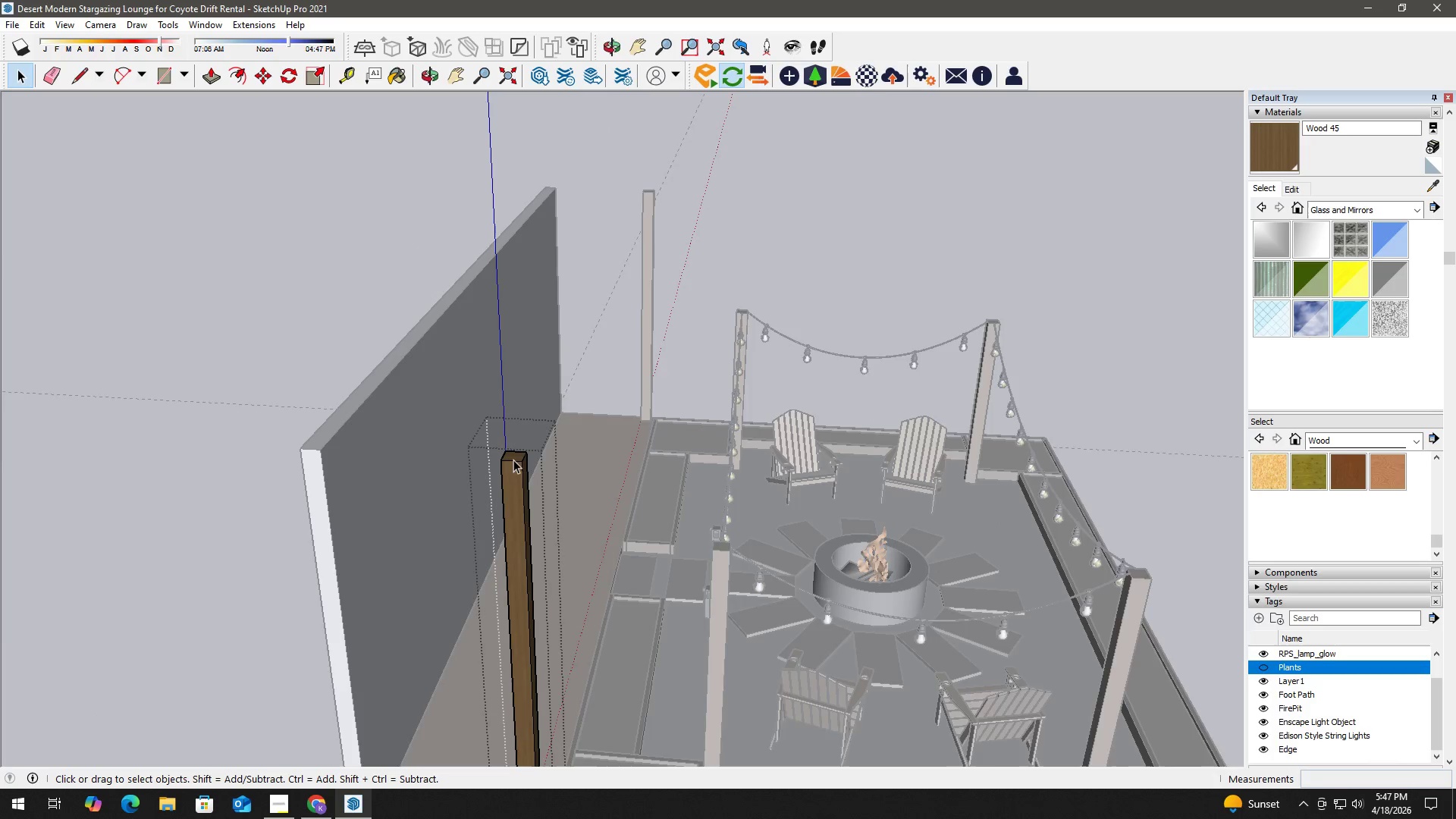 
scroll: coordinate [510, 491], scroll_direction: up, amount: 2.0
 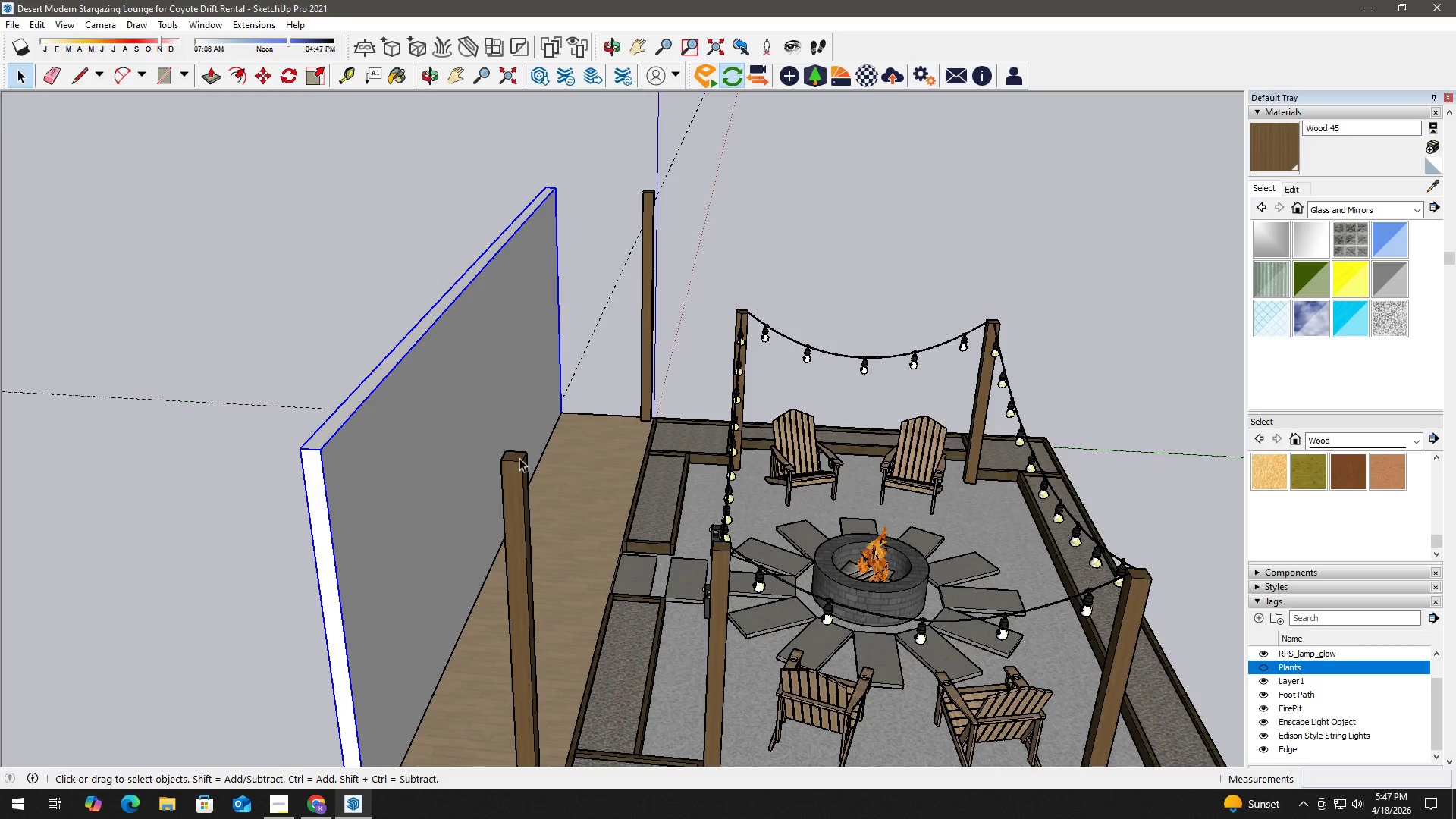 
left_click([521, 453])
 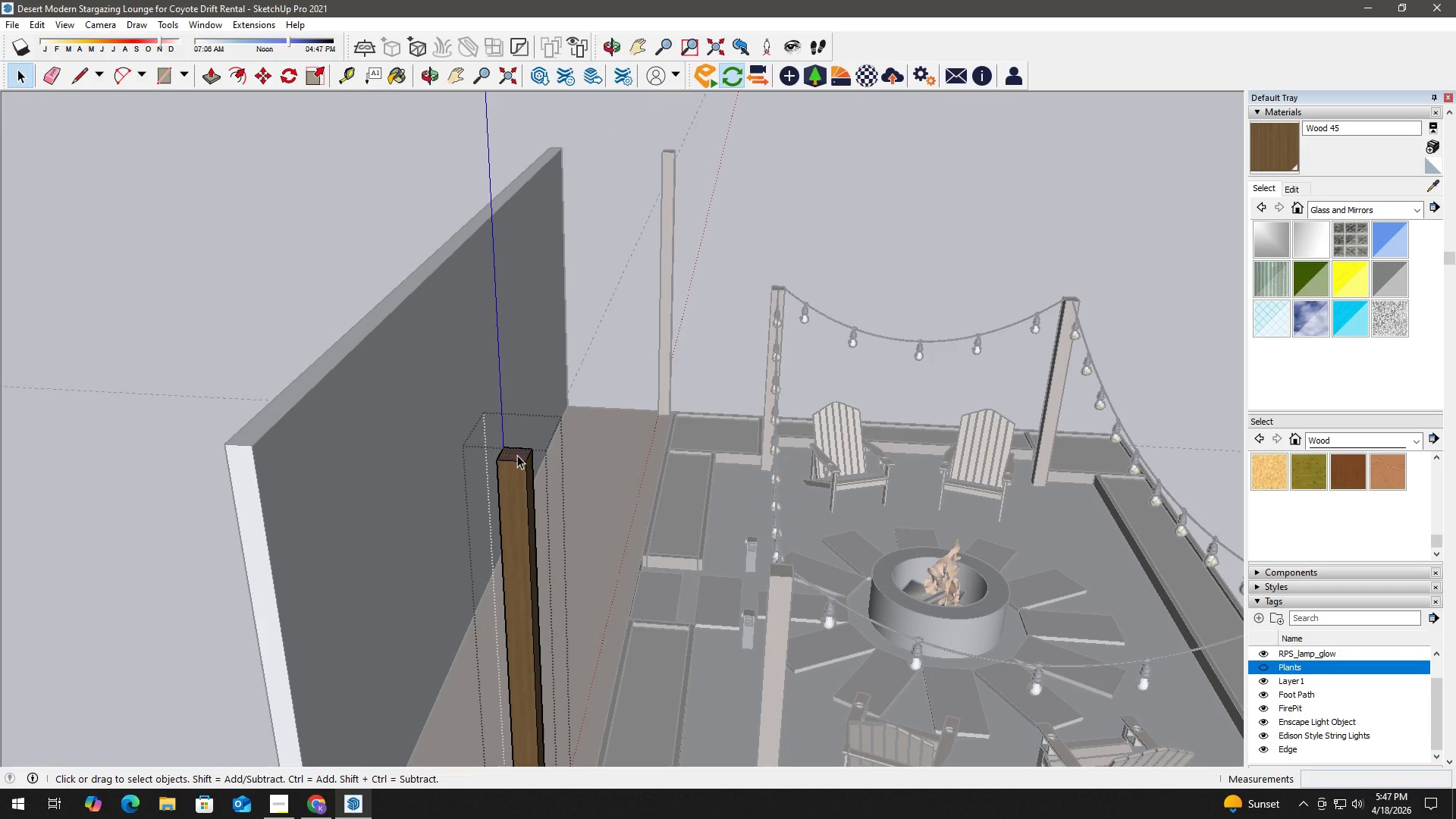 
scroll: coordinate [512, 461], scroll_direction: up, amount: 3.0
 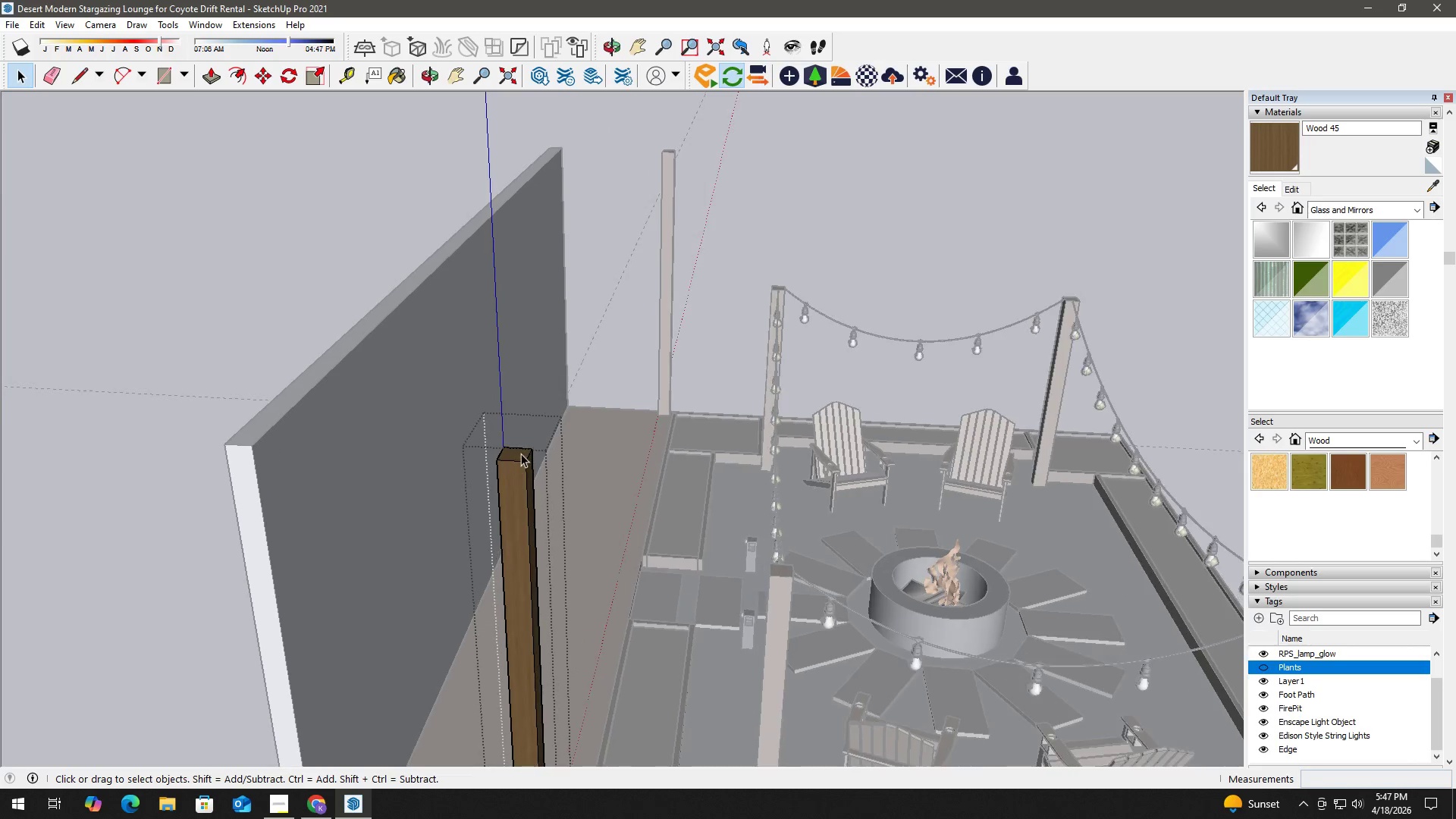 
key(P)
 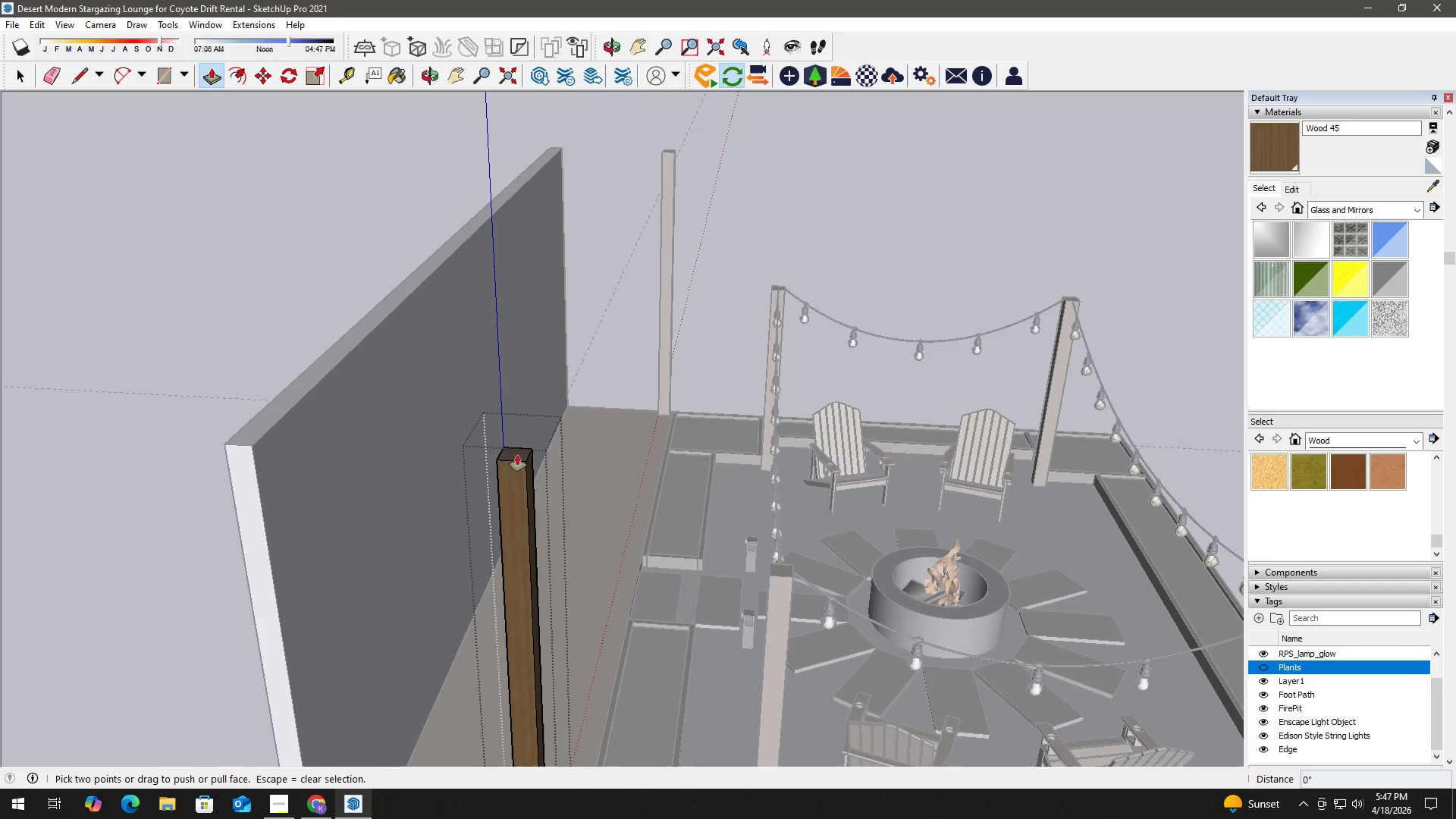 
left_click([517, 455])
 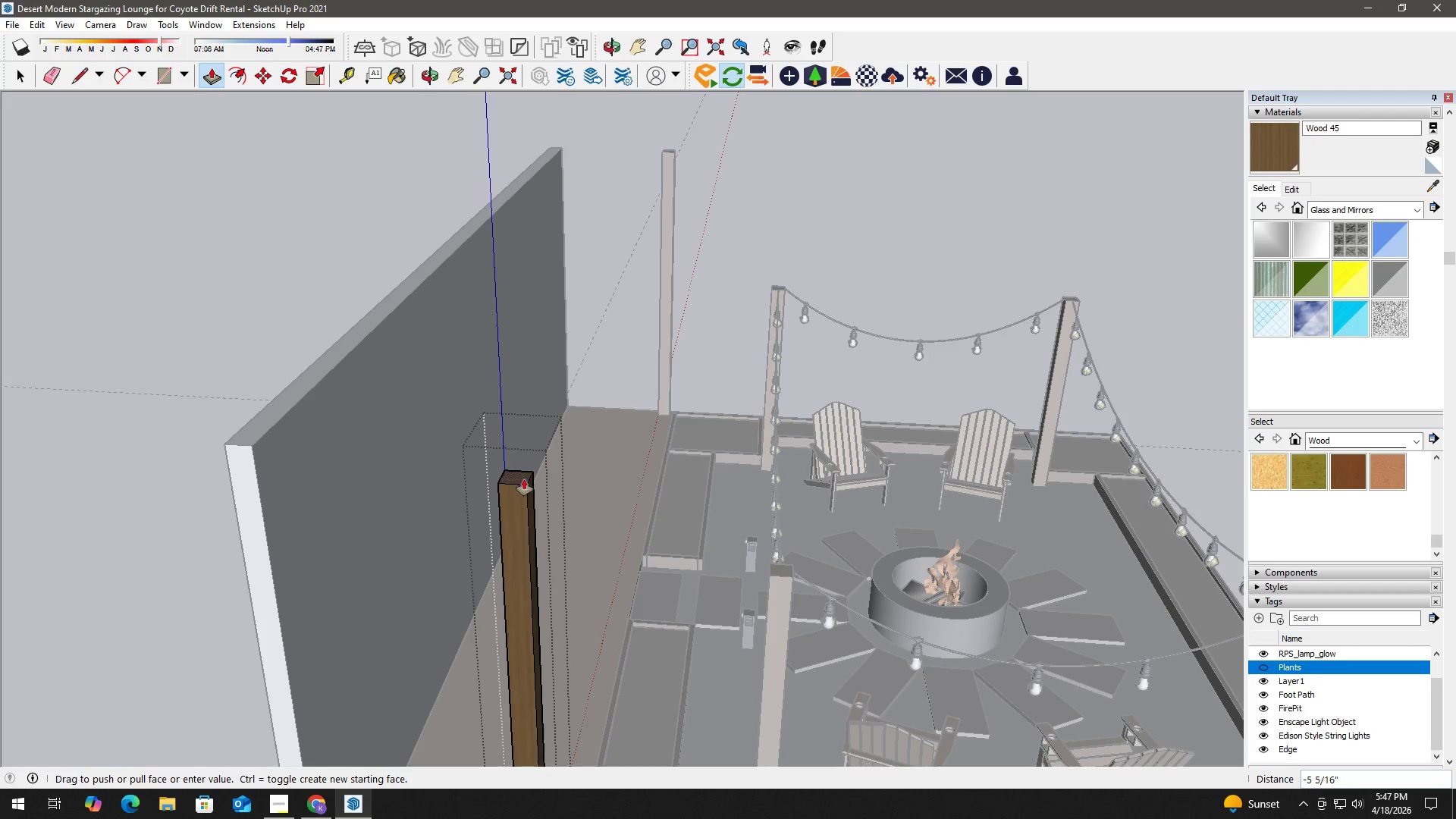 
key(2)
 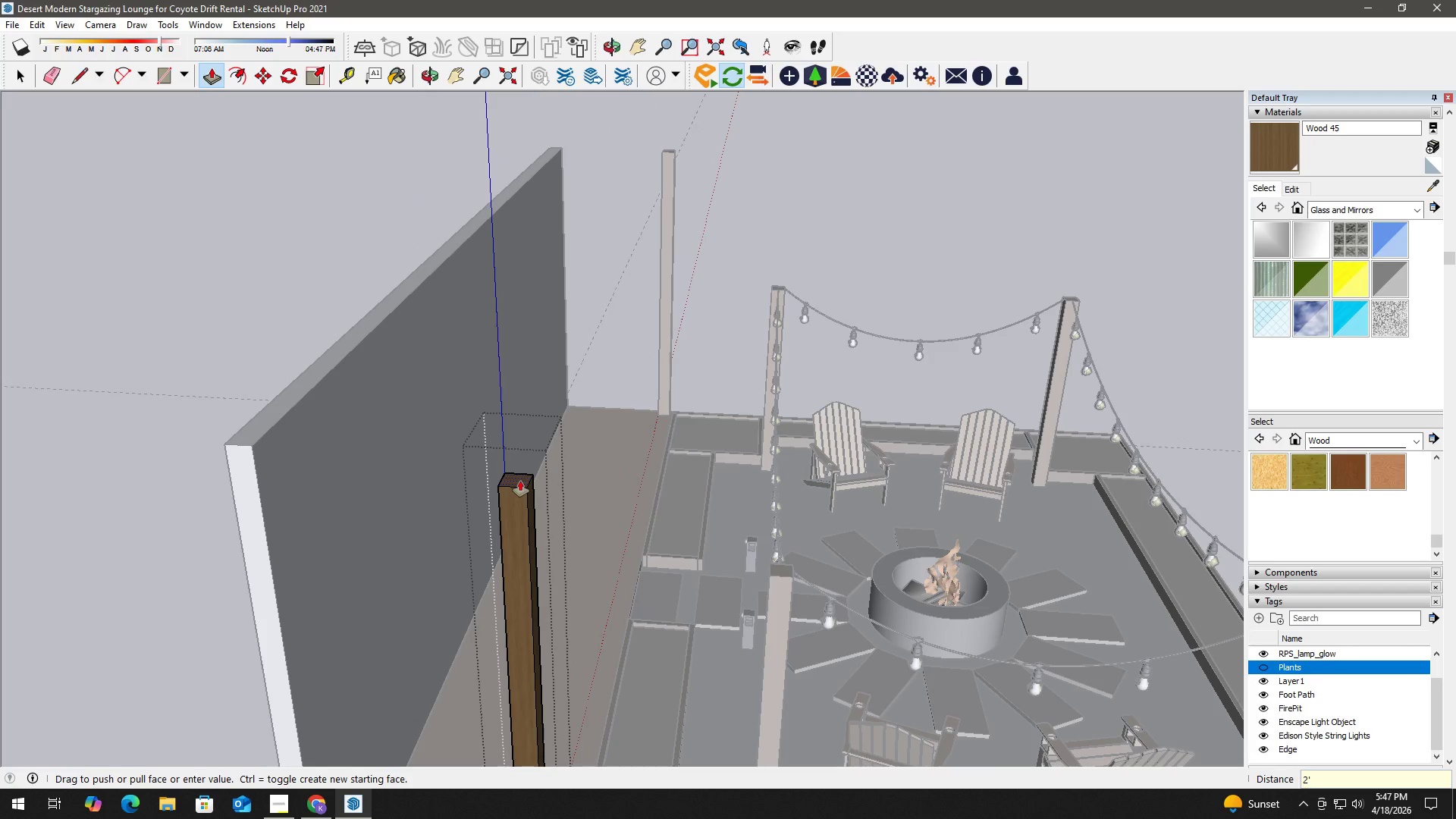 
key(Quote)
 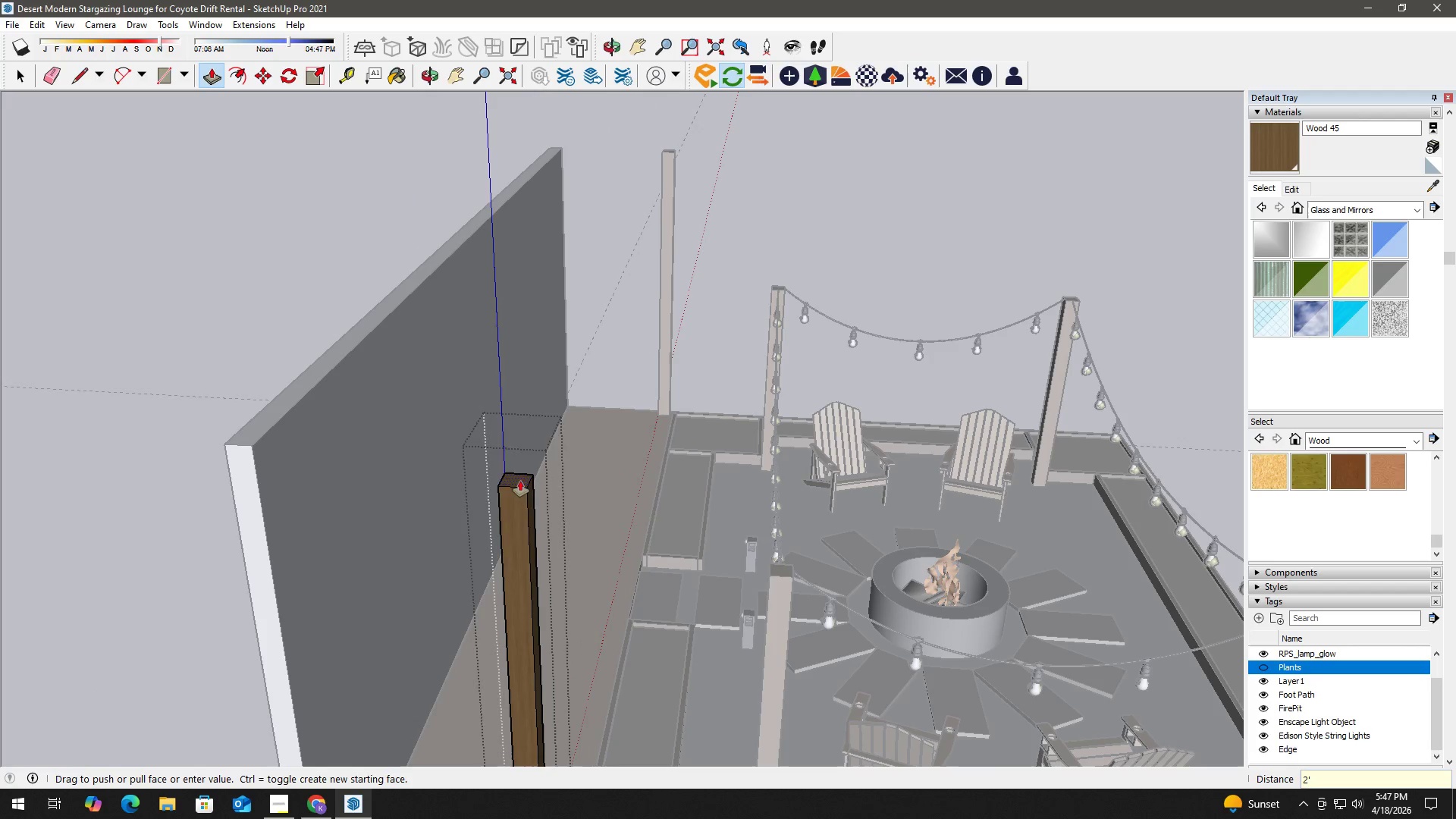 
key(Enter)
 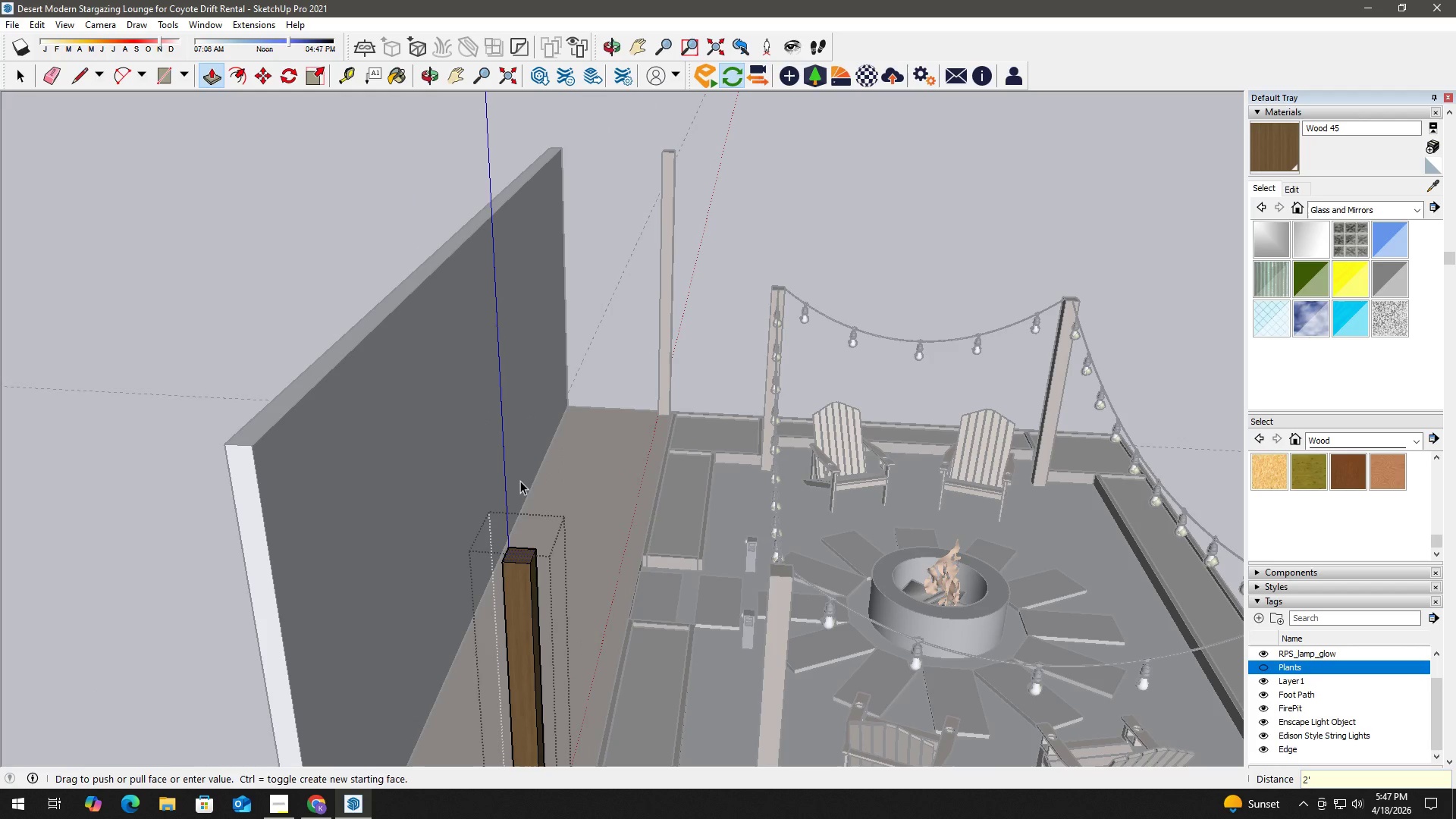 
key(Space)
 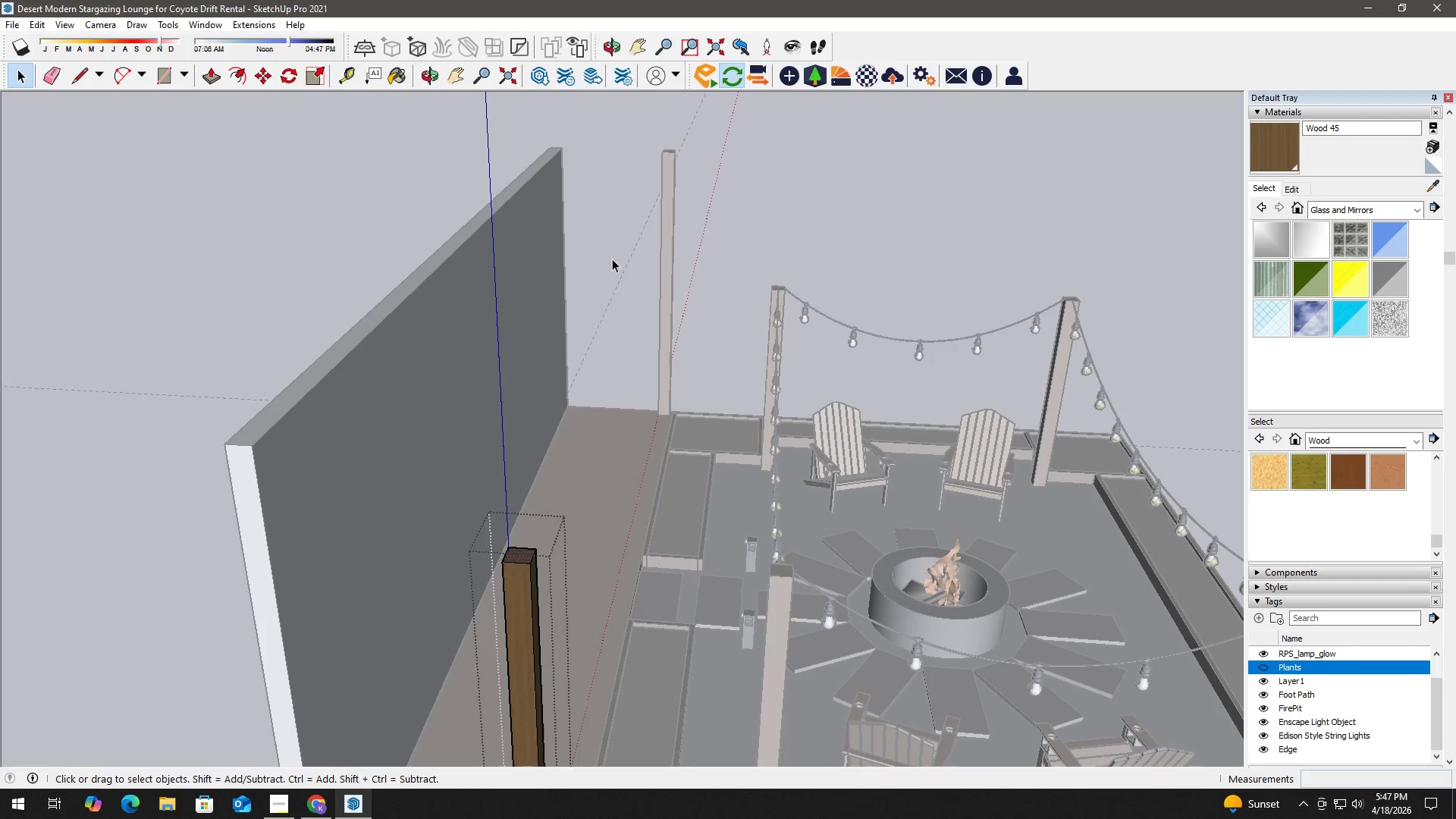 
key(Escape)
 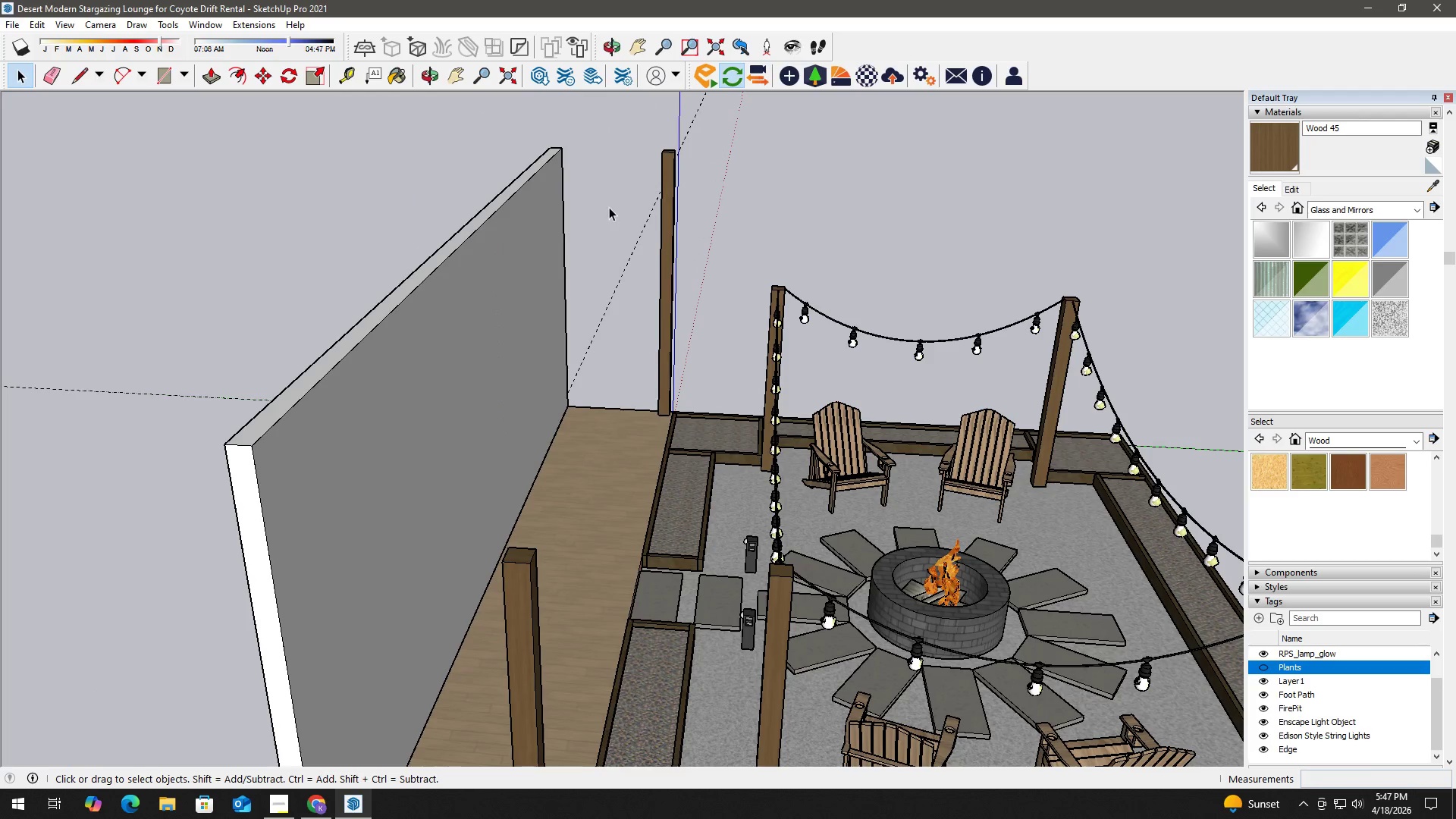 
key(H)
 